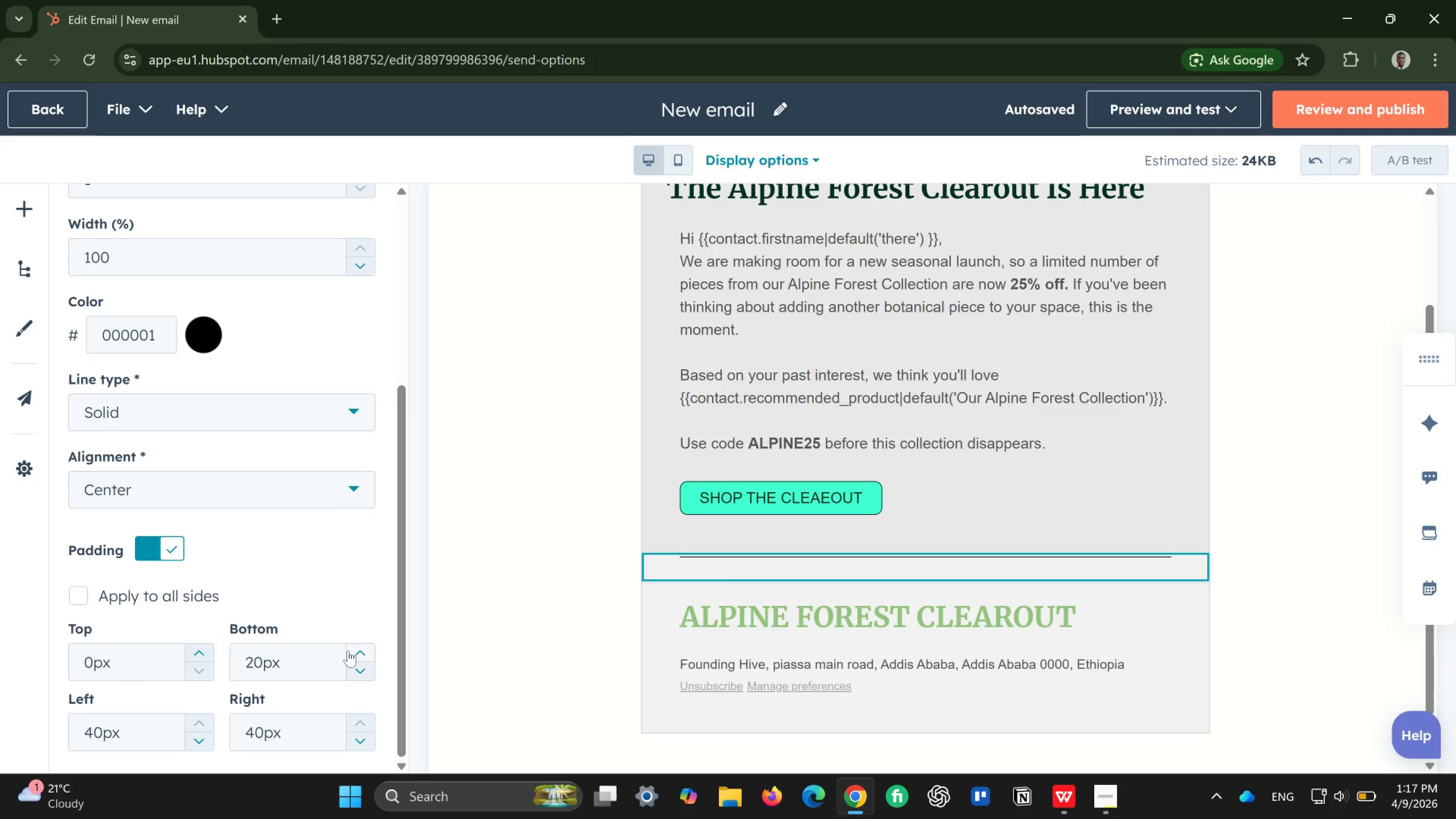 
double_click([362, 668])
 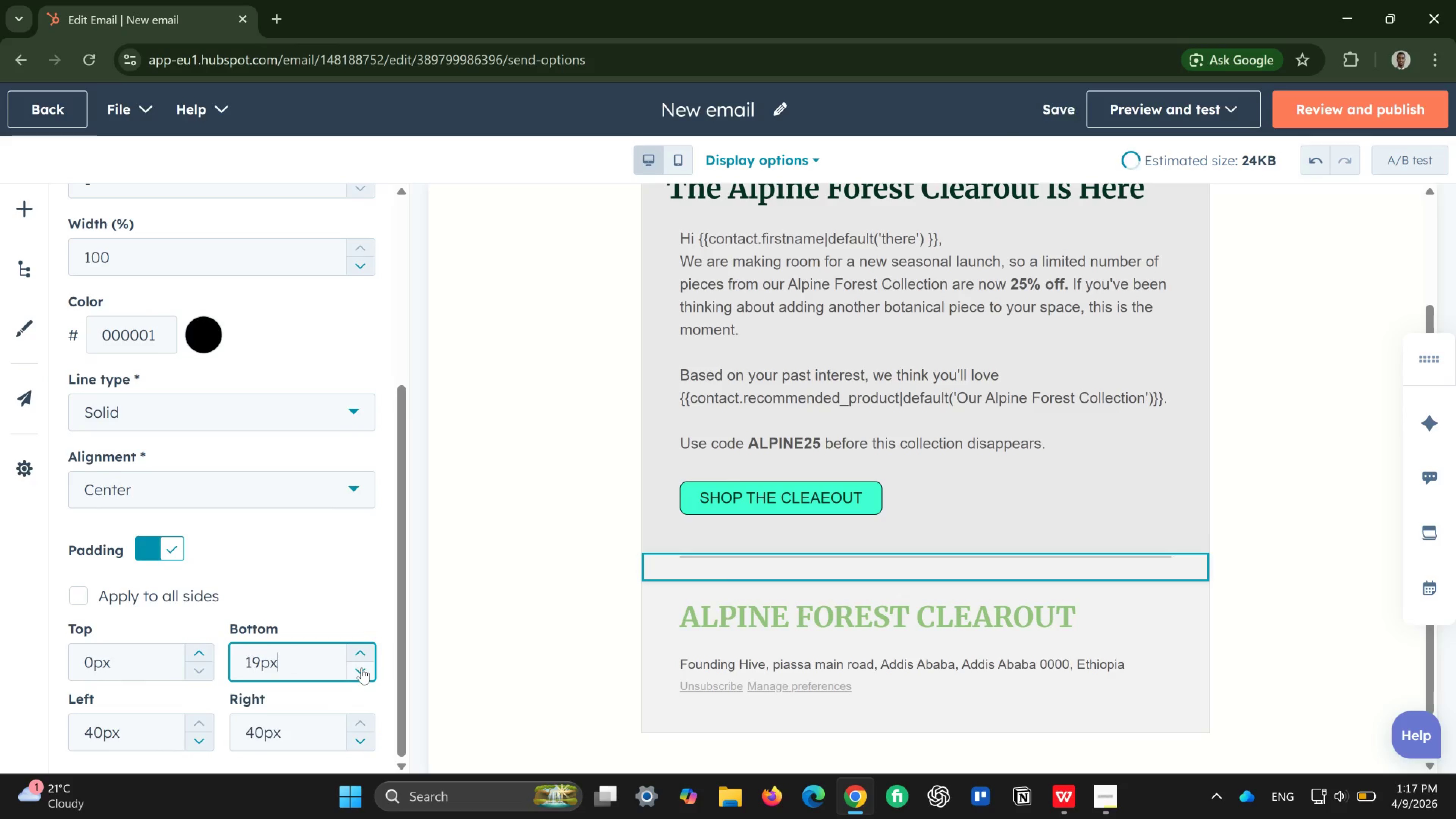 
triple_click([362, 668])
 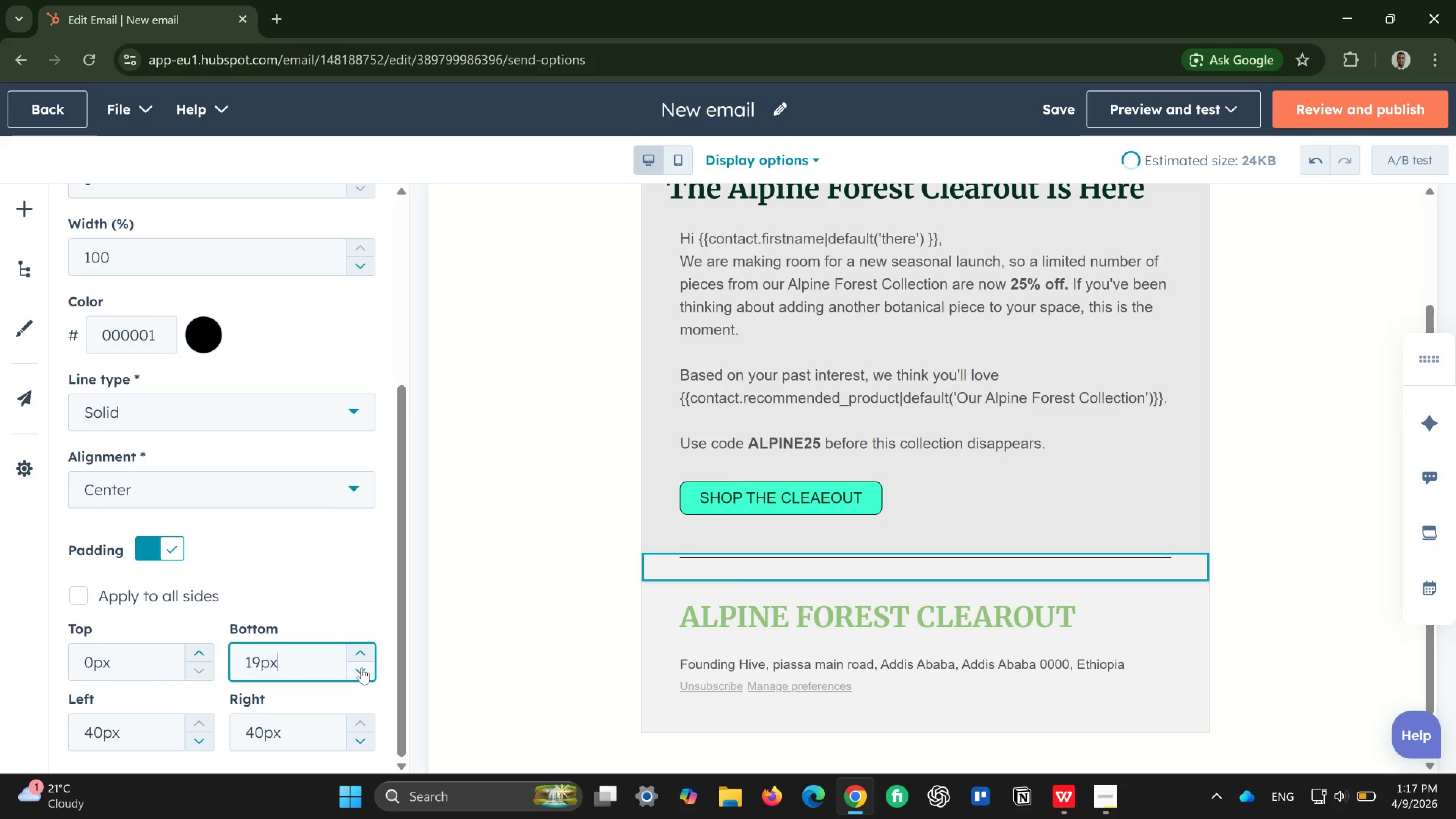 
triple_click([362, 668])
 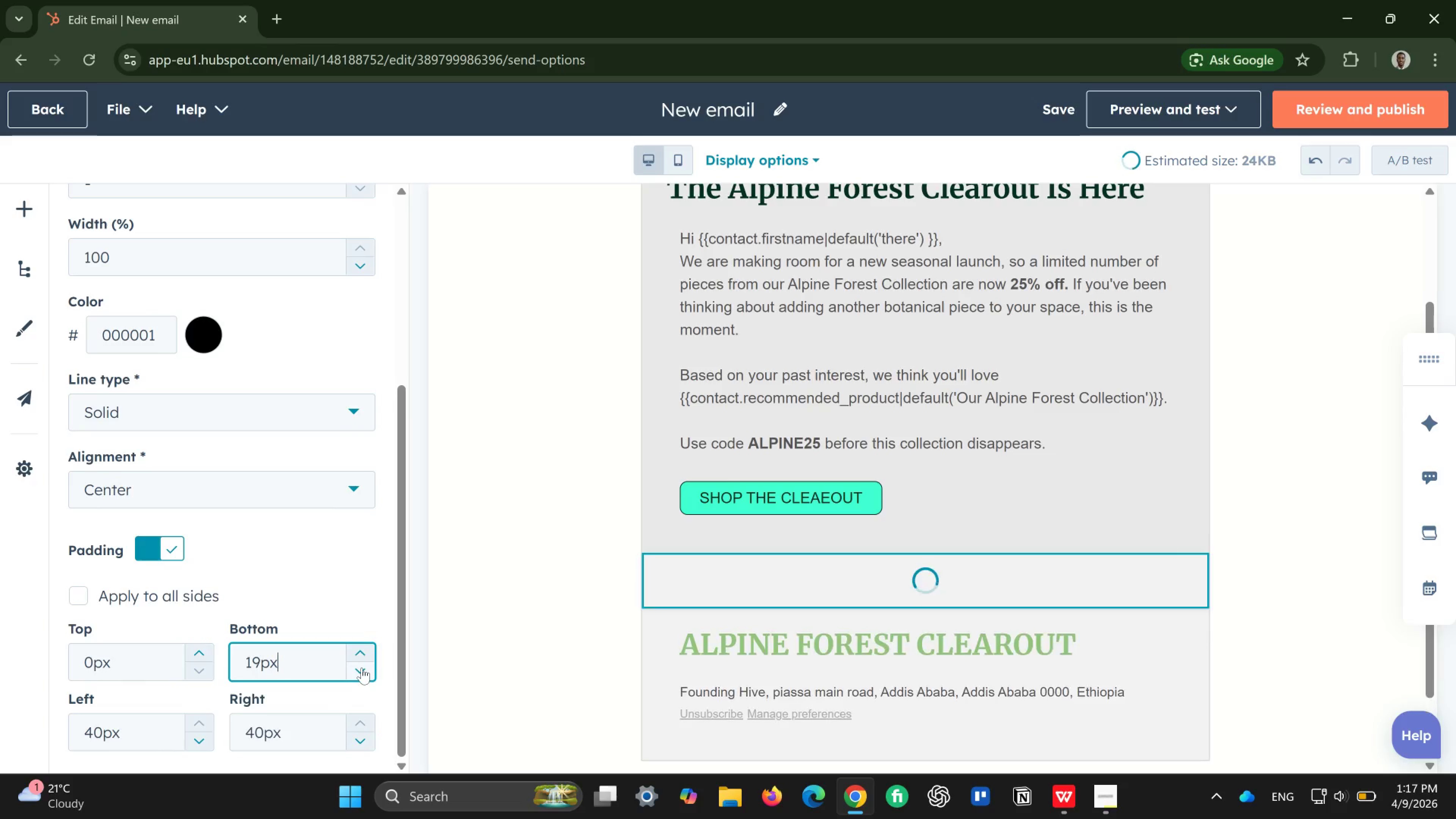 
triple_click([362, 668])
 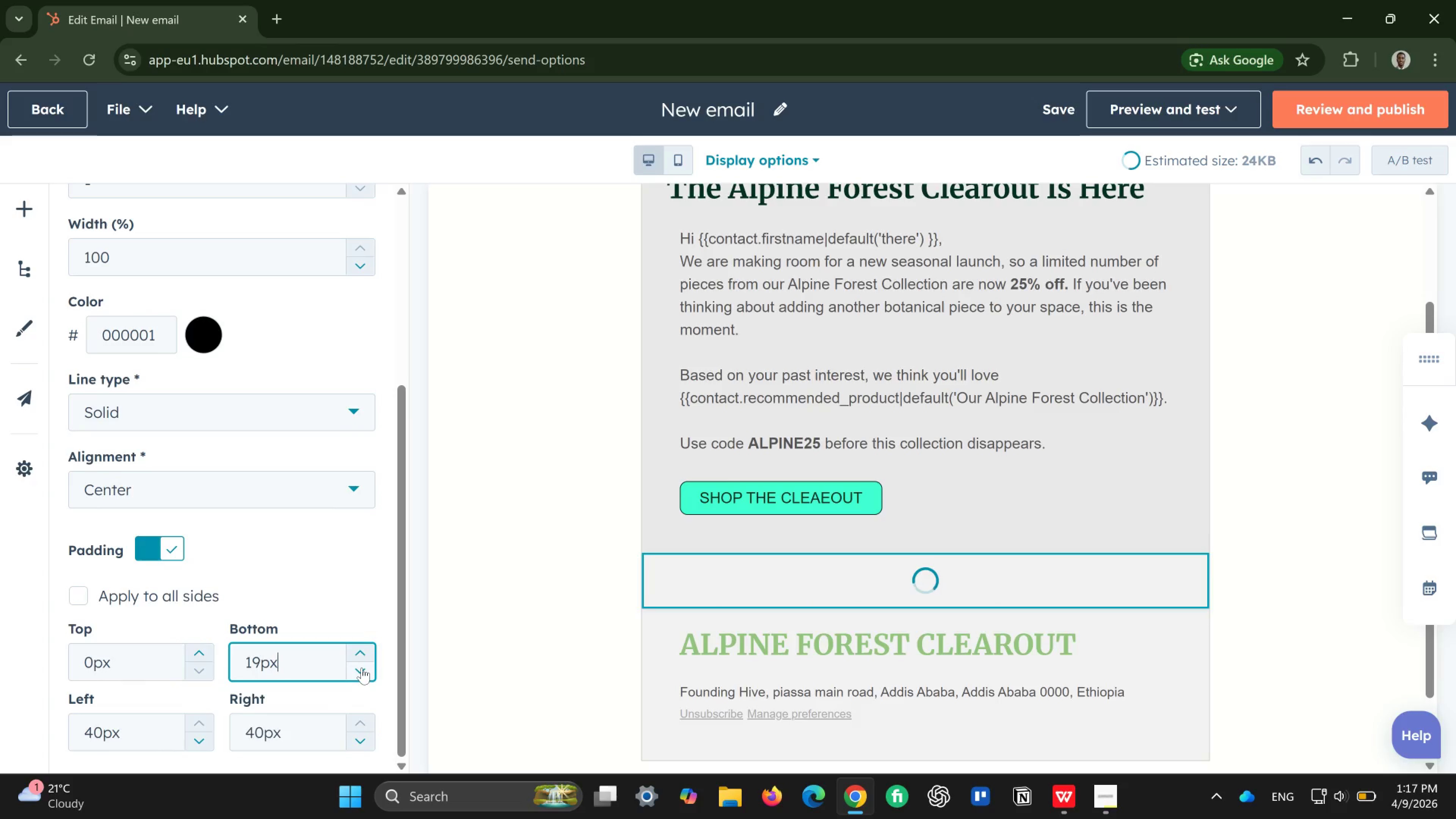 
triple_click([362, 668])
 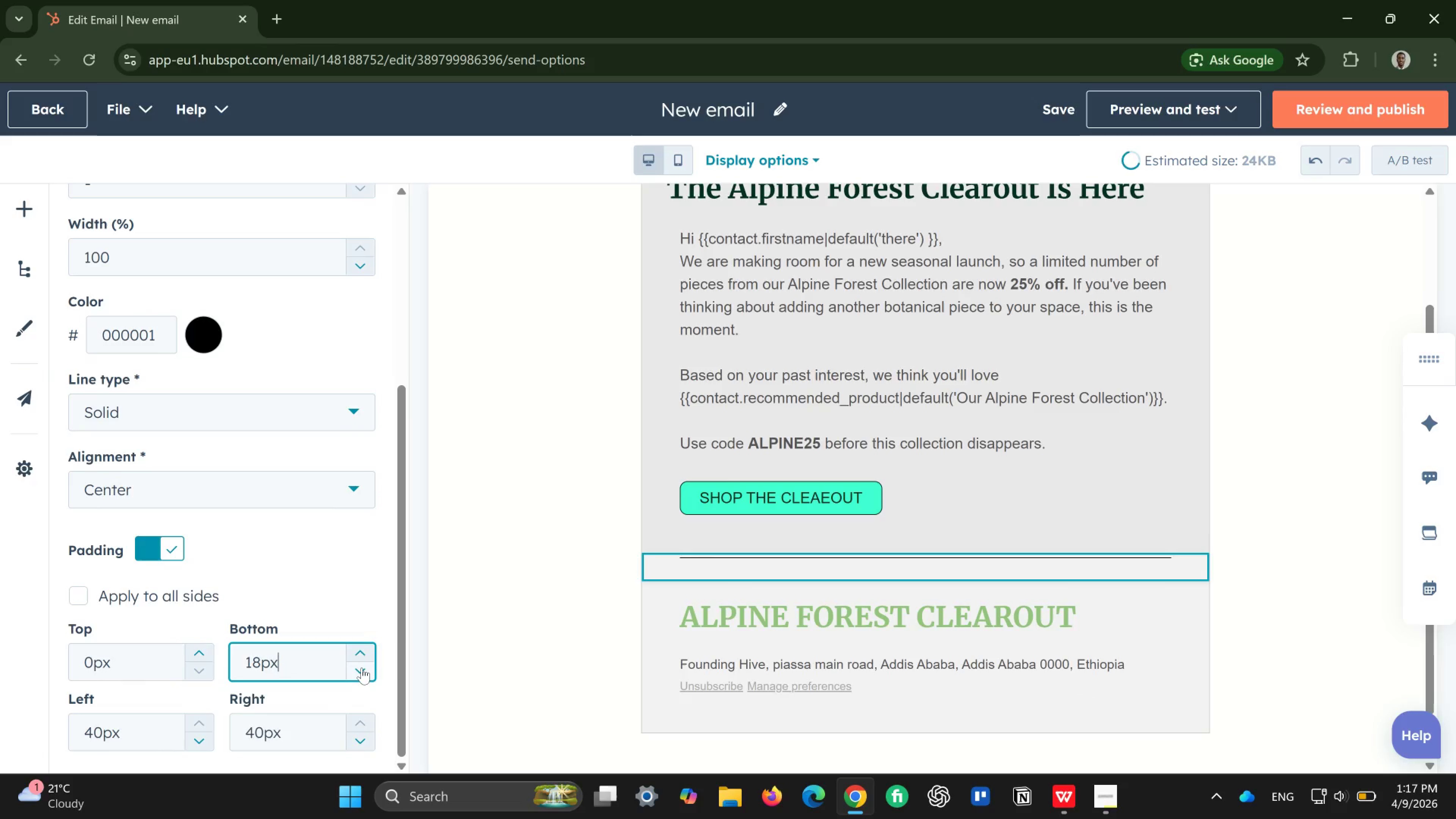 
left_click([362, 668])
 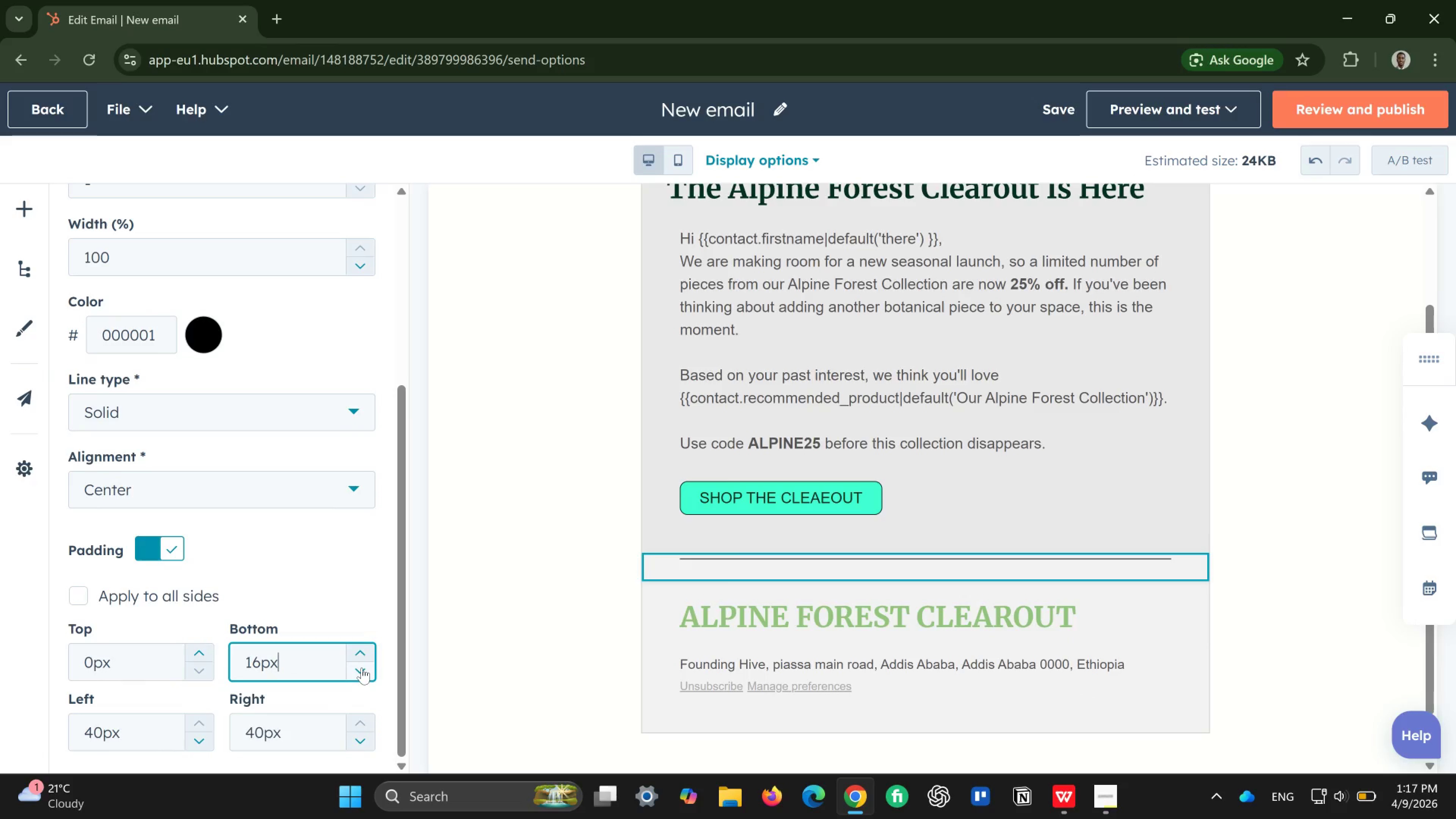 
double_click([362, 668])
 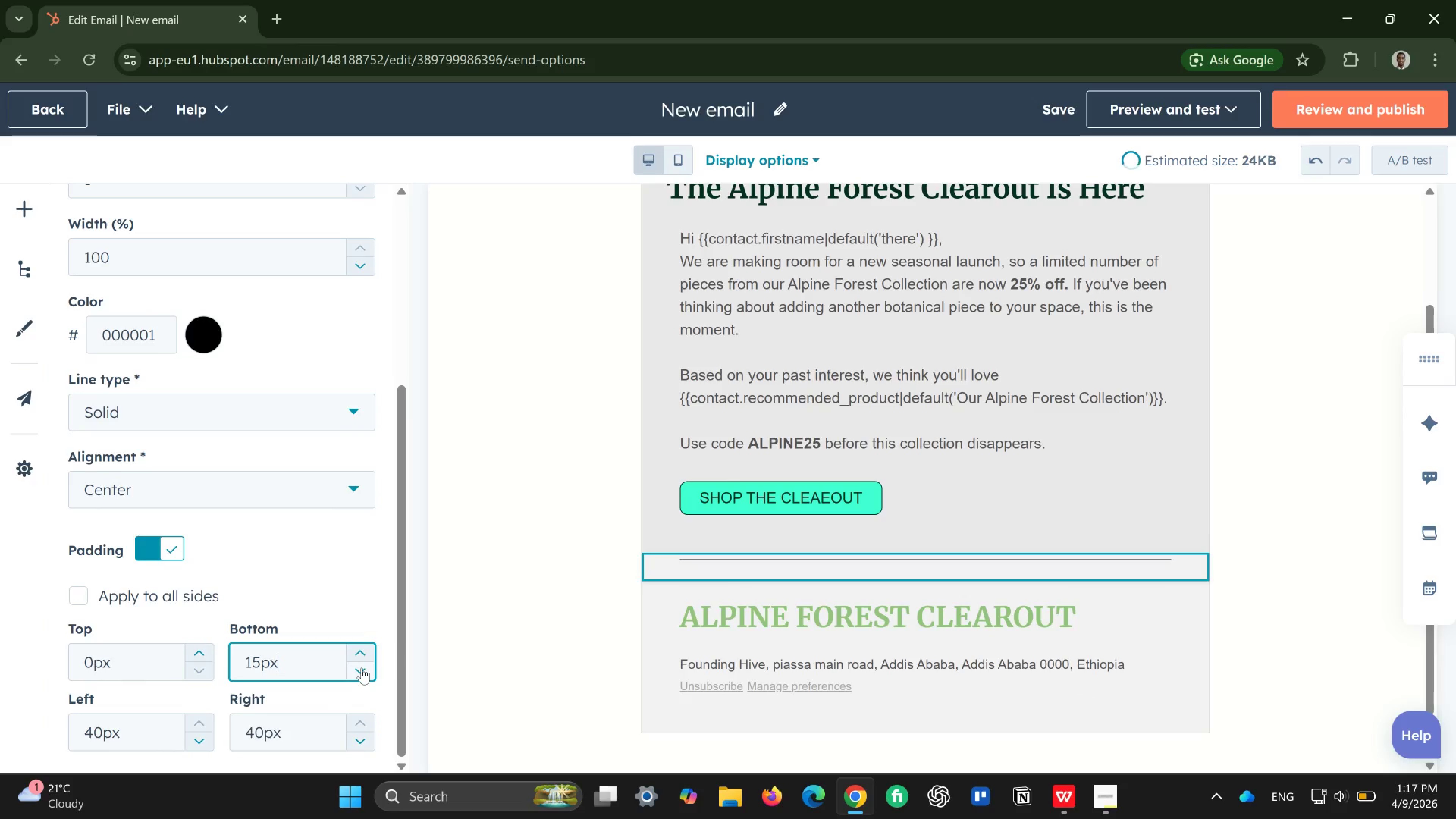 
triple_click([362, 668])
 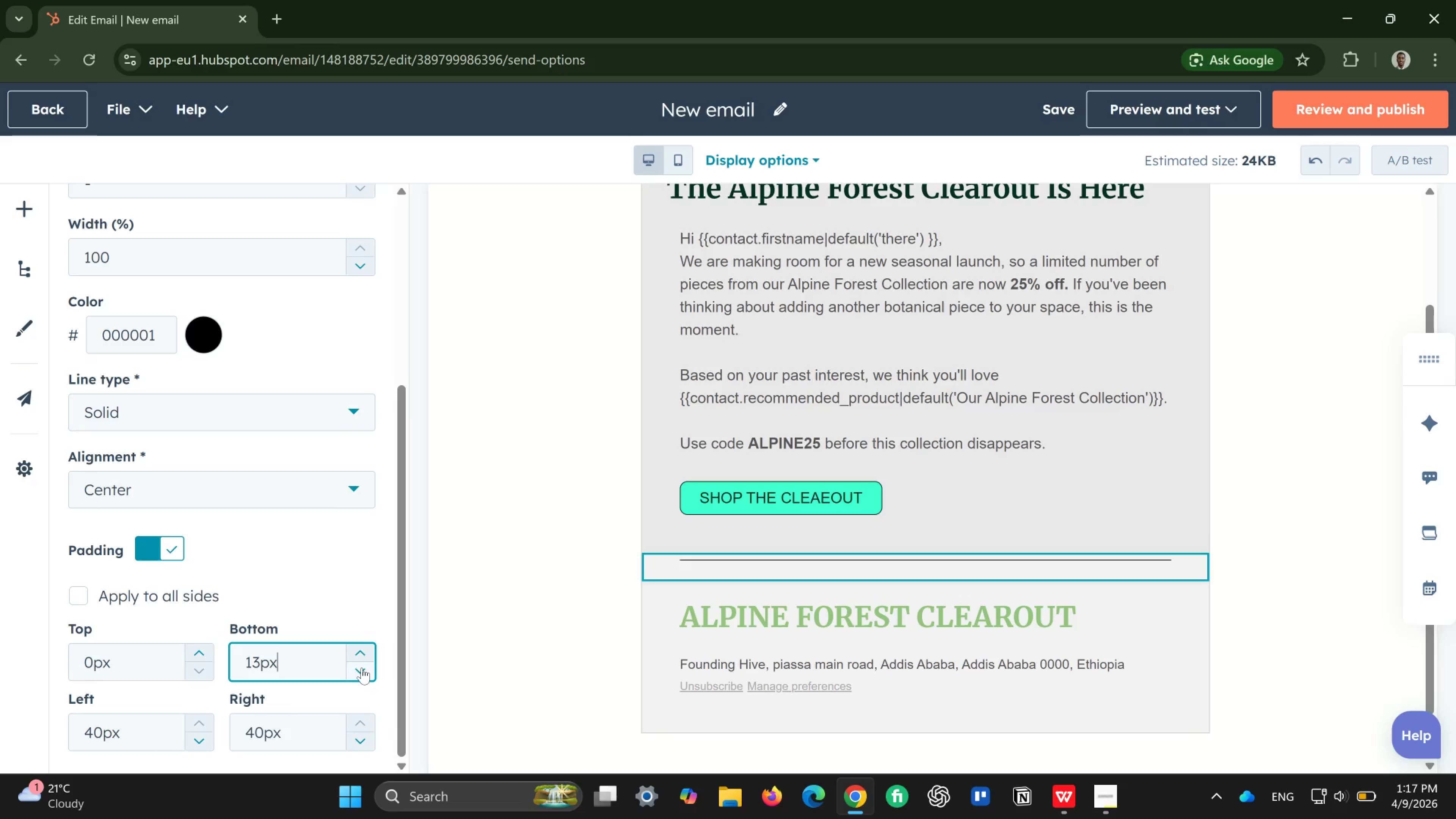 
double_click([362, 668])
 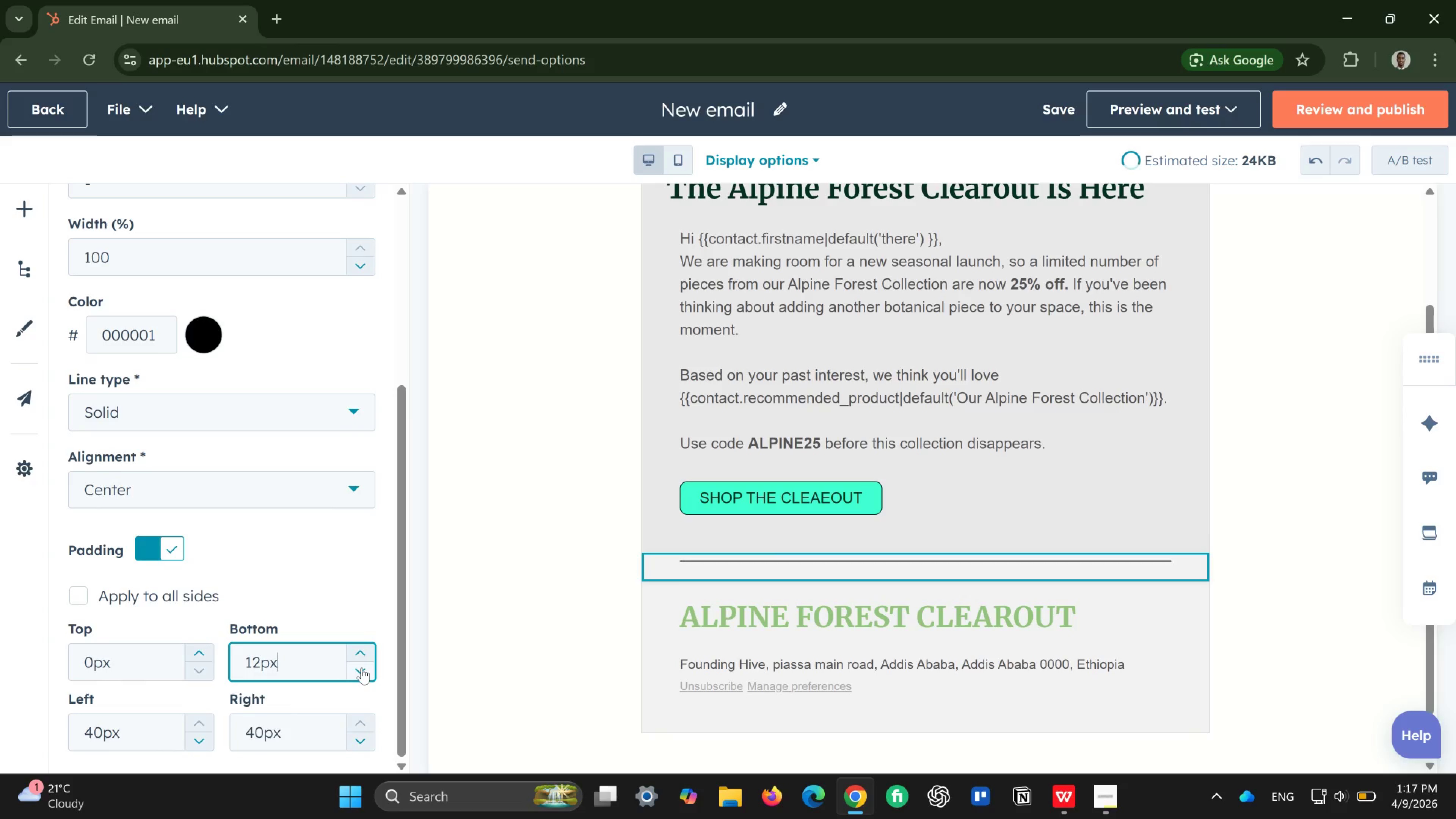 
triple_click([362, 668])
 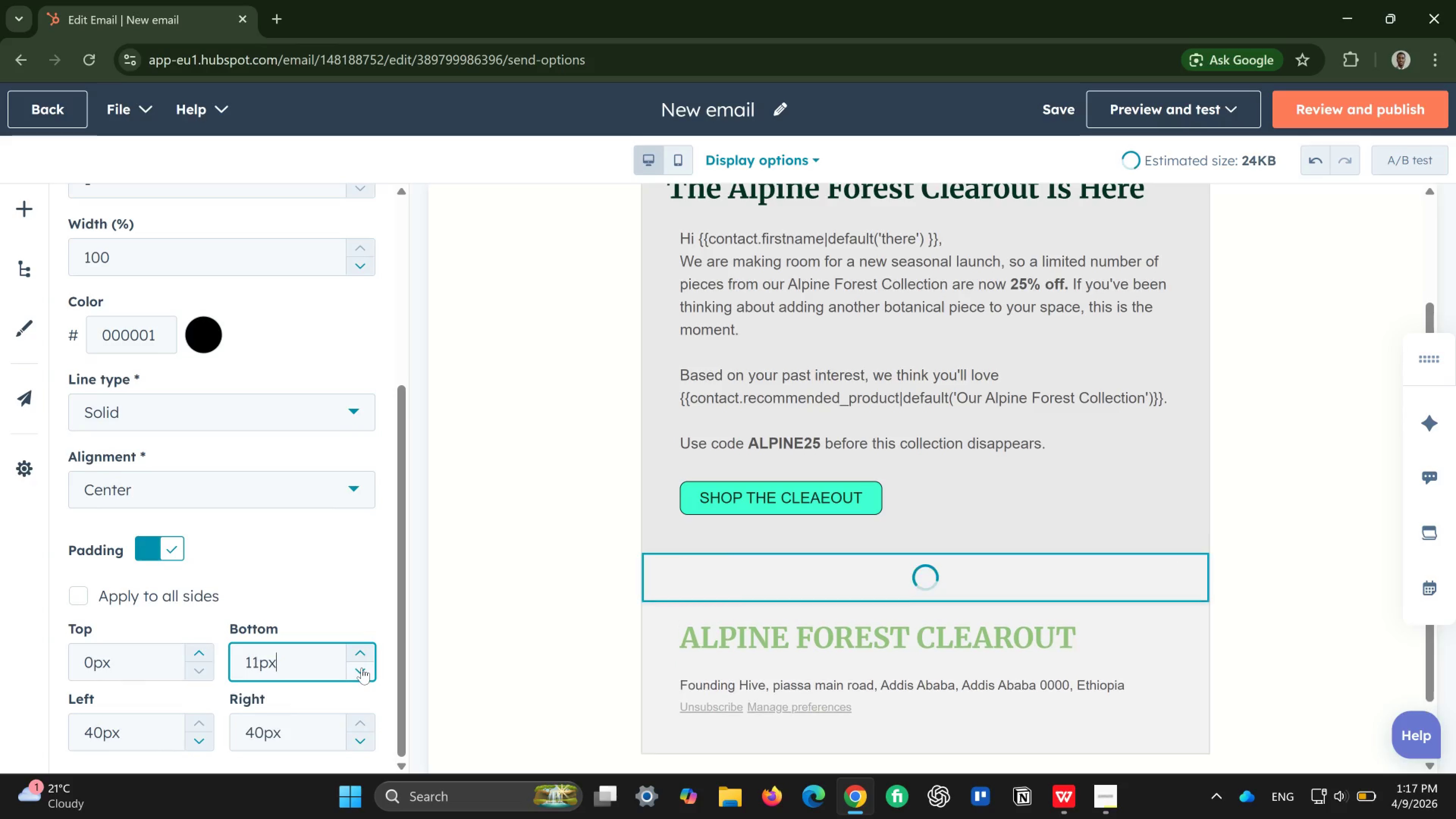 
triple_click([362, 668])
 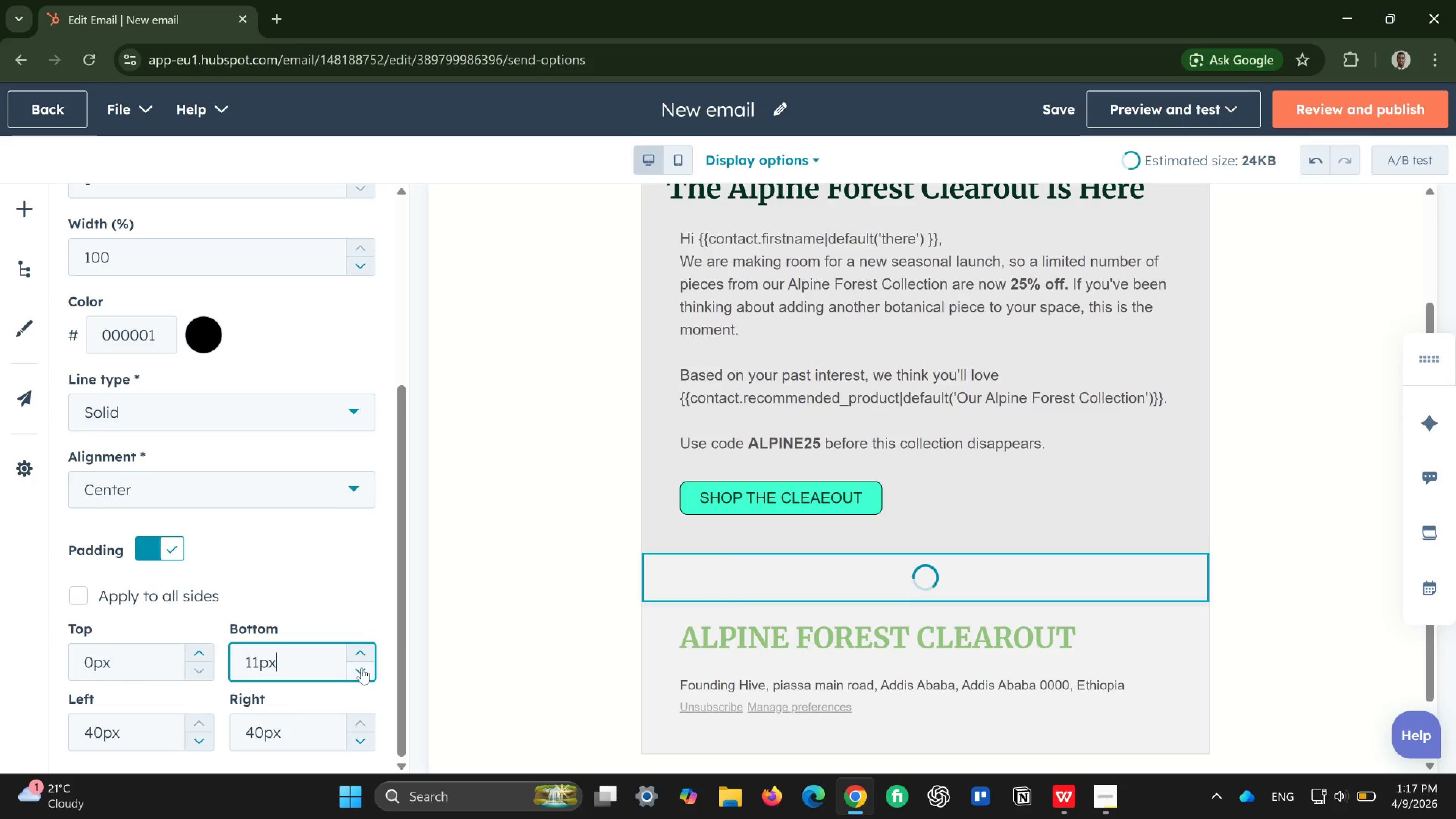 
triple_click([362, 668])
 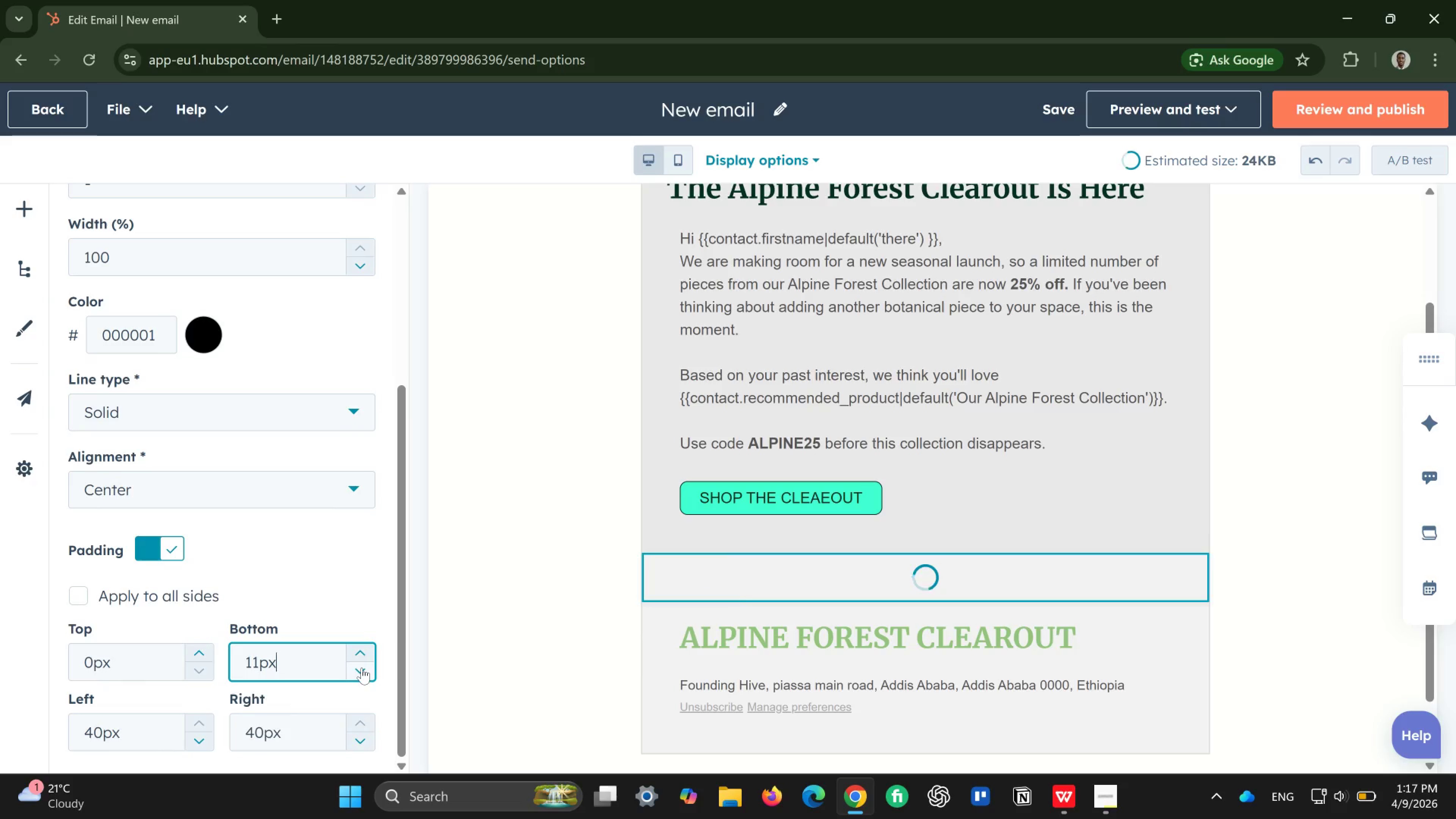 
triple_click([362, 668])
 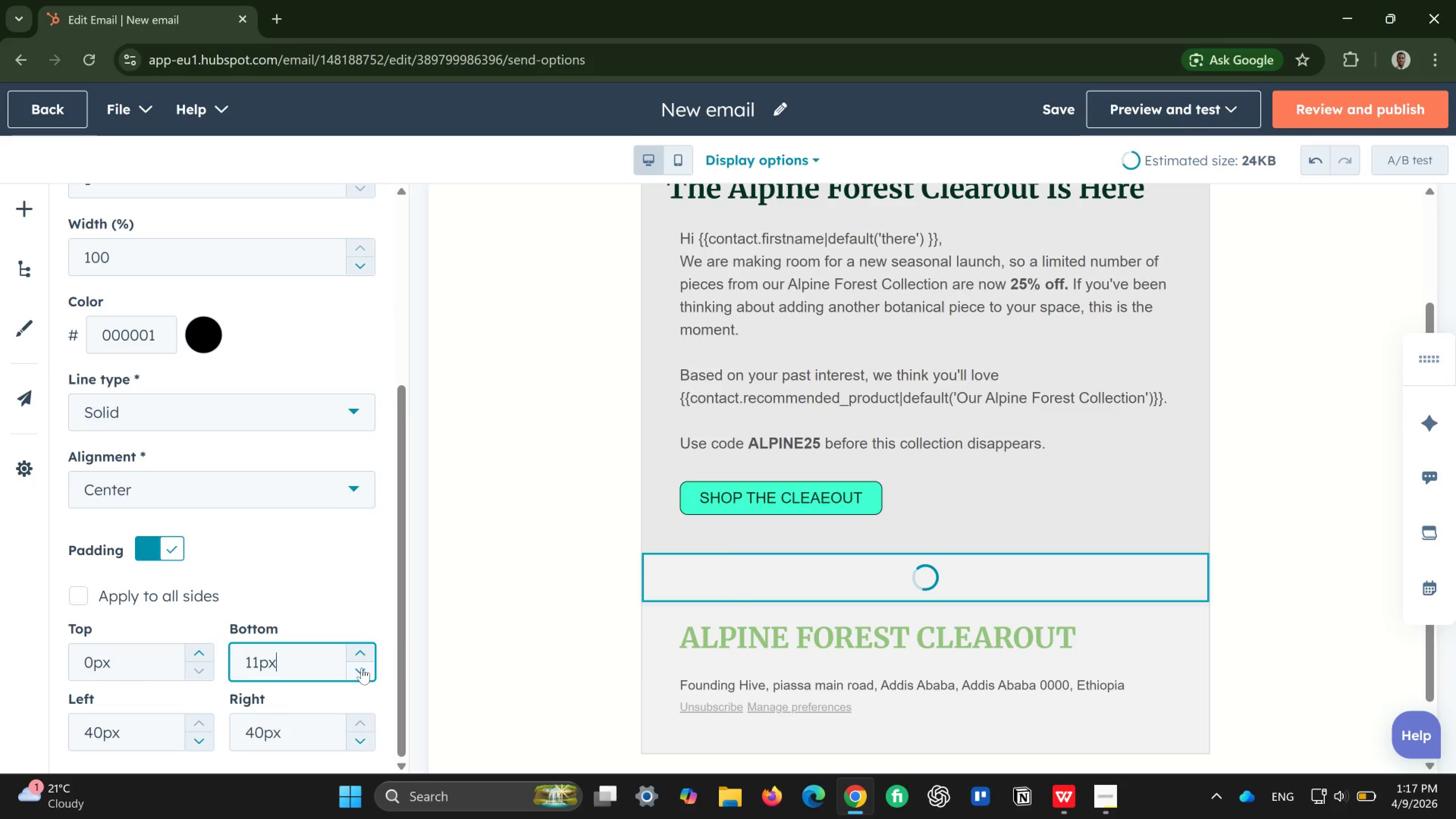 
triple_click([362, 668])
 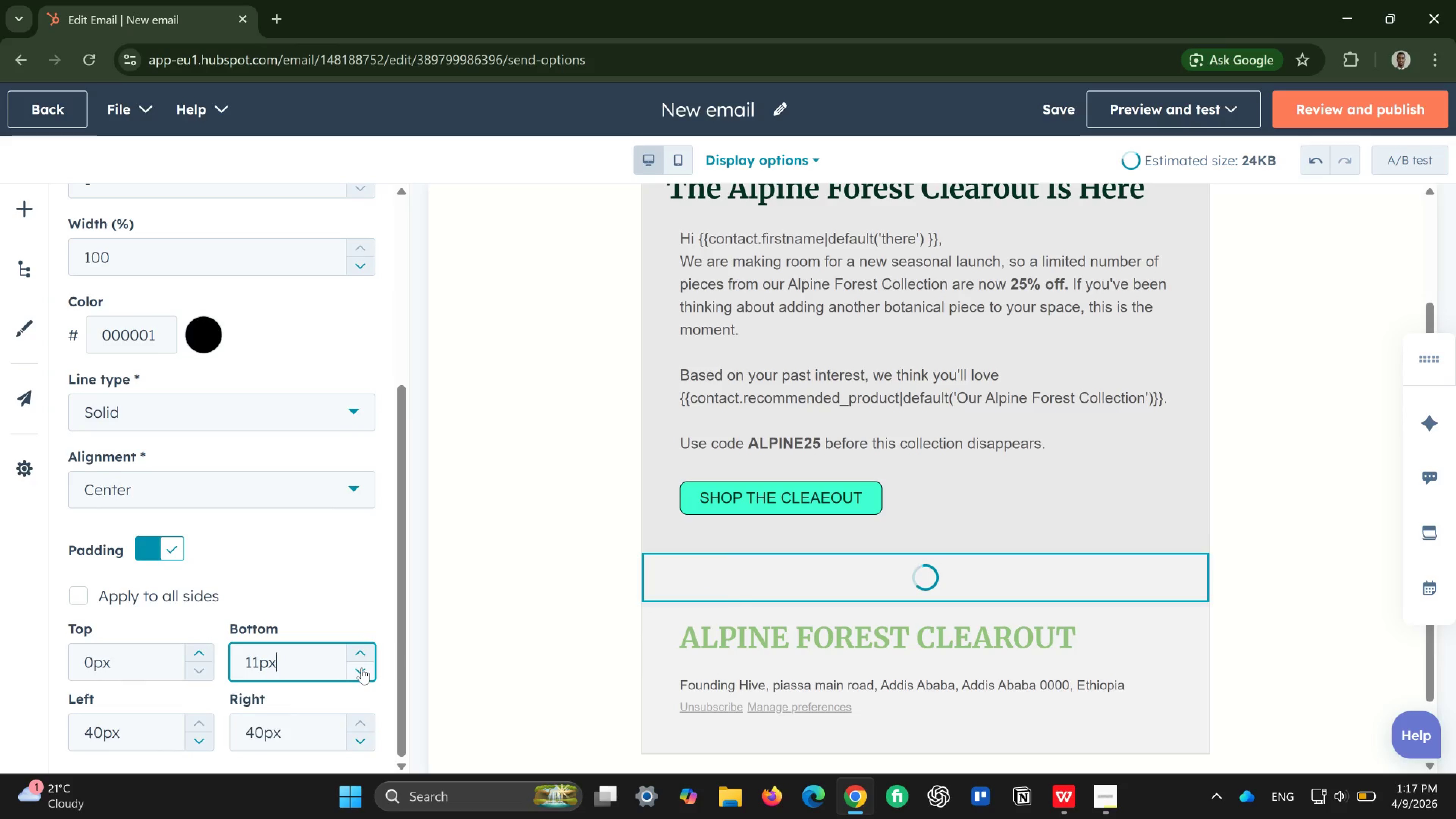 
triple_click([362, 668])
 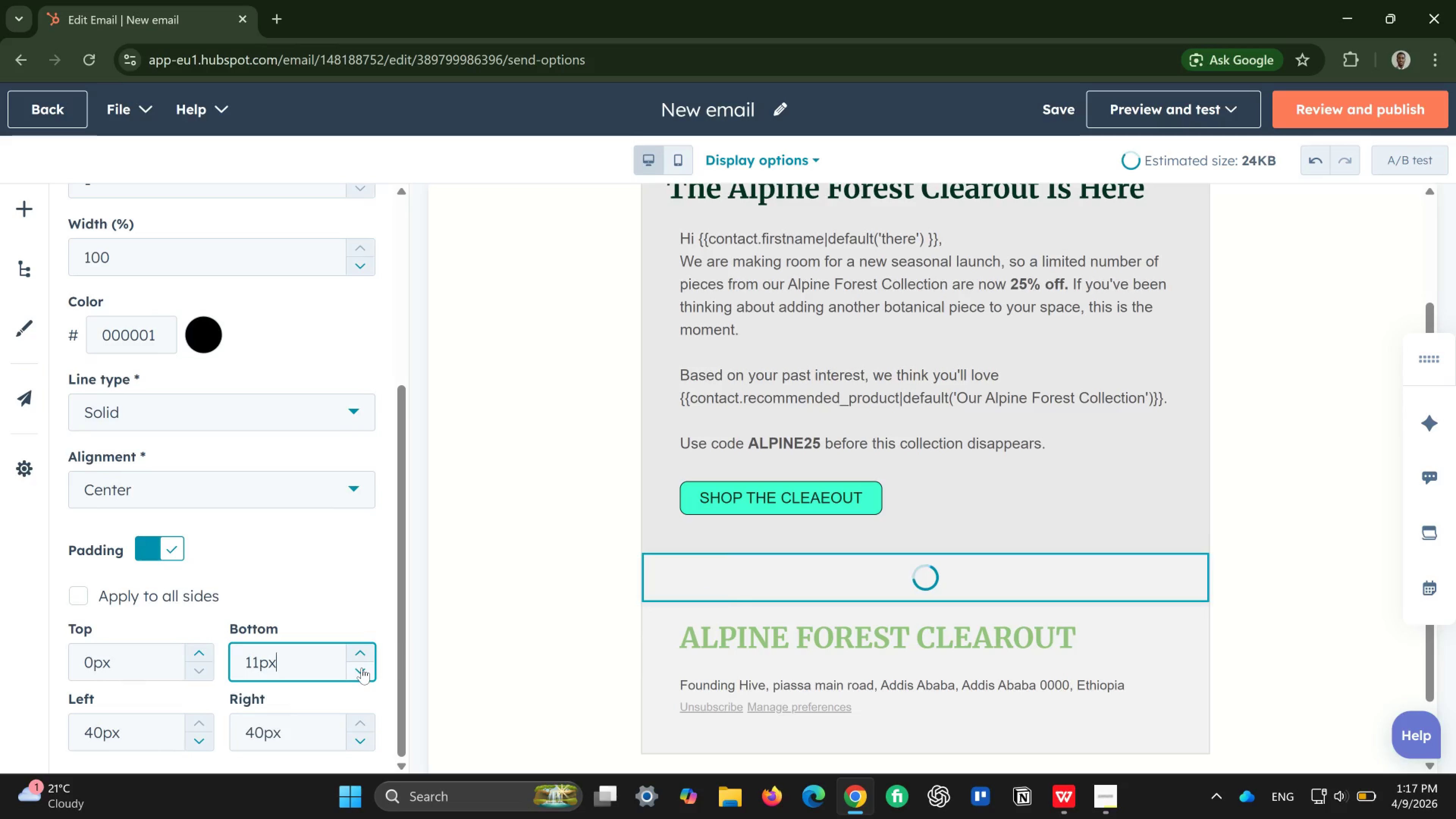 
triple_click([362, 668])
 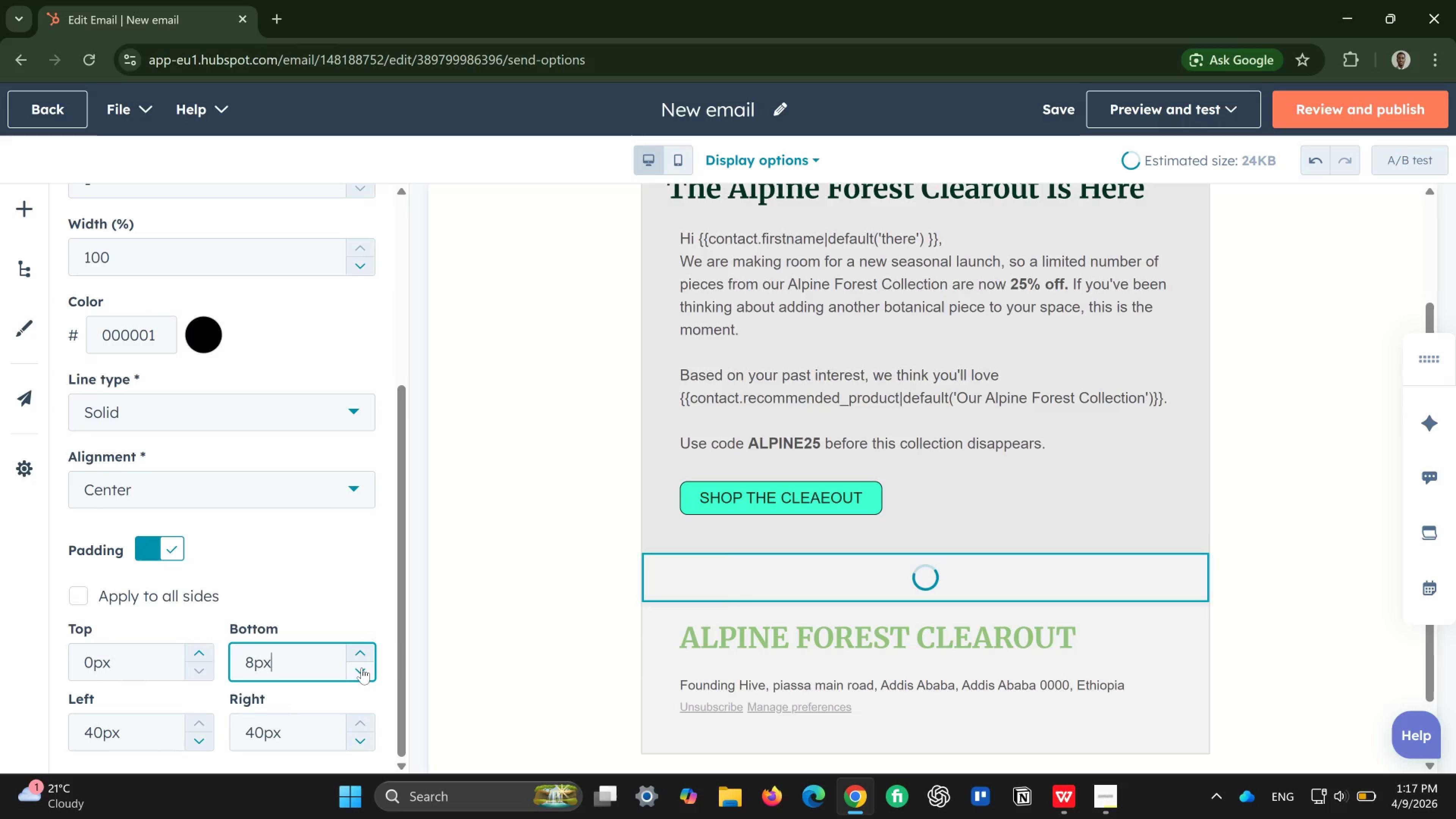 
triple_click([362, 668])
 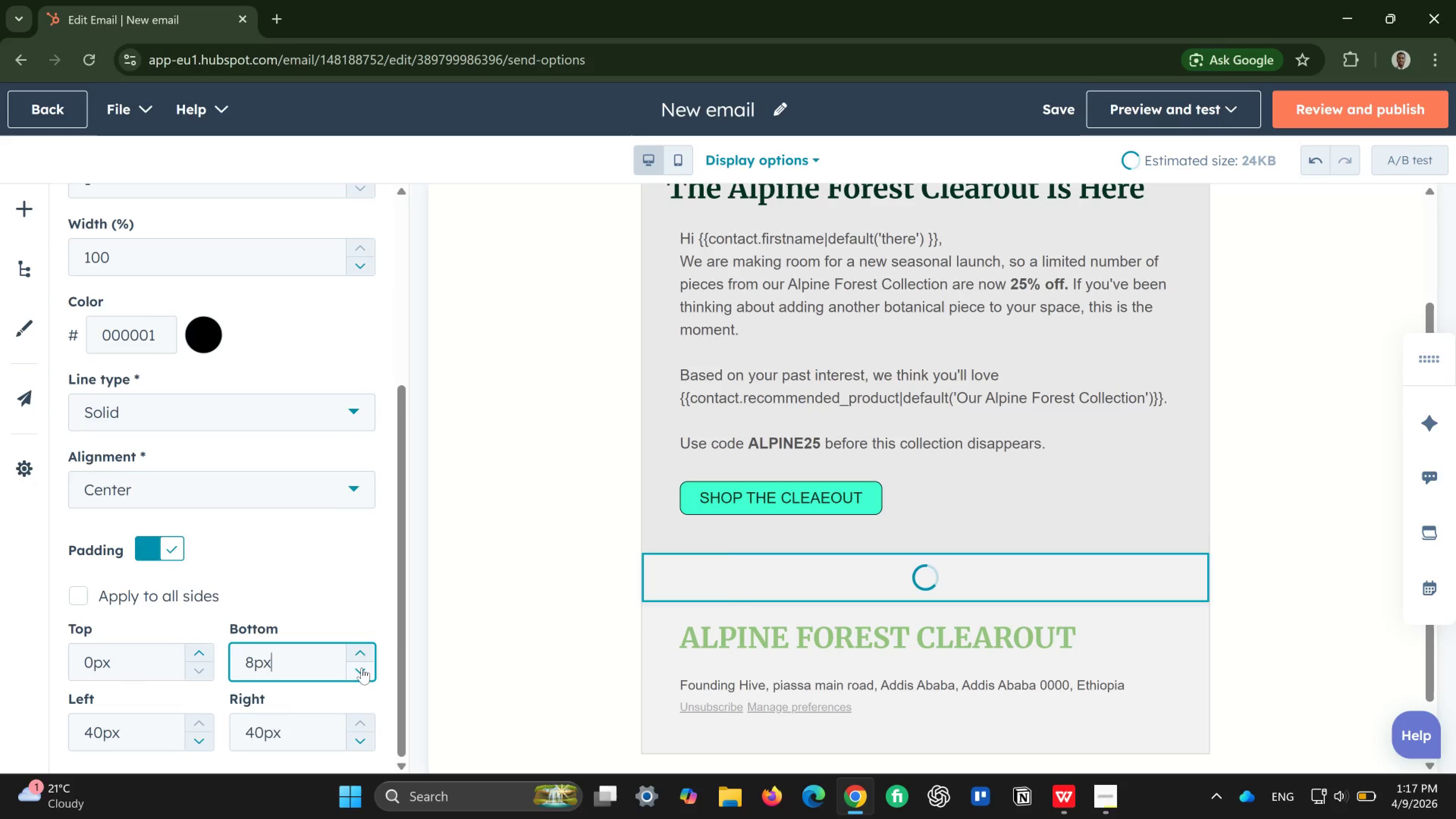 
triple_click([362, 668])
 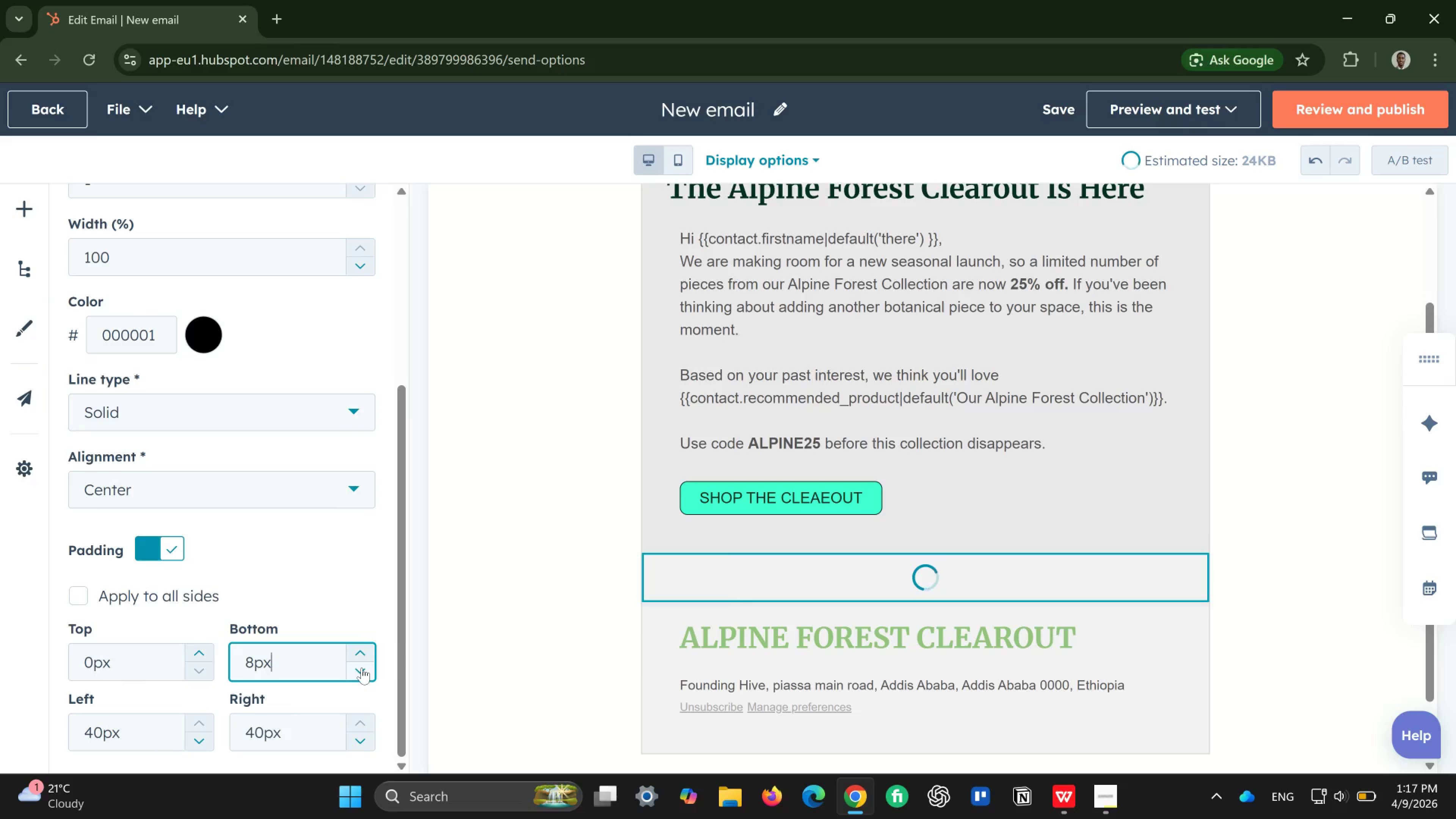 
triple_click([362, 668])
 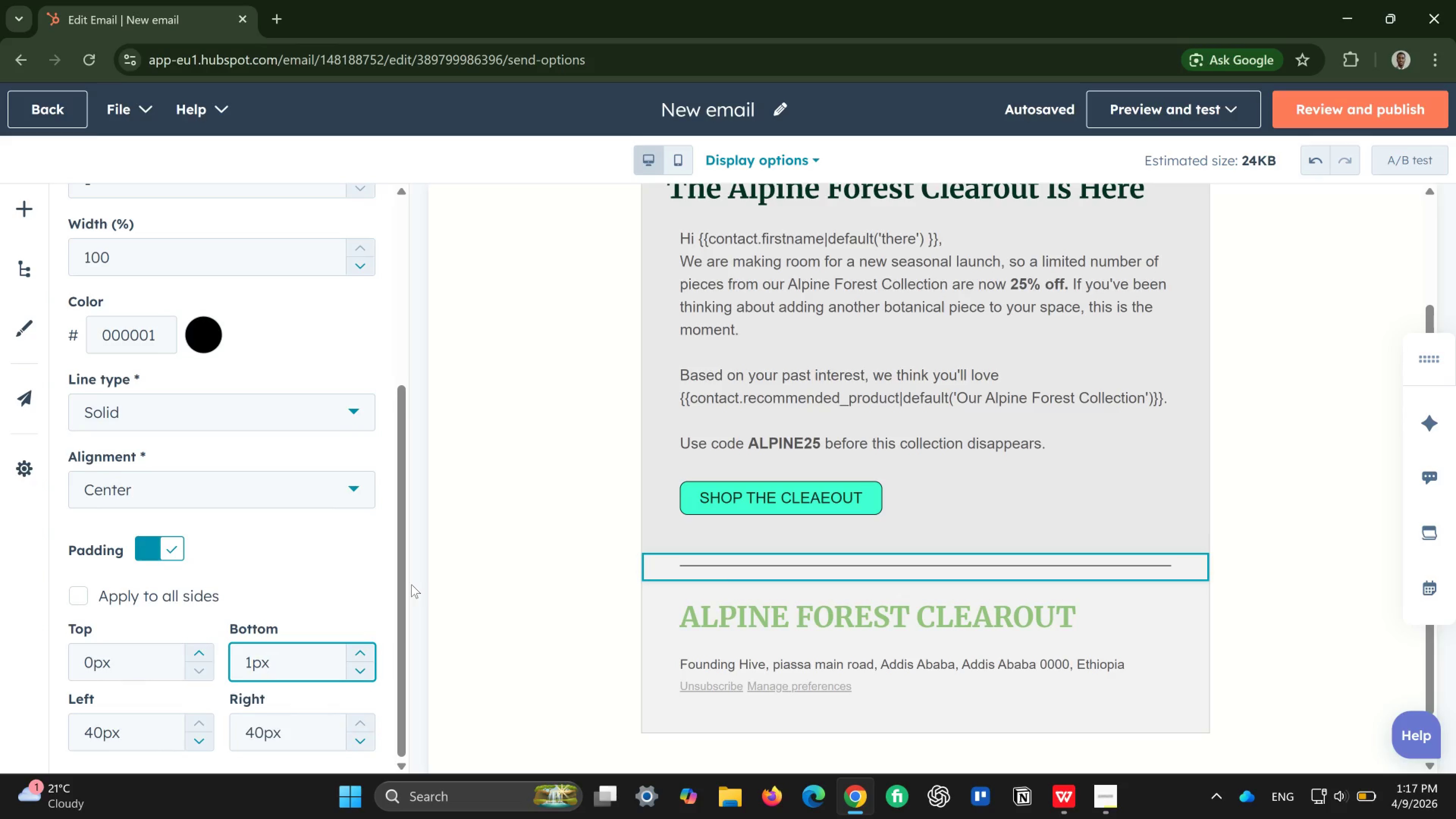 
wait(15.14)
 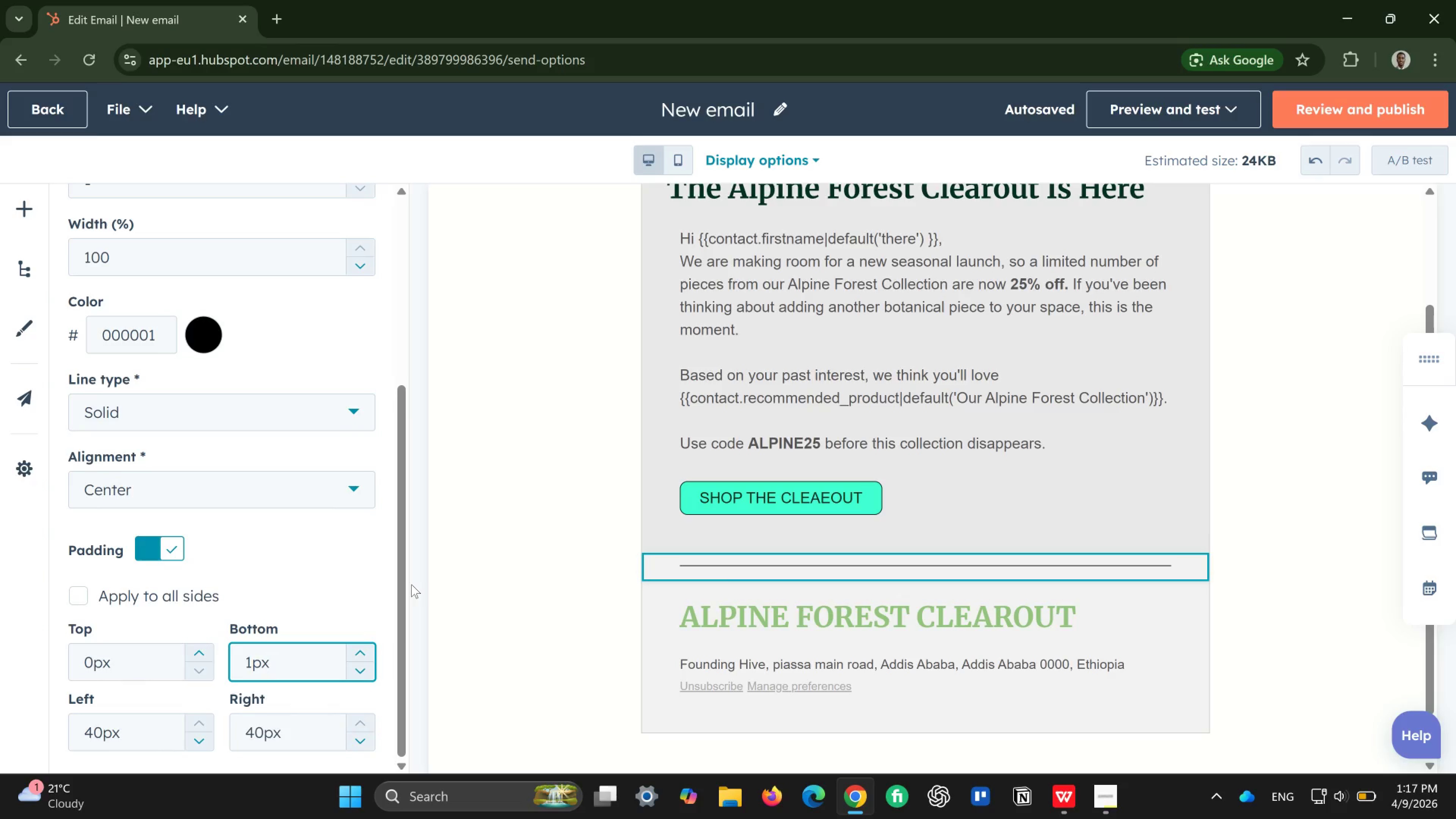 
double_click([205, 646])
 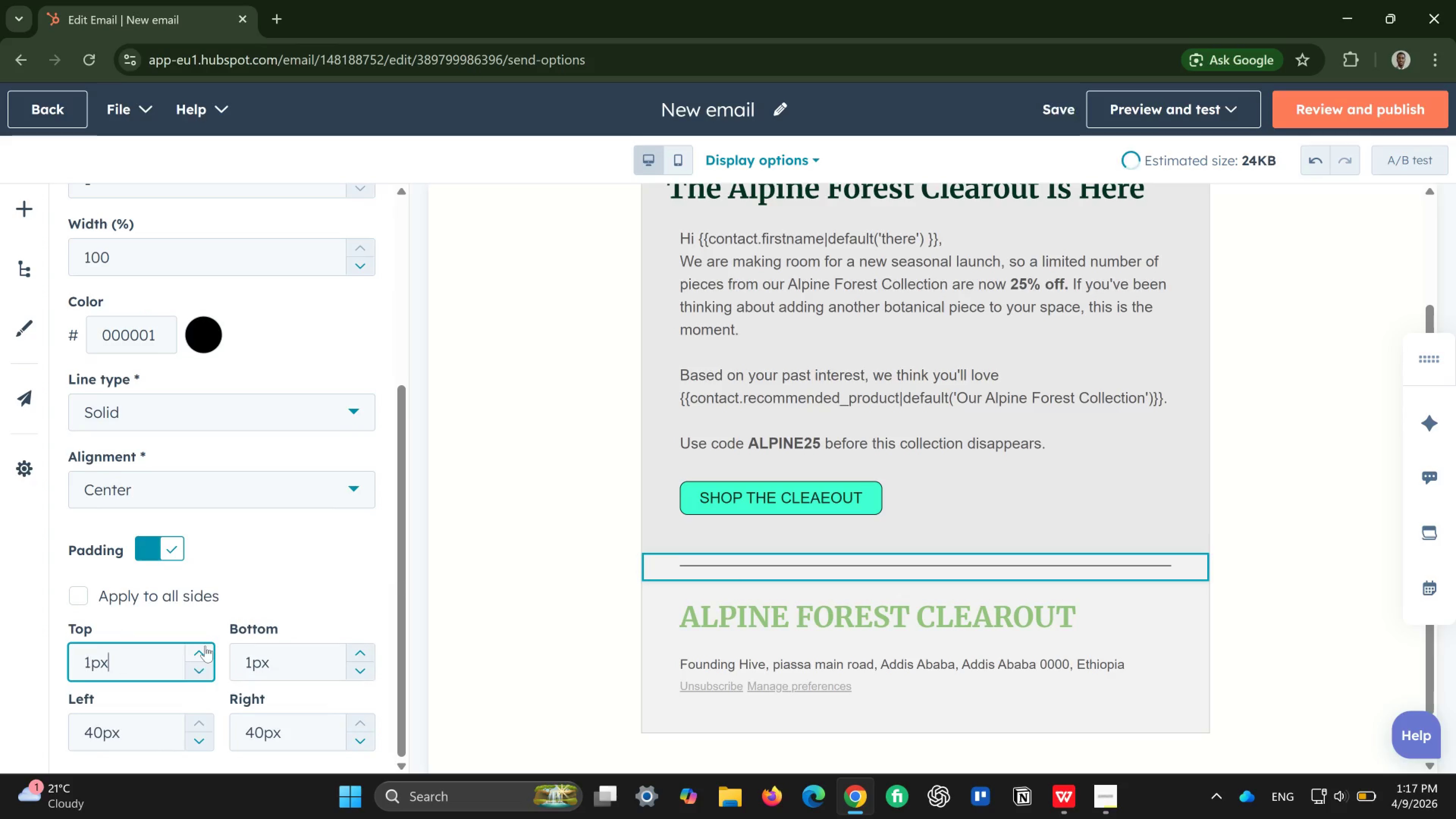 
triple_click([205, 646])
 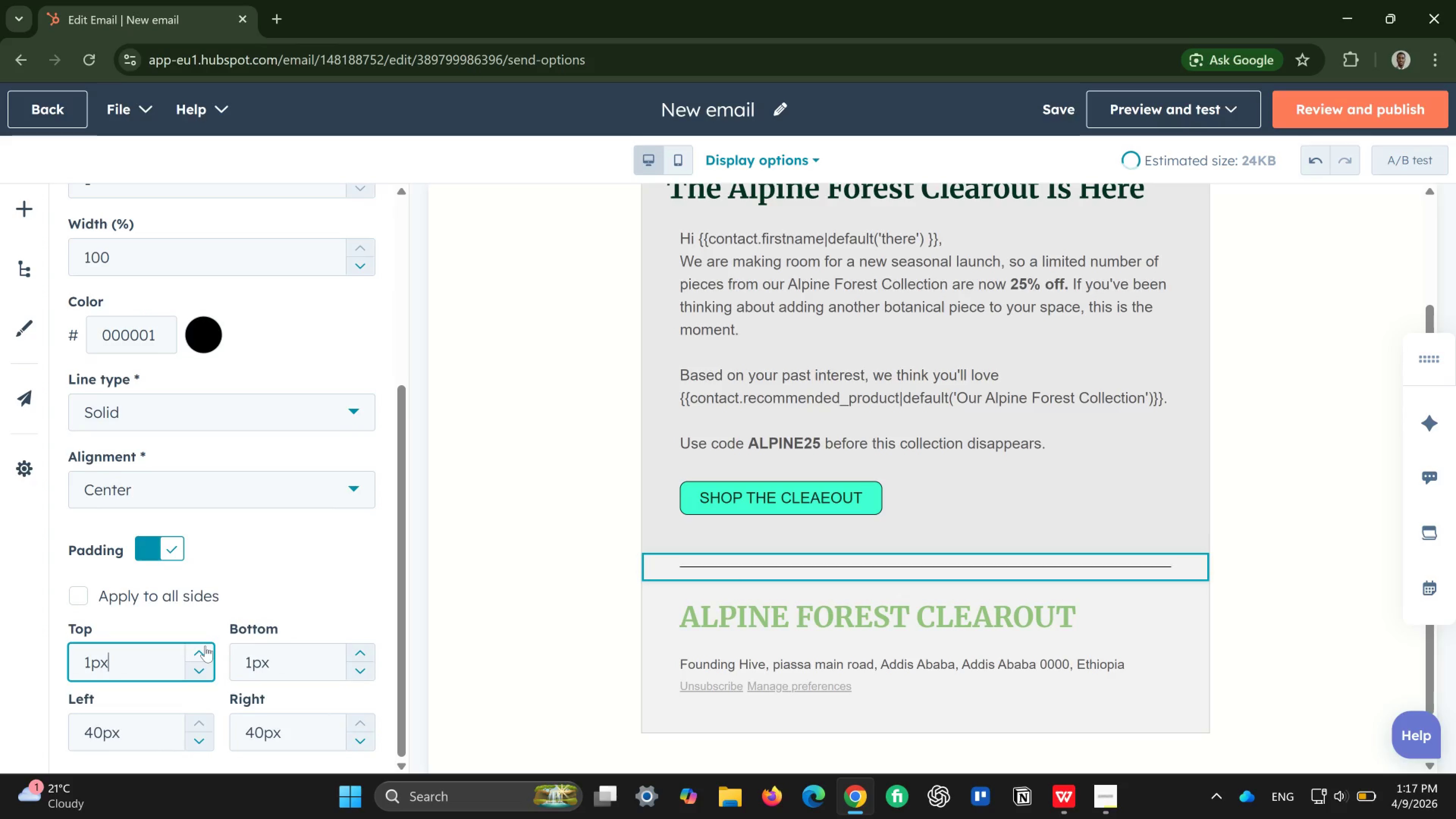 
triple_click([205, 646])
 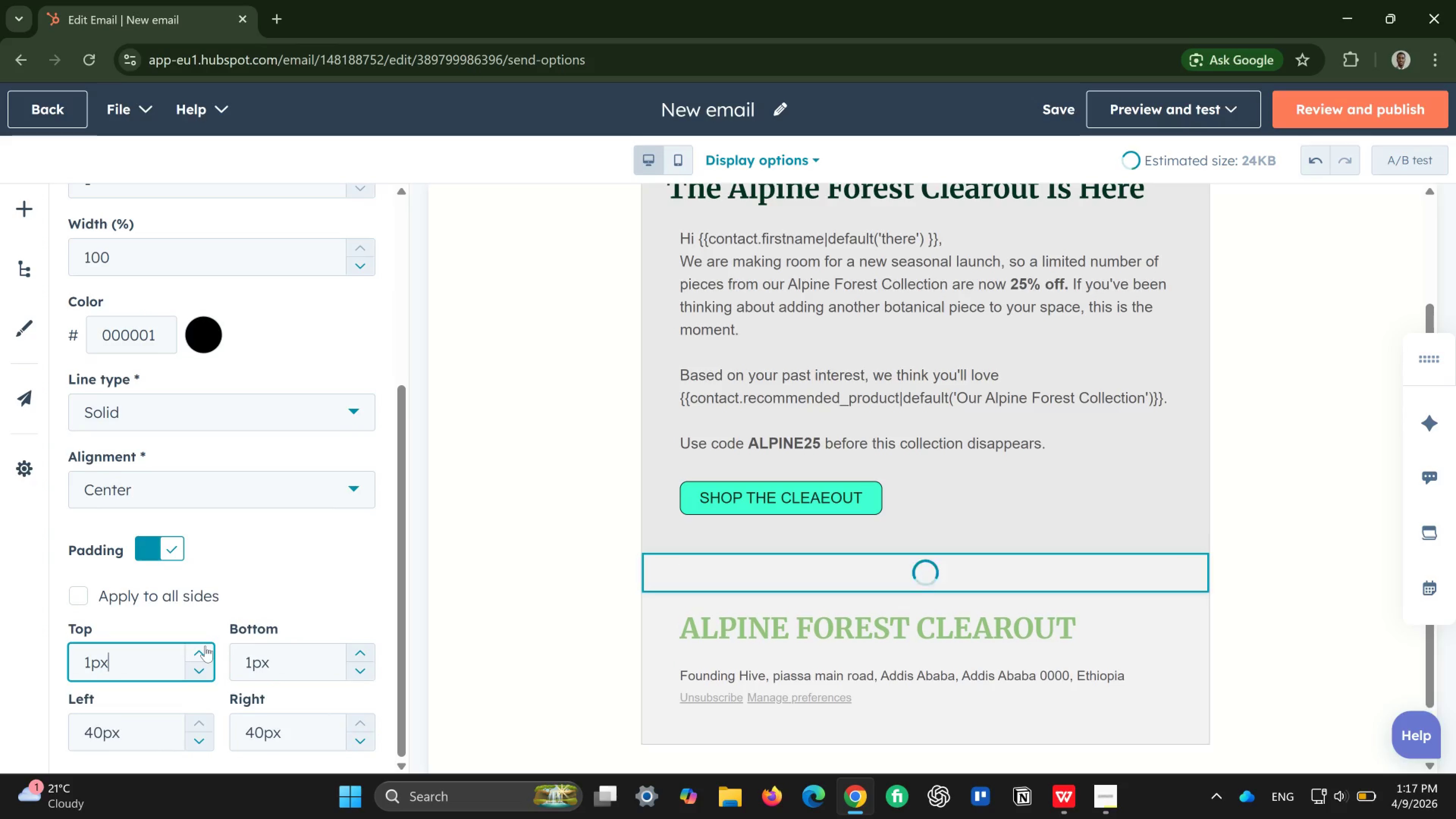 
triple_click([205, 646])
 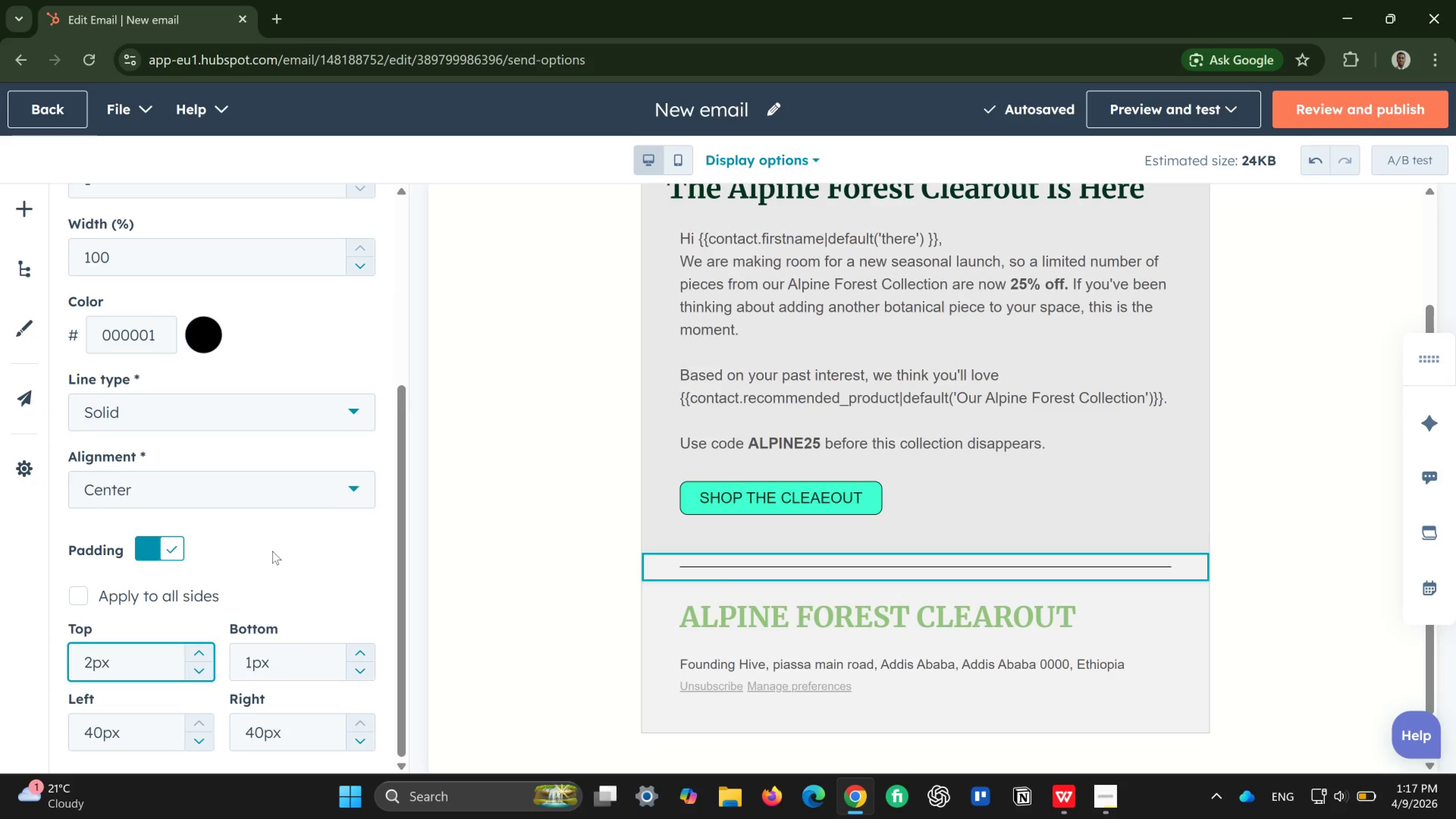 
wait(9.11)
 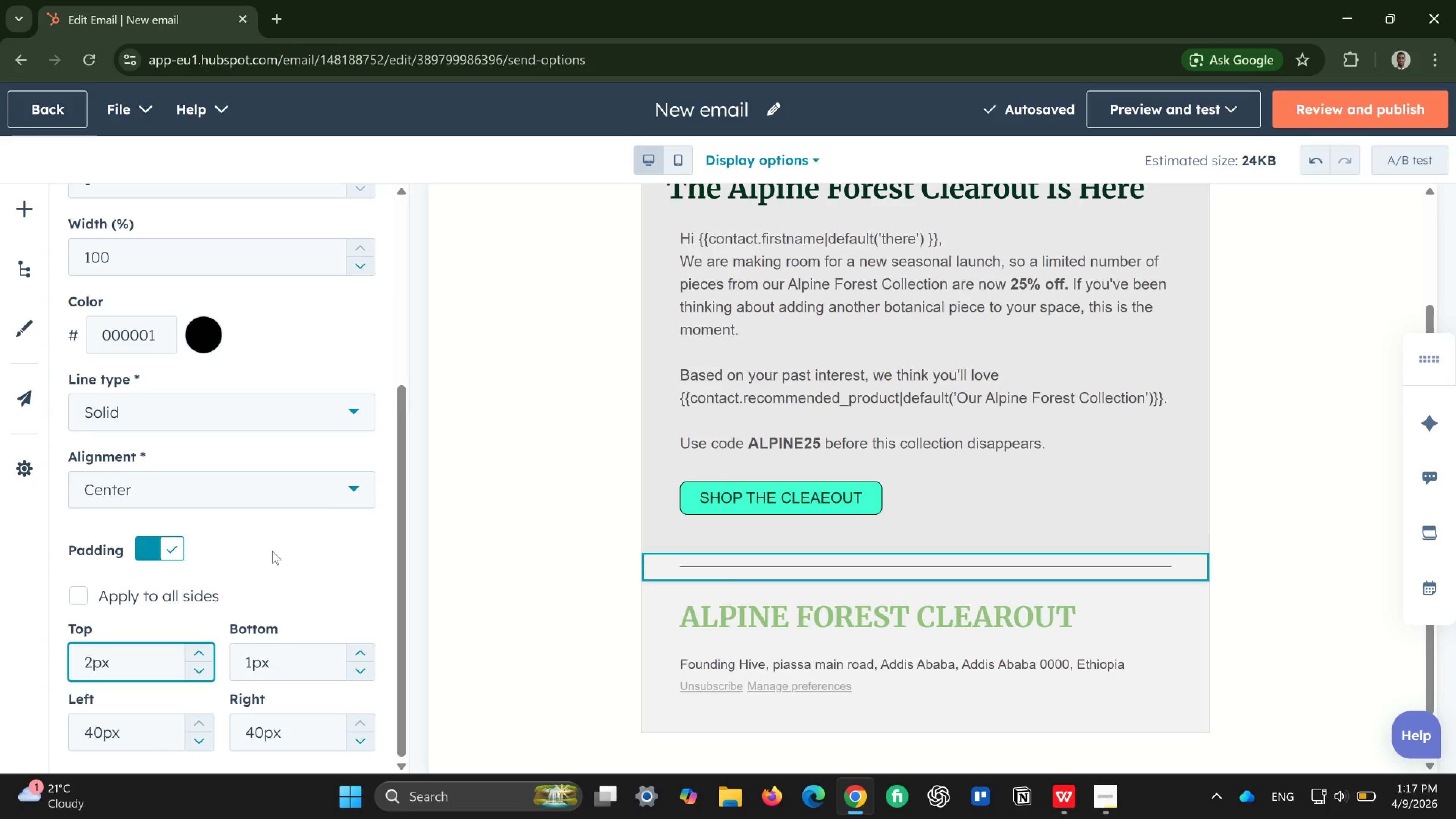 
left_click([528, 389])
 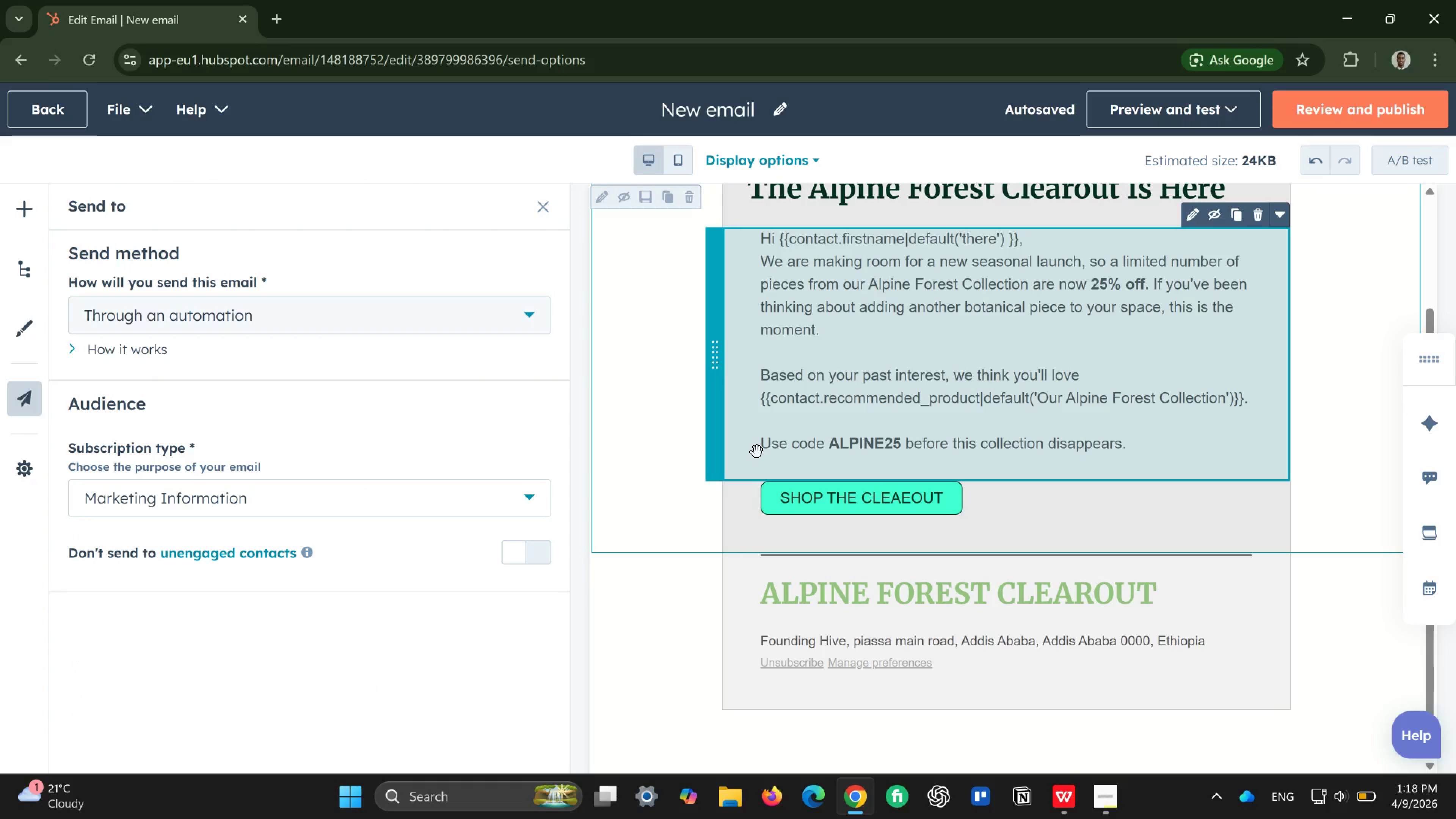 
wait(9.32)
 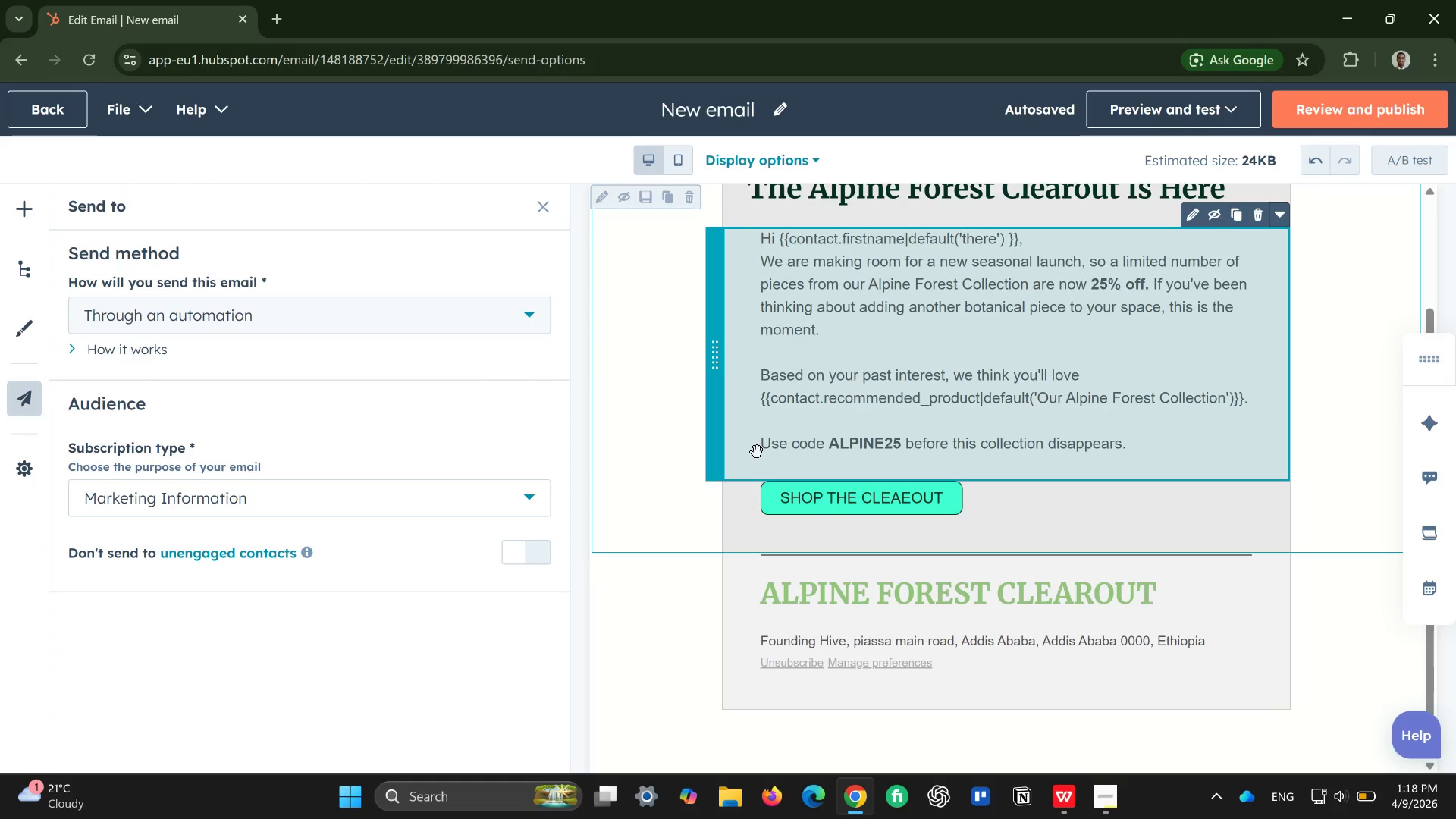 
left_click([1197, 538])
 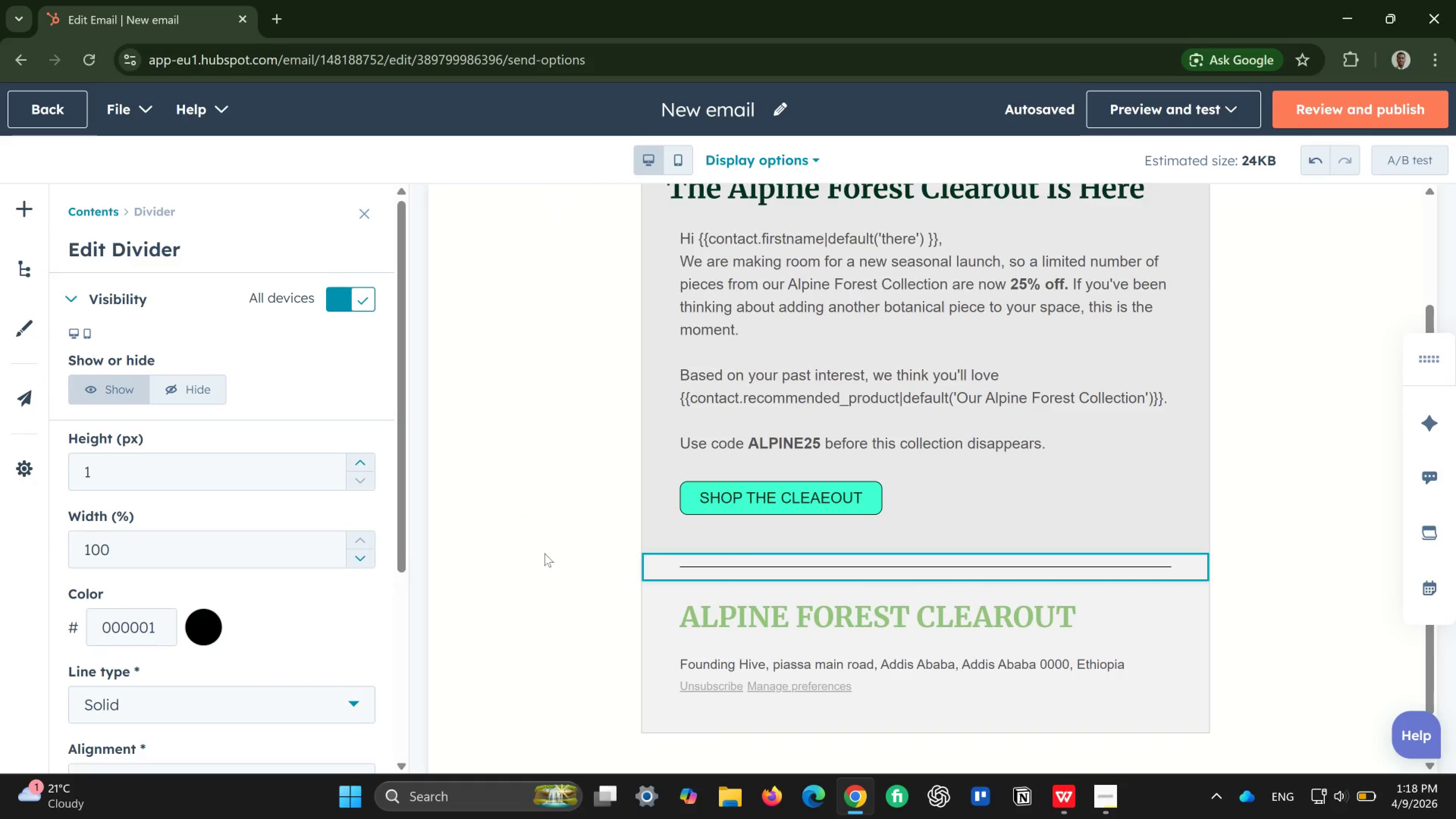 
mouse_move([314, 674])
 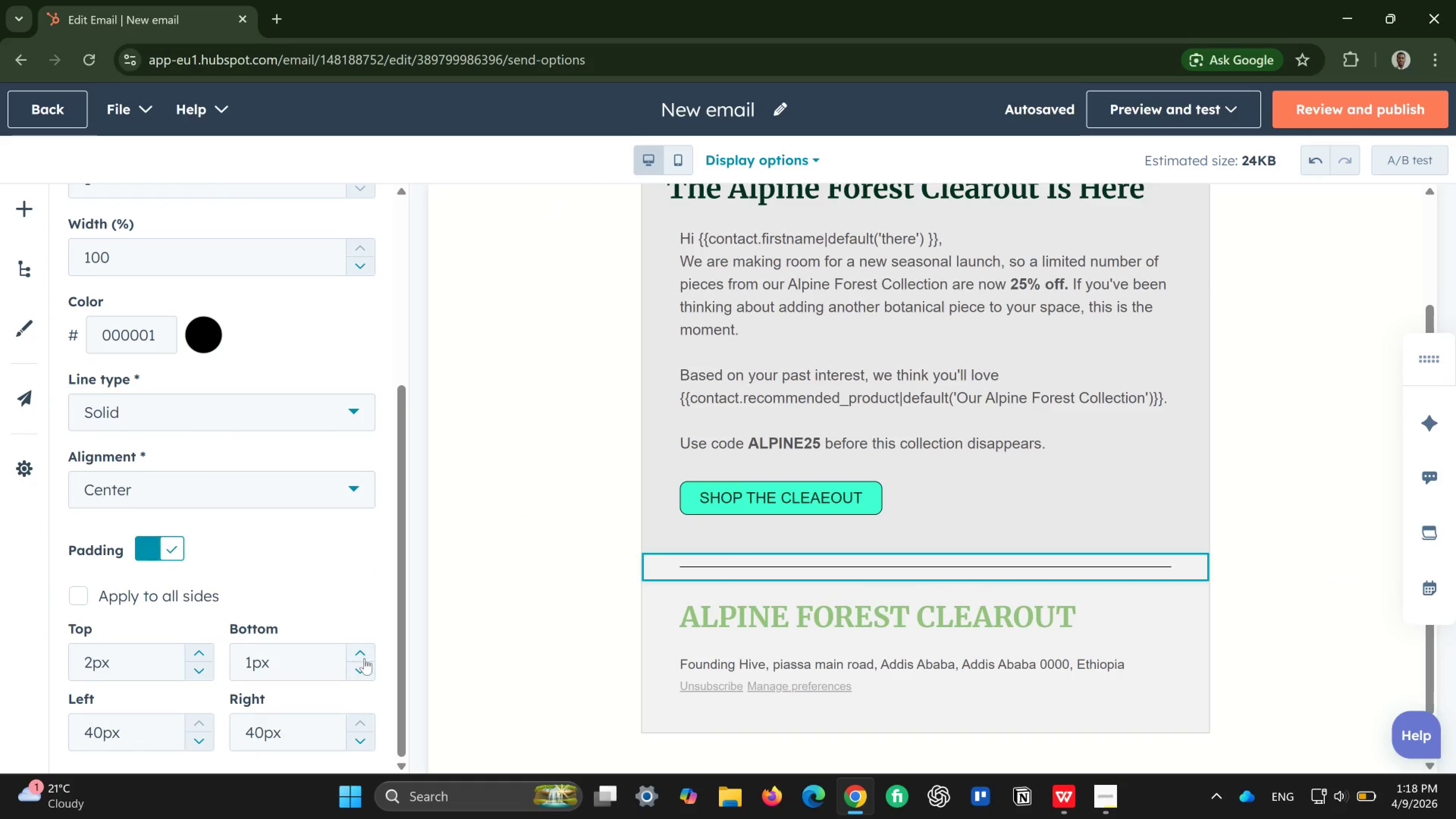 
mouse_move([364, 650])
 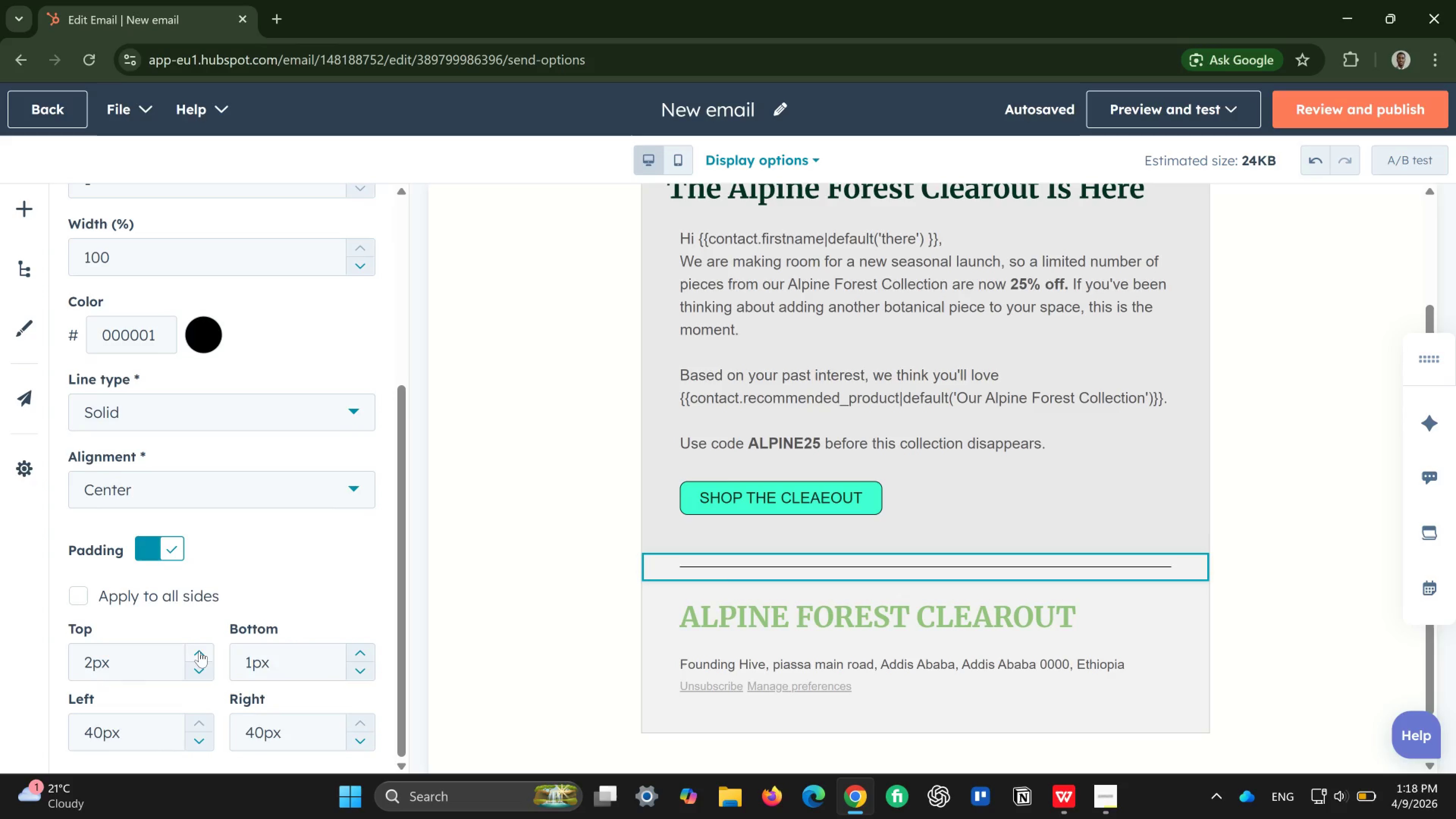 
double_click([199, 651])
 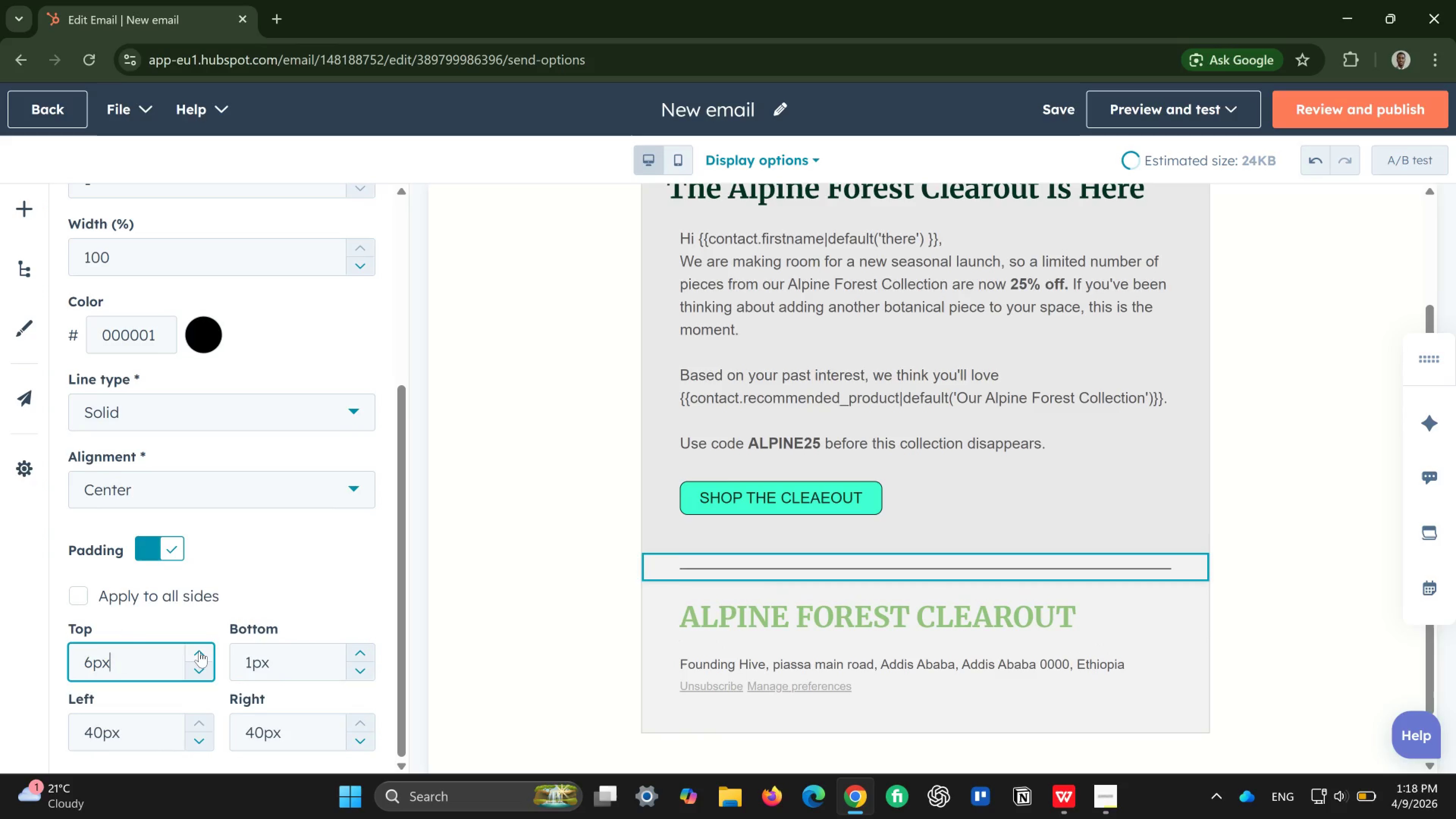 
triple_click([199, 651])
 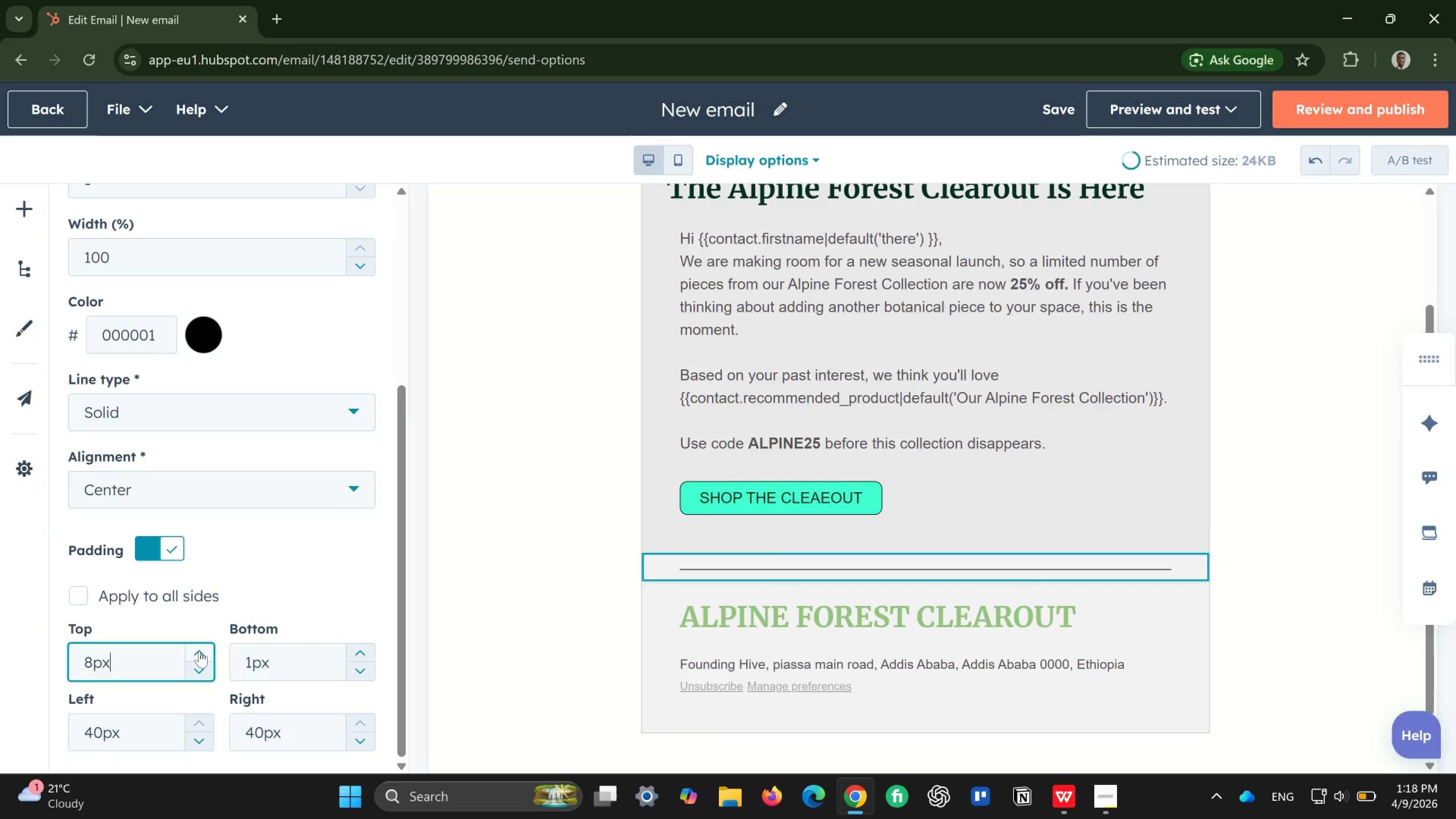 
double_click([199, 651])
 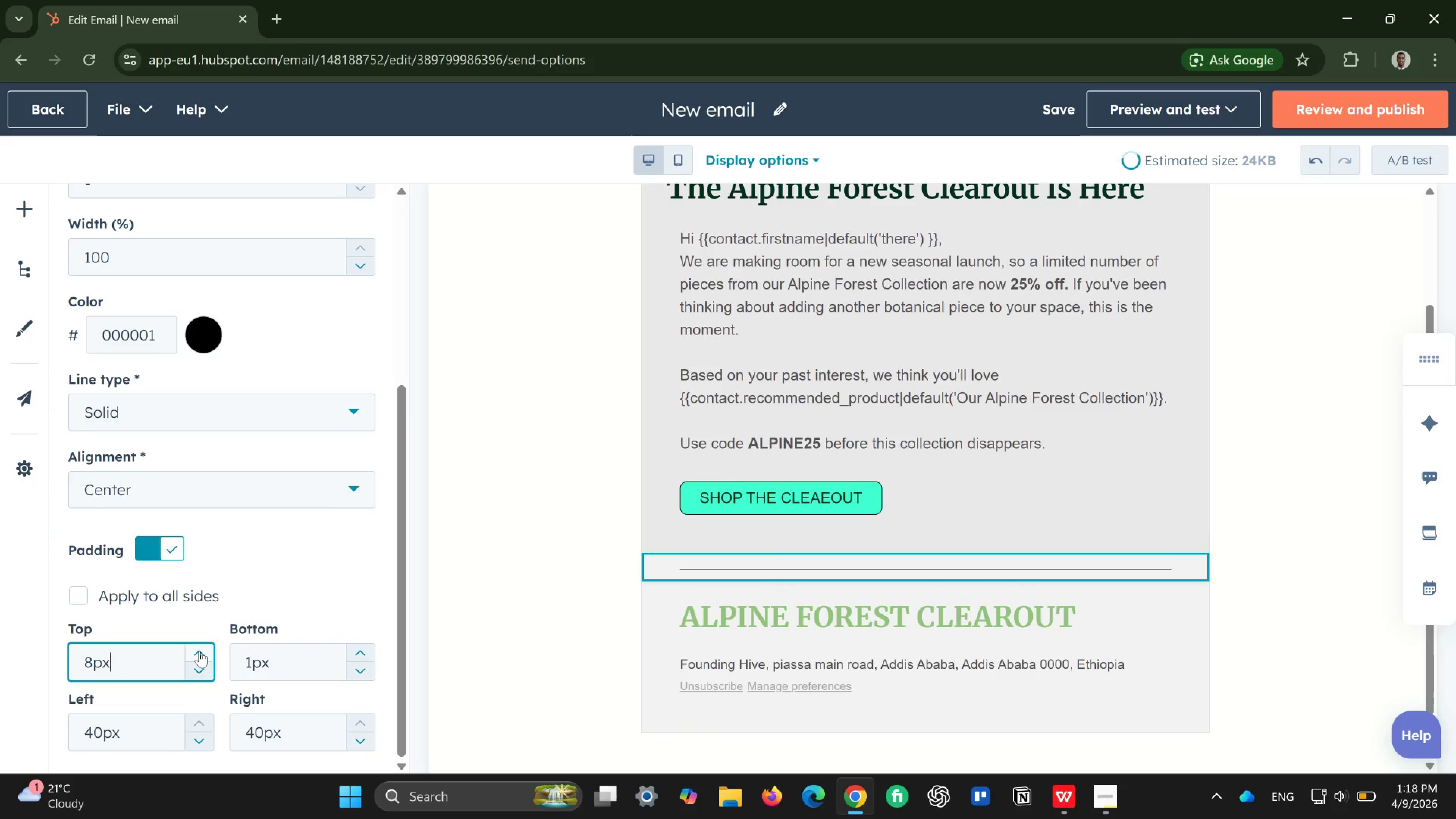 
triple_click([199, 651])
 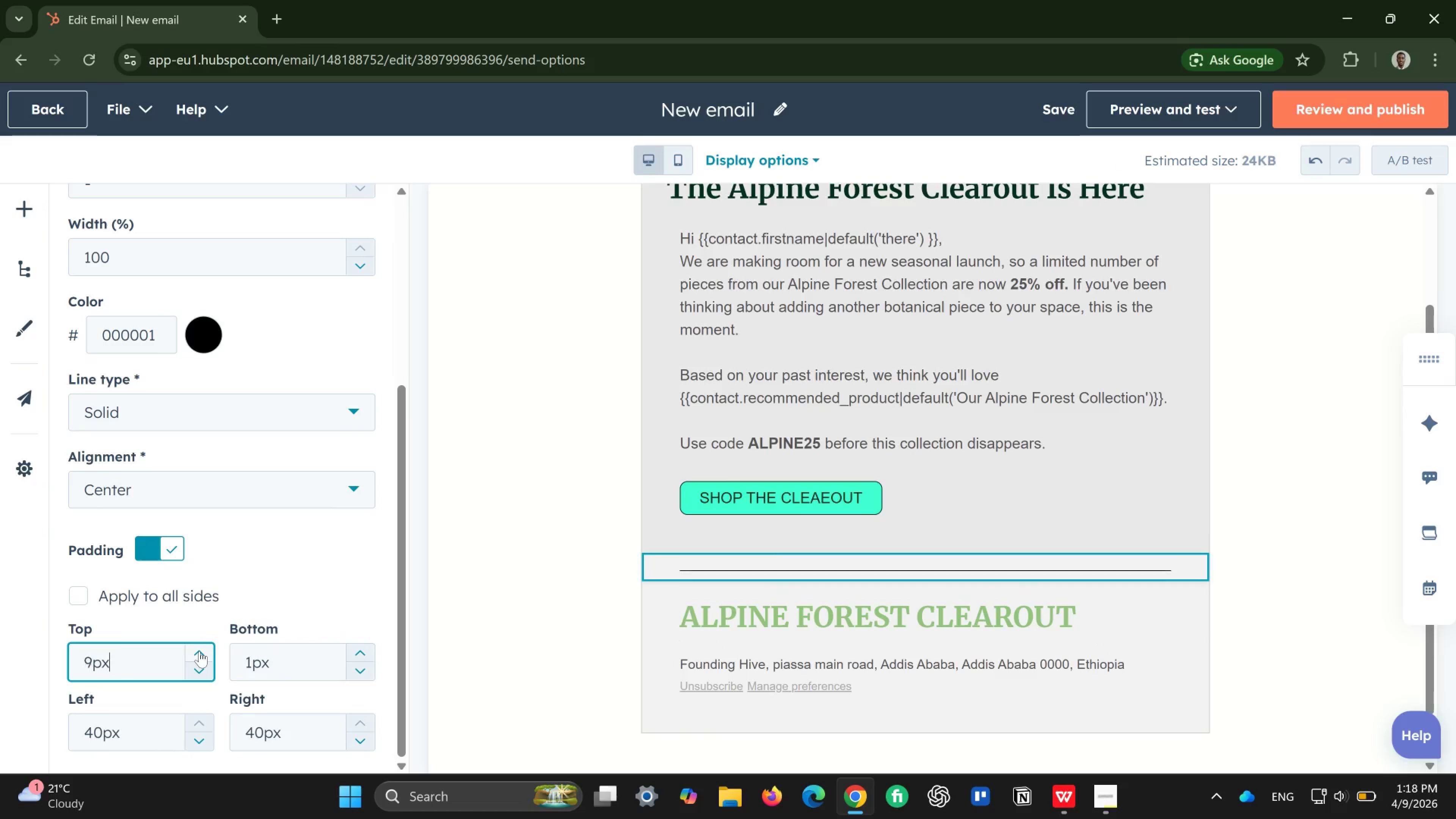 
triple_click([199, 651])
 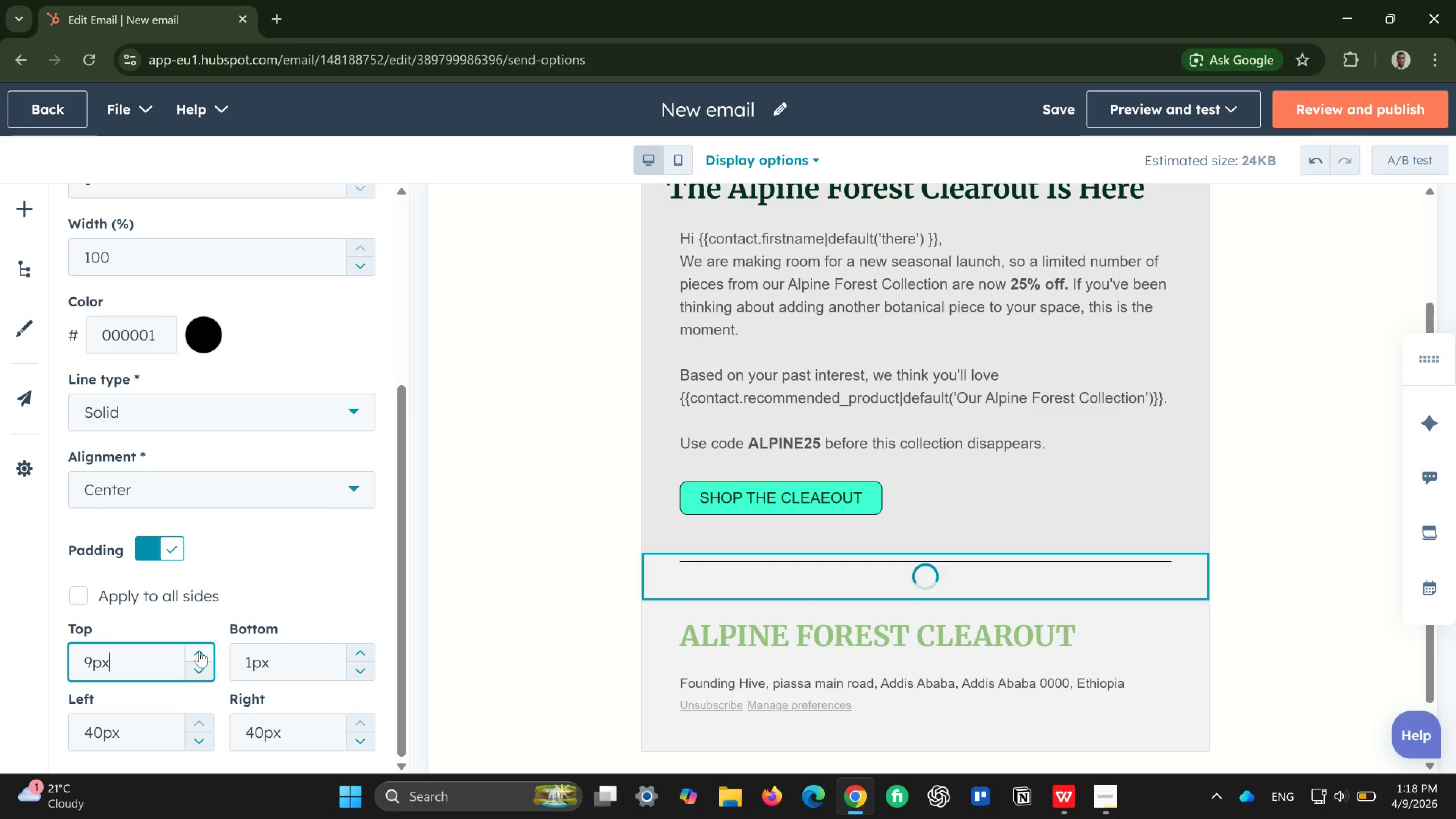 
triple_click([199, 651])
 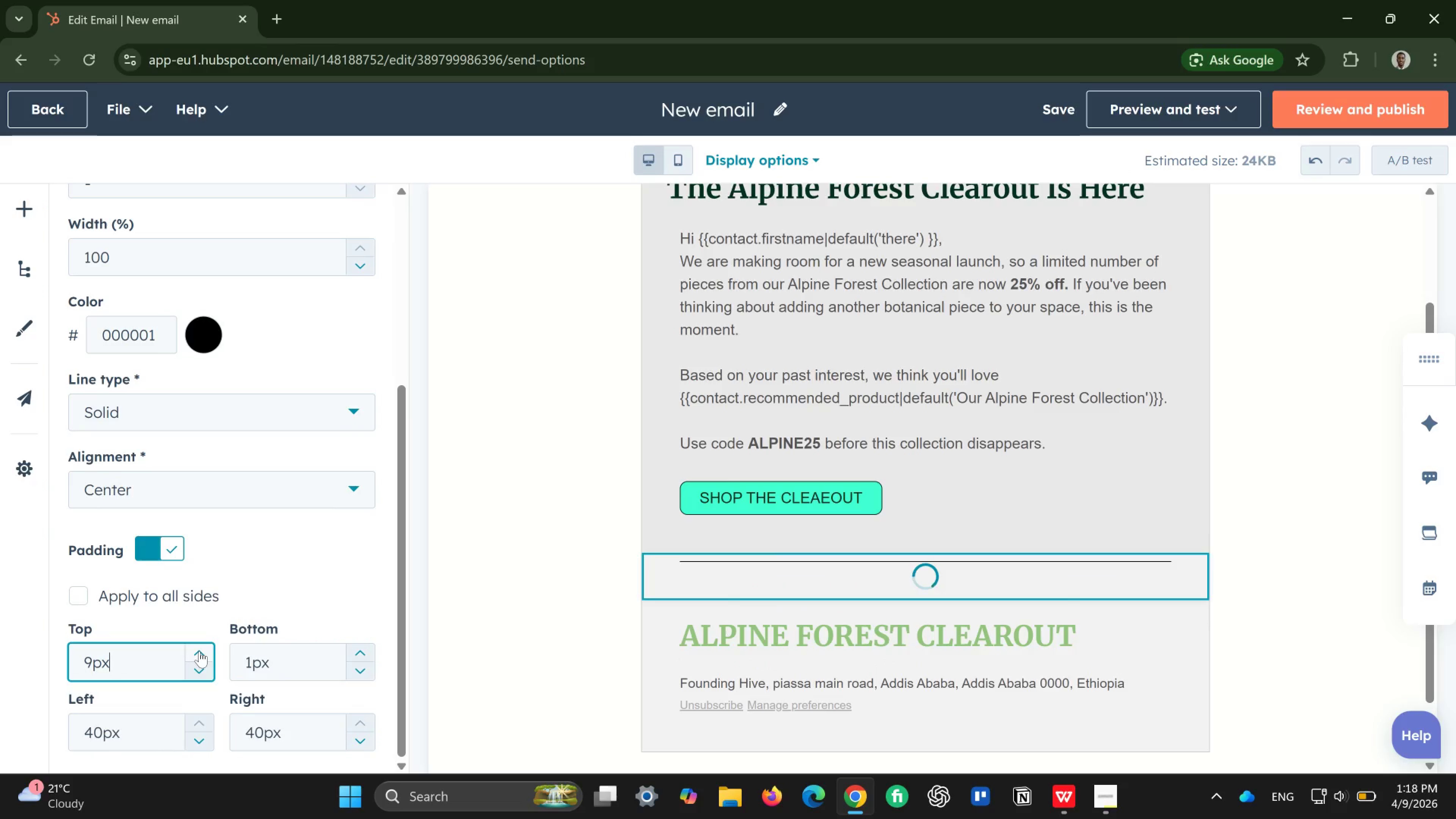 
triple_click([199, 651])
 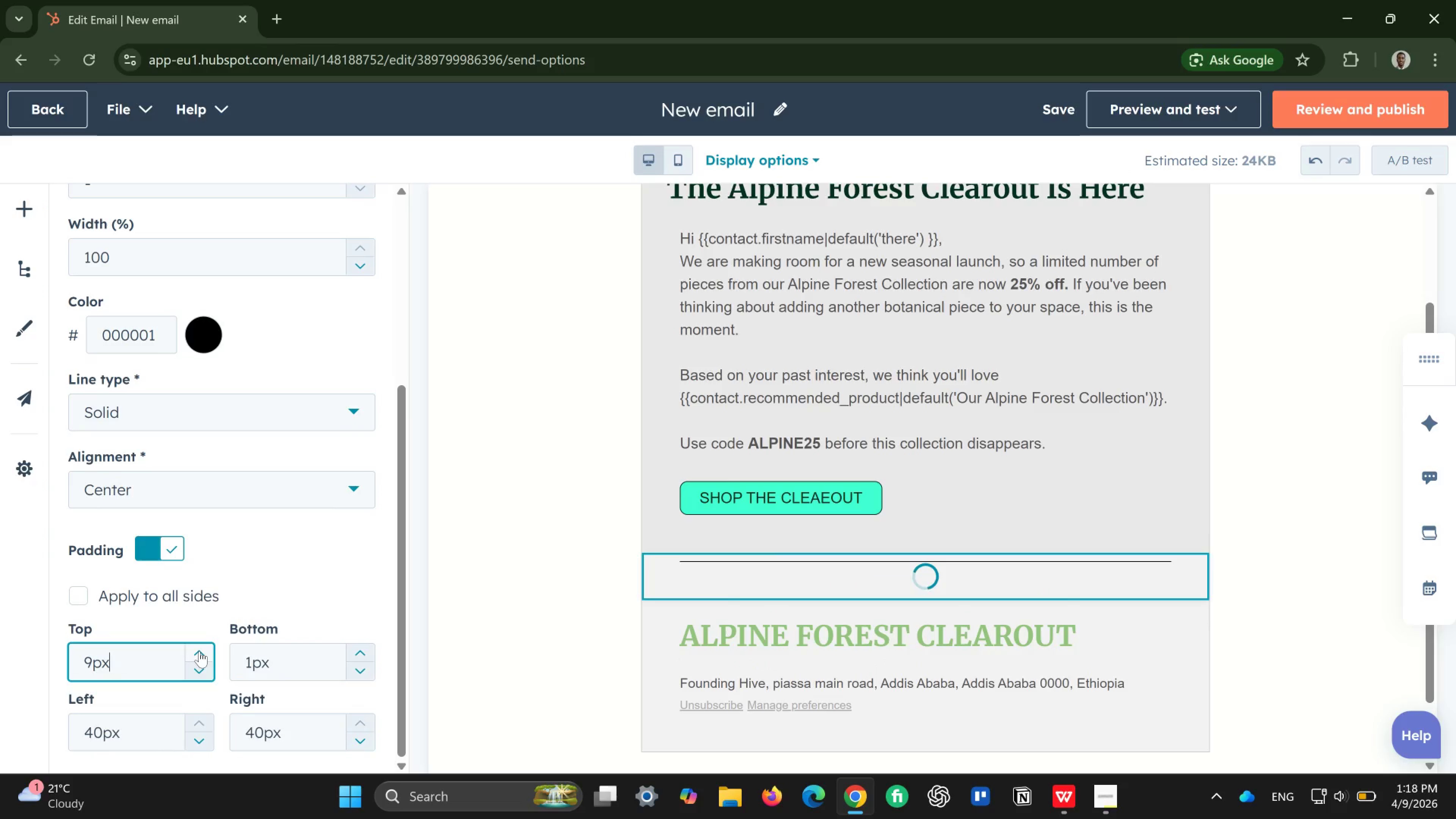 
triple_click([199, 651])
 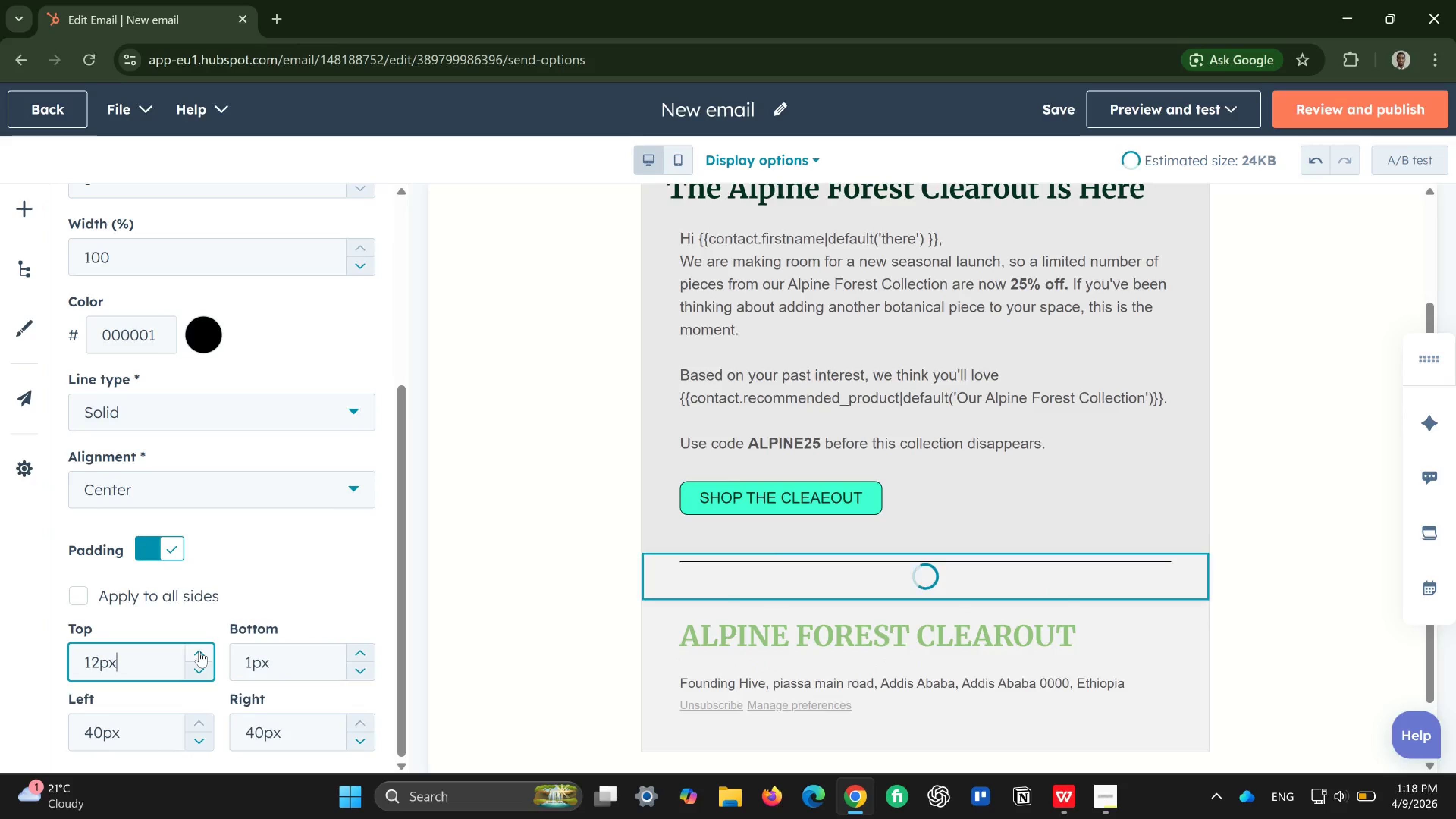 
triple_click([199, 651])
 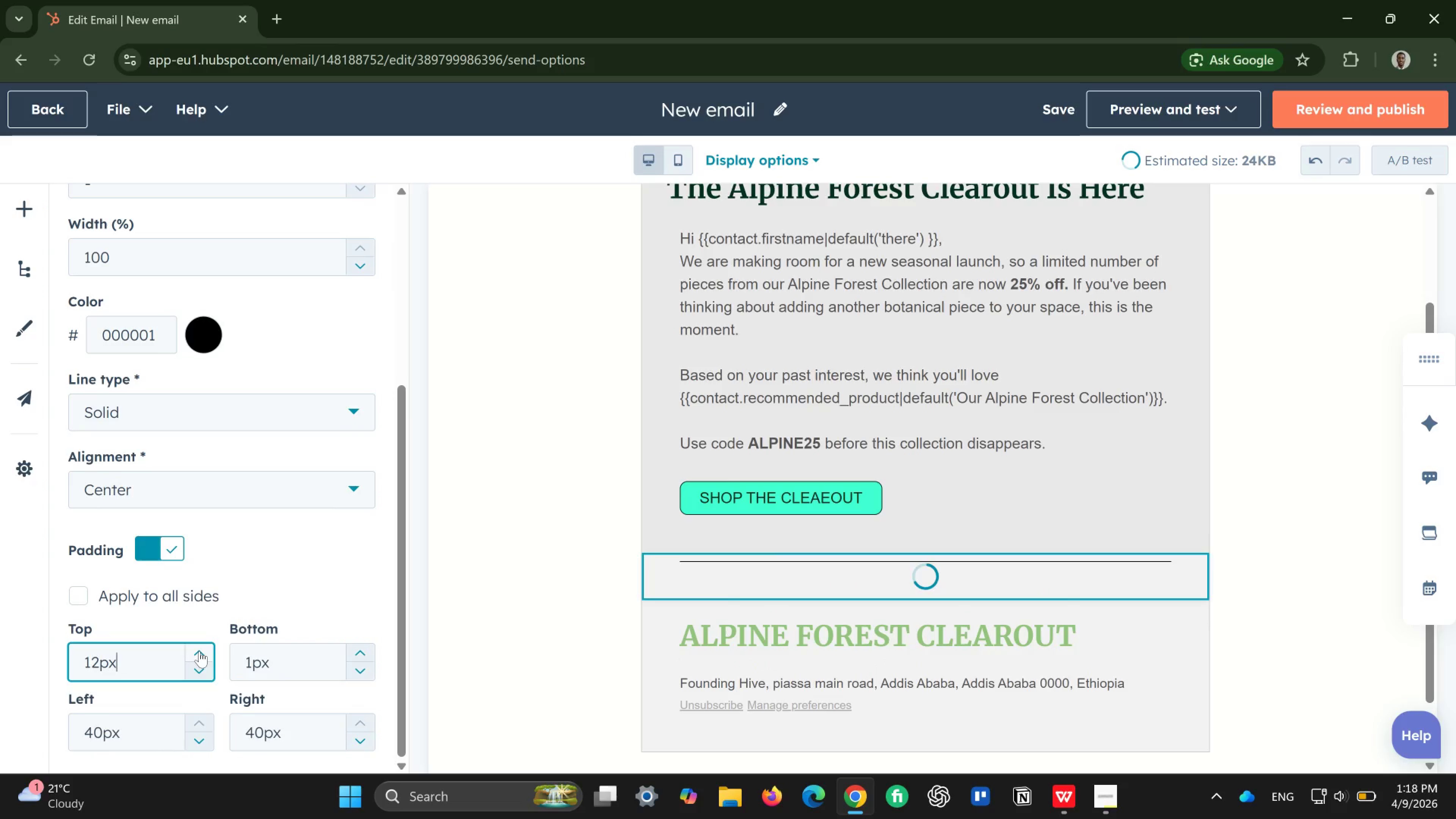 
triple_click([199, 651])
 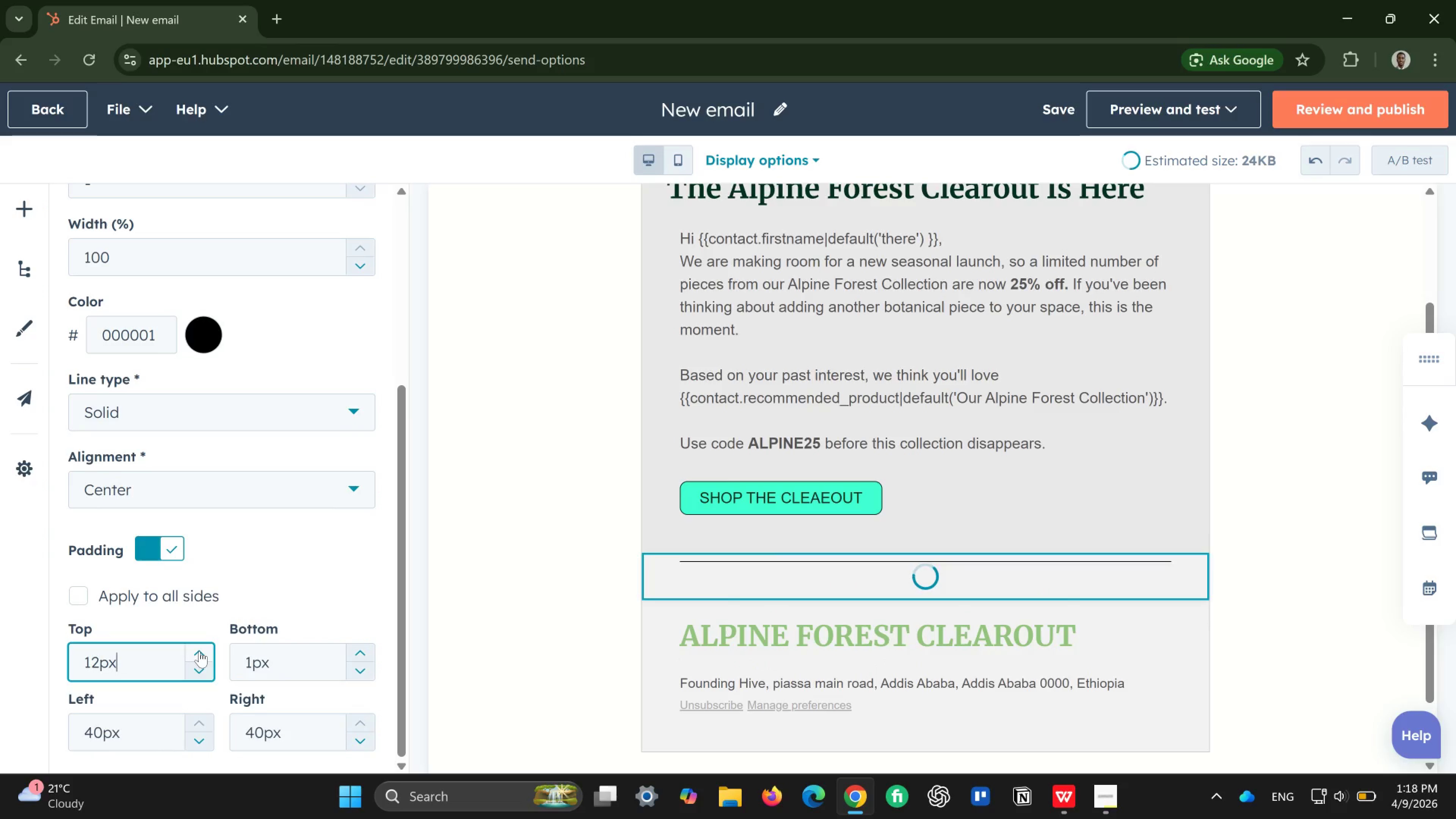 
triple_click([199, 651])
 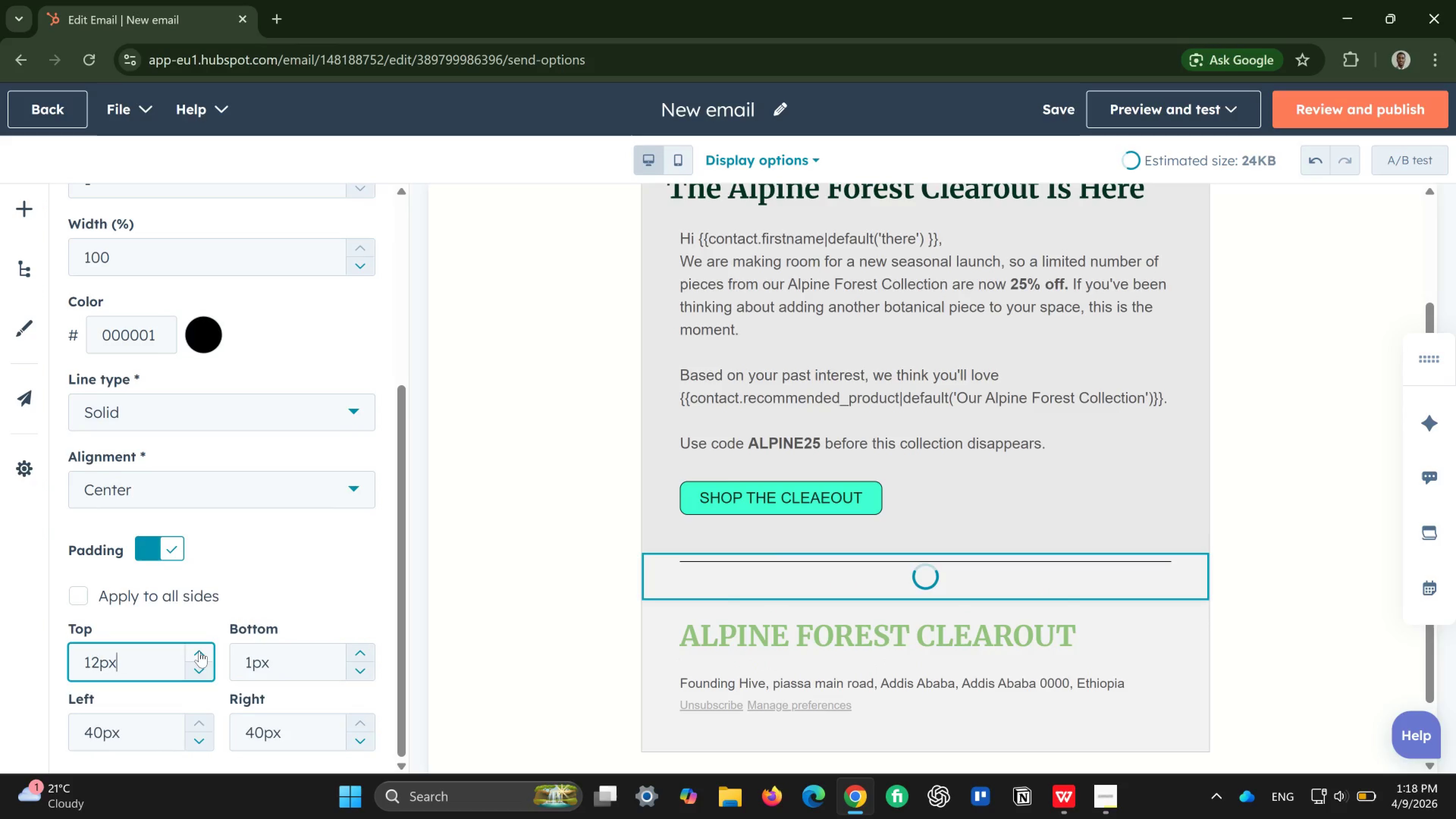 
triple_click([199, 651])
 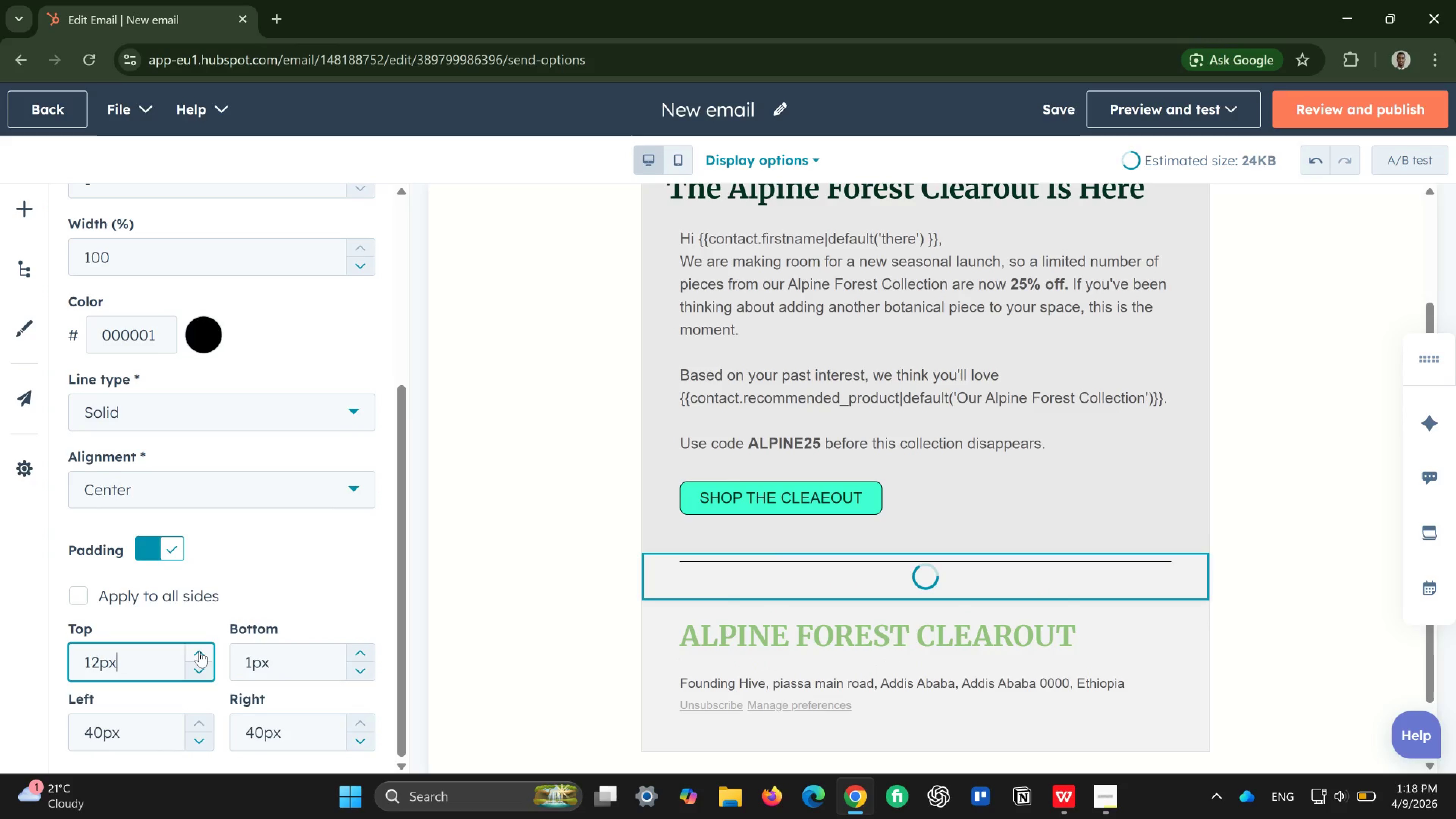 
triple_click([199, 651])
 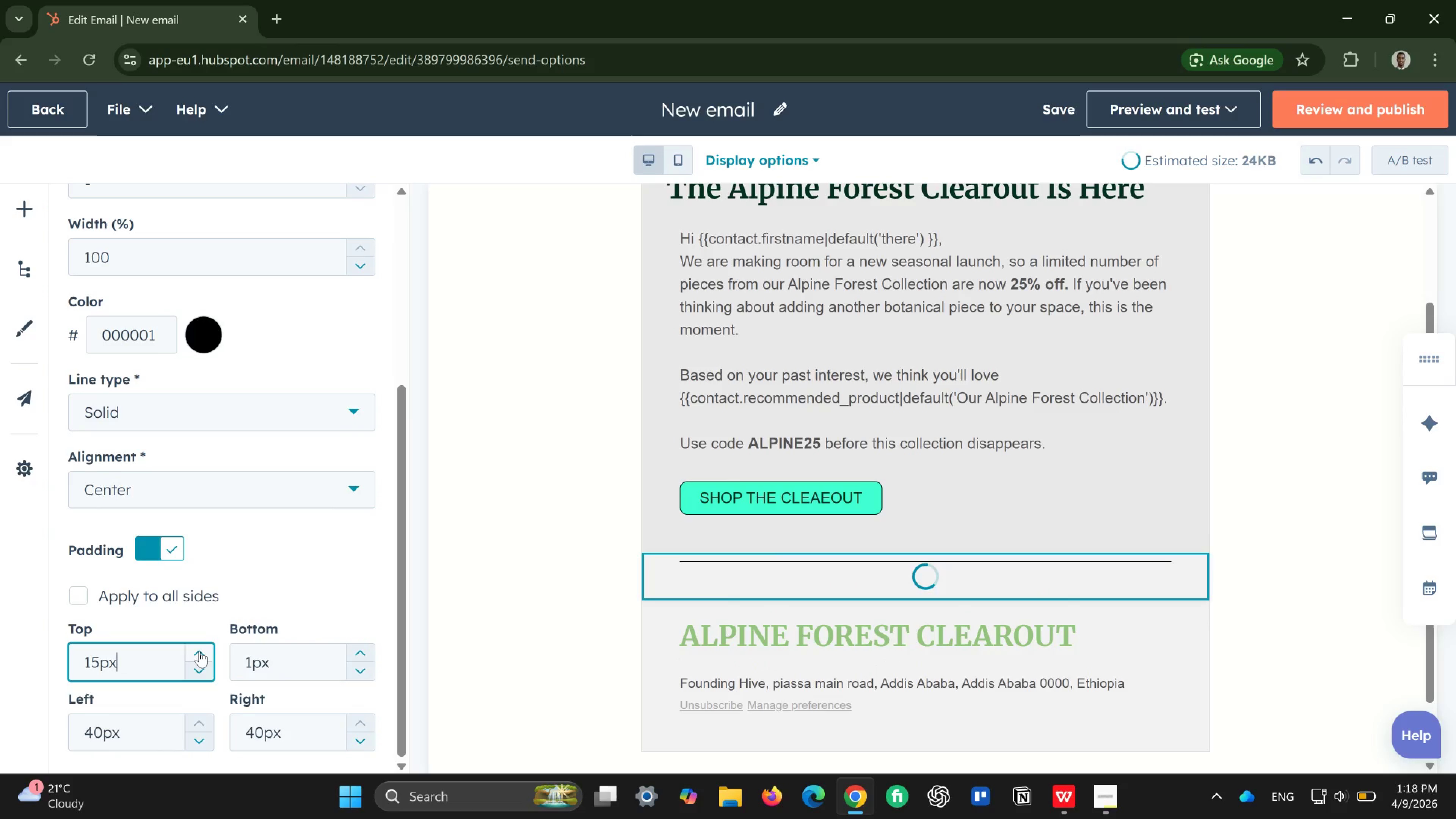 
triple_click([199, 651])
 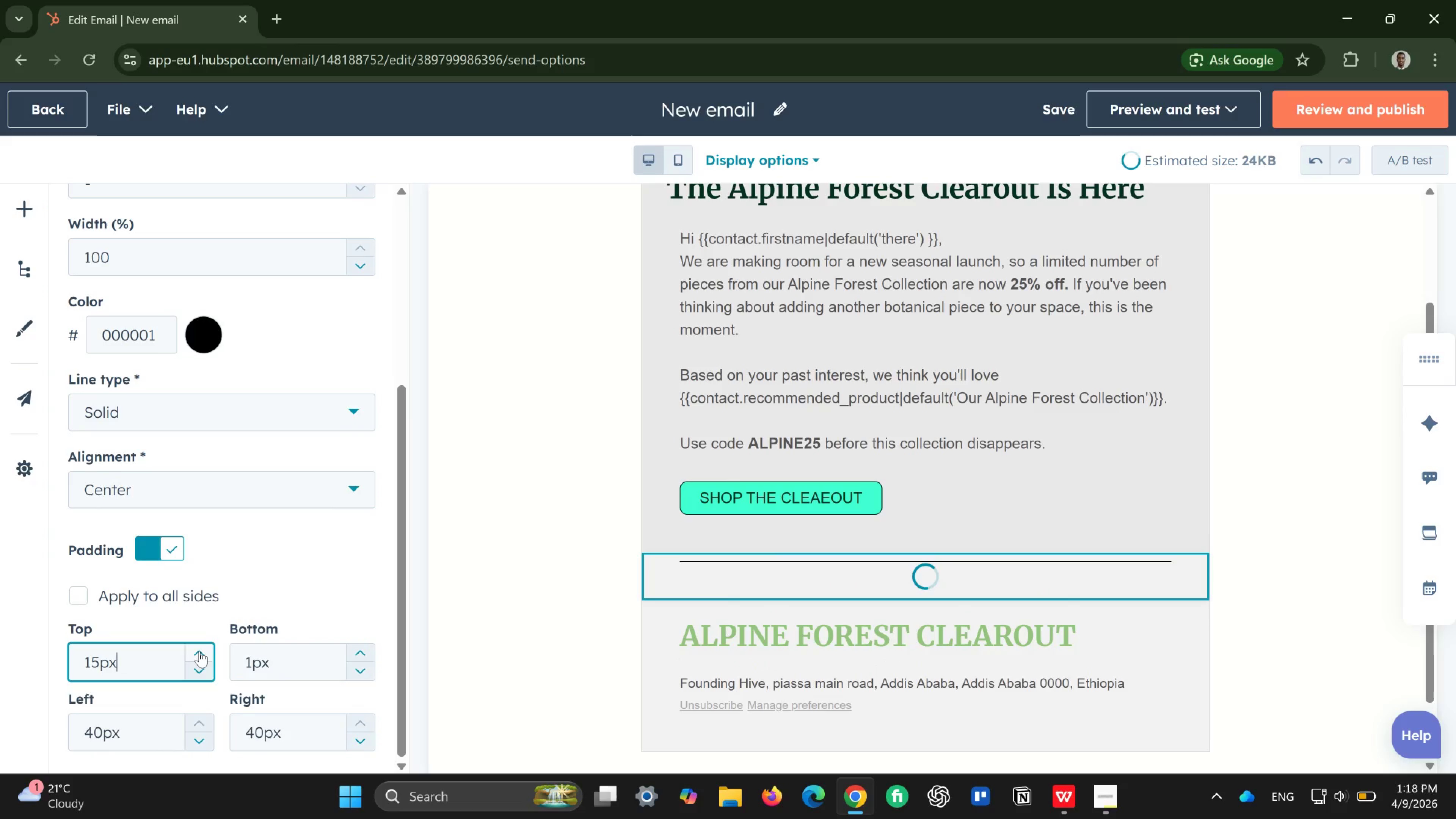 
triple_click([199, 651])
 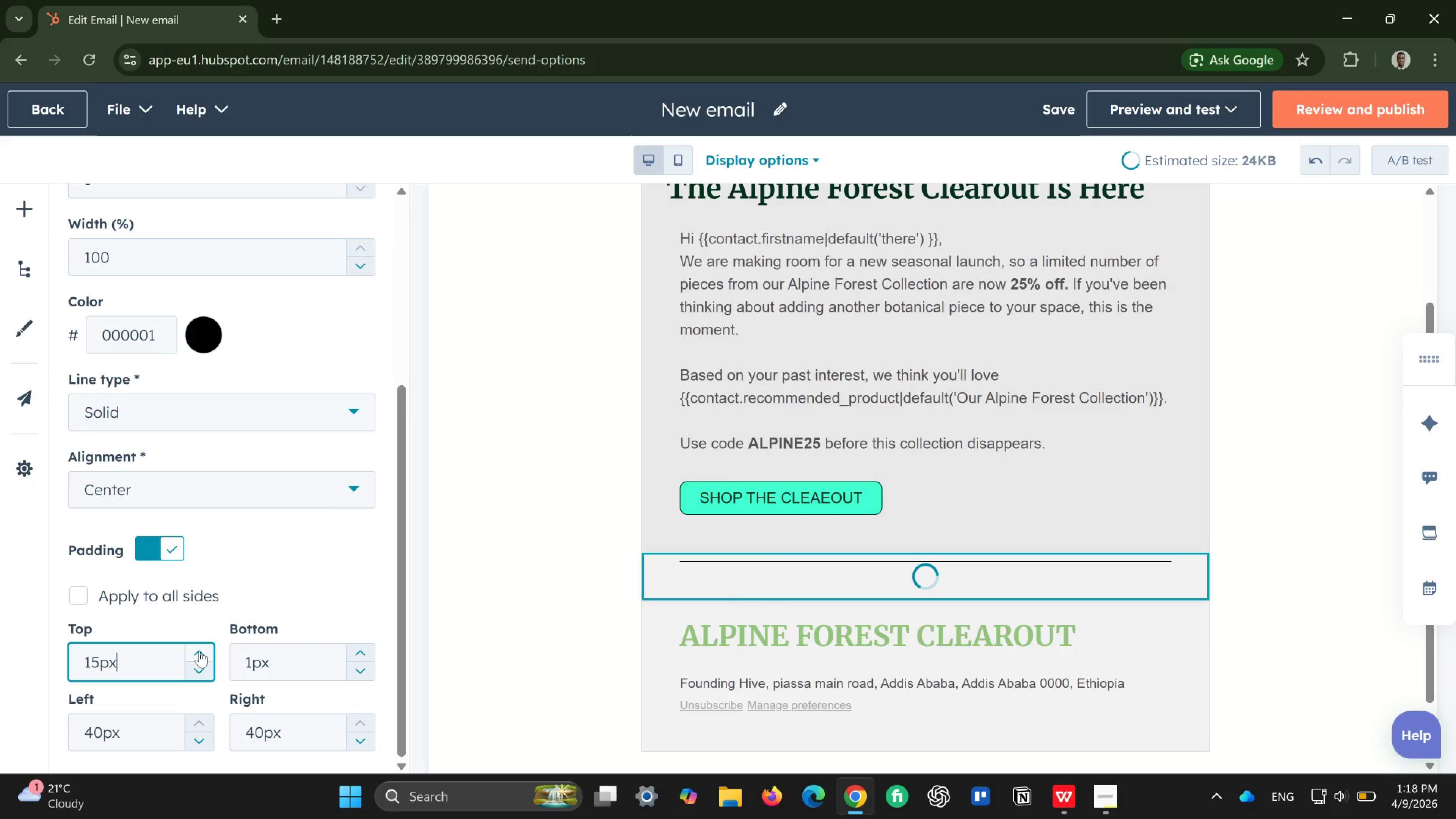 
triple_click([199, 651])
 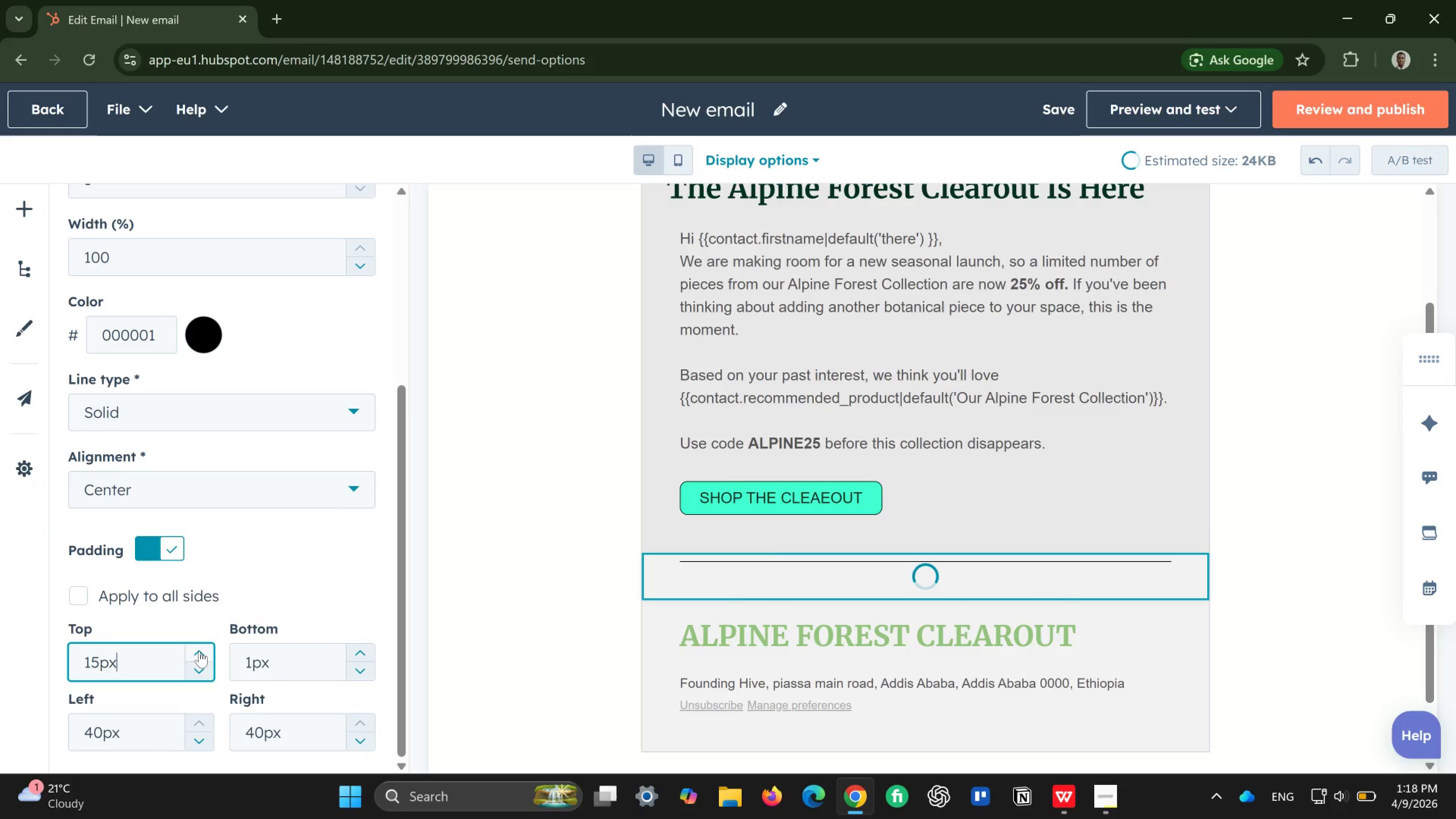 
triple_click([199, 651])
 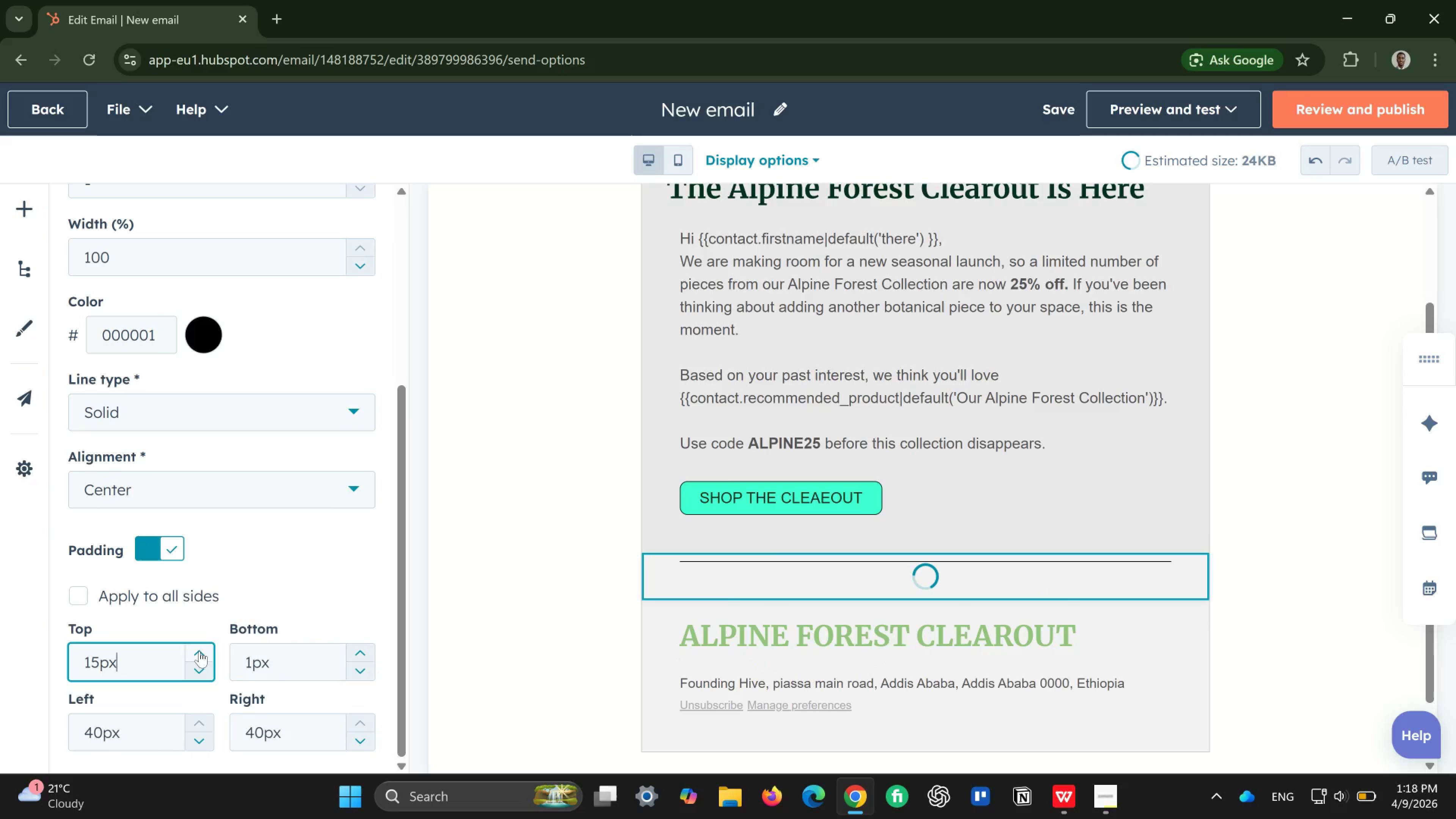 
triple_click([199, 651])
 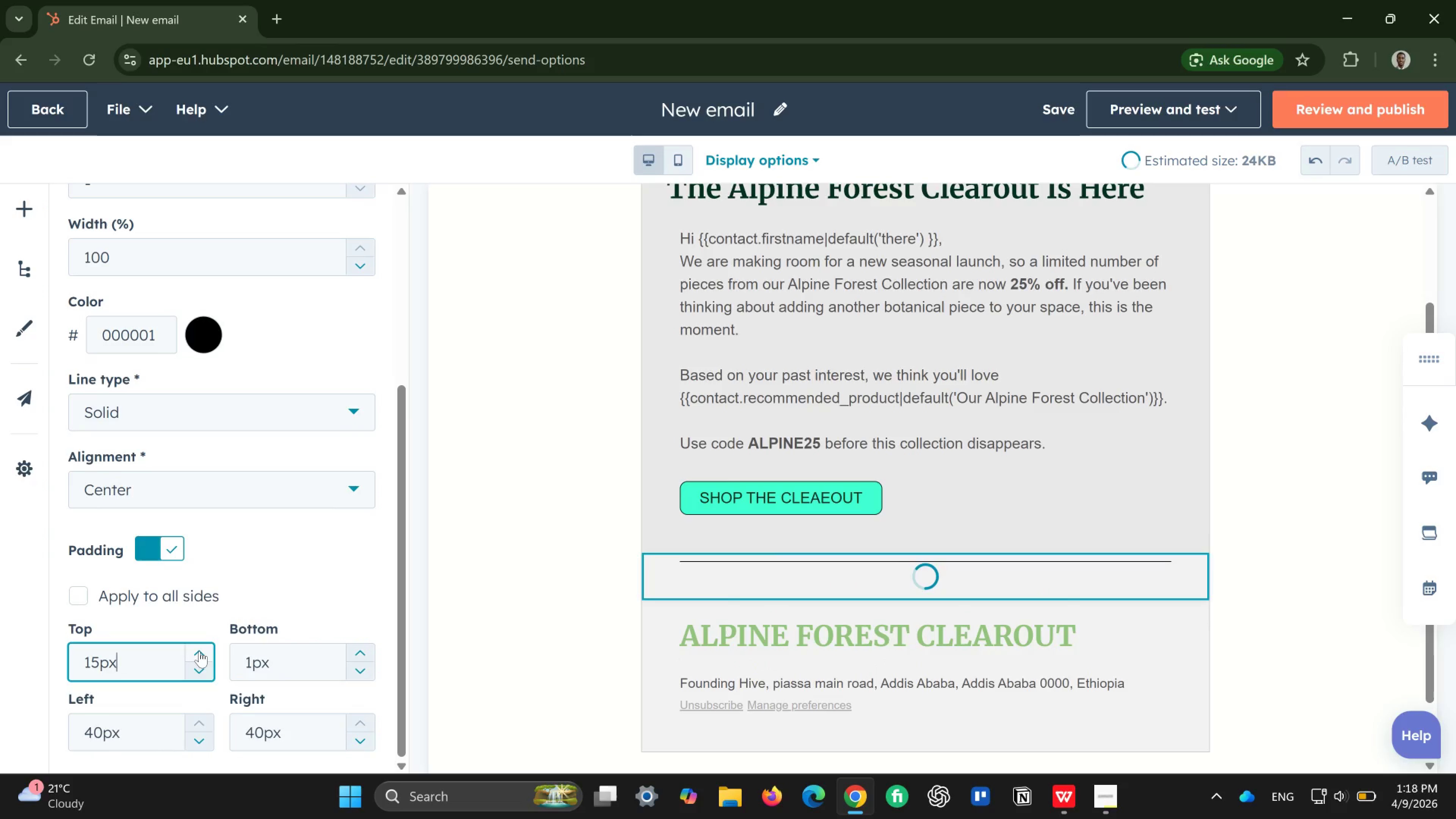 
triple_click([199, 651])
 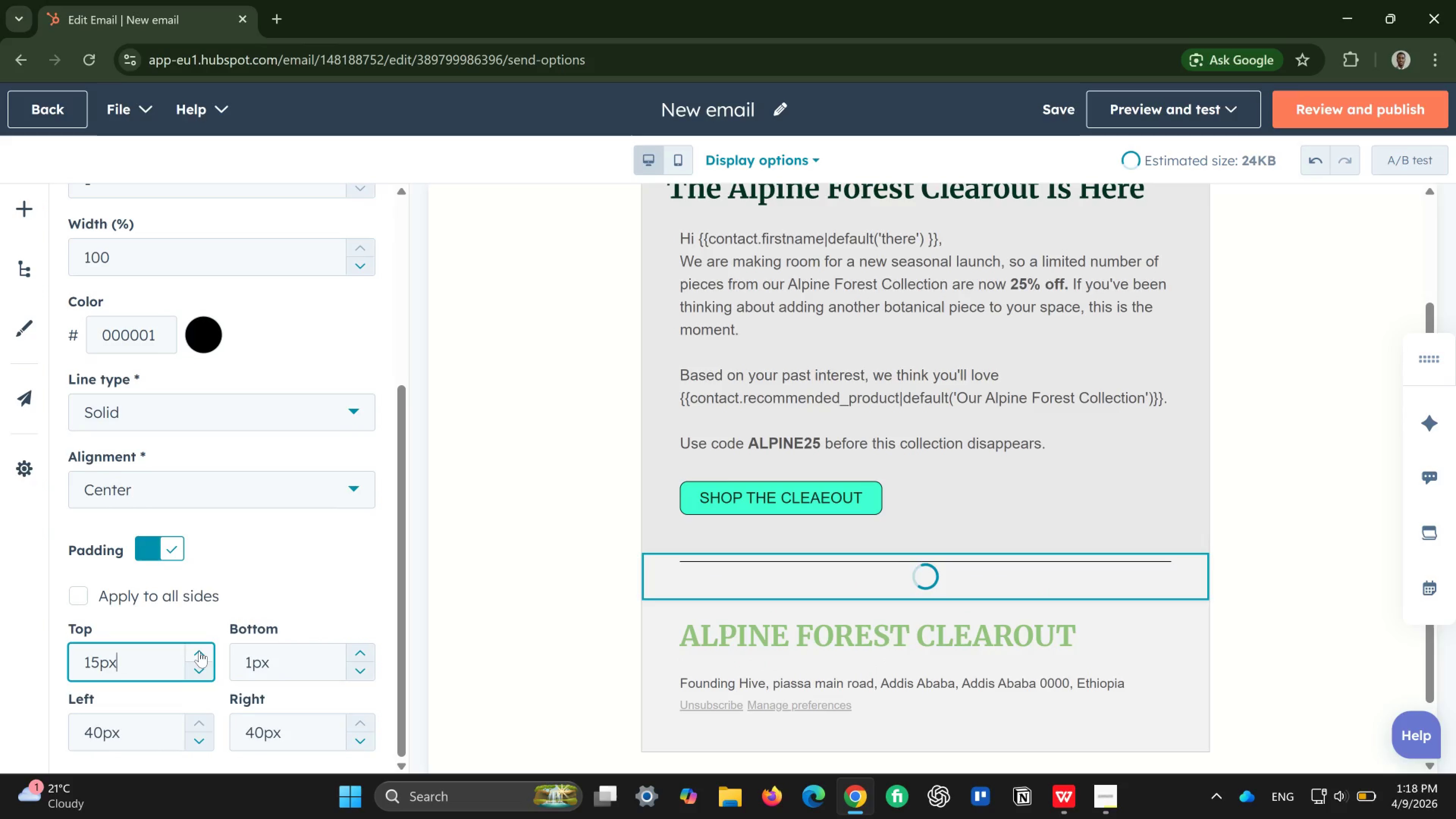 
triple_click([199, 651])
 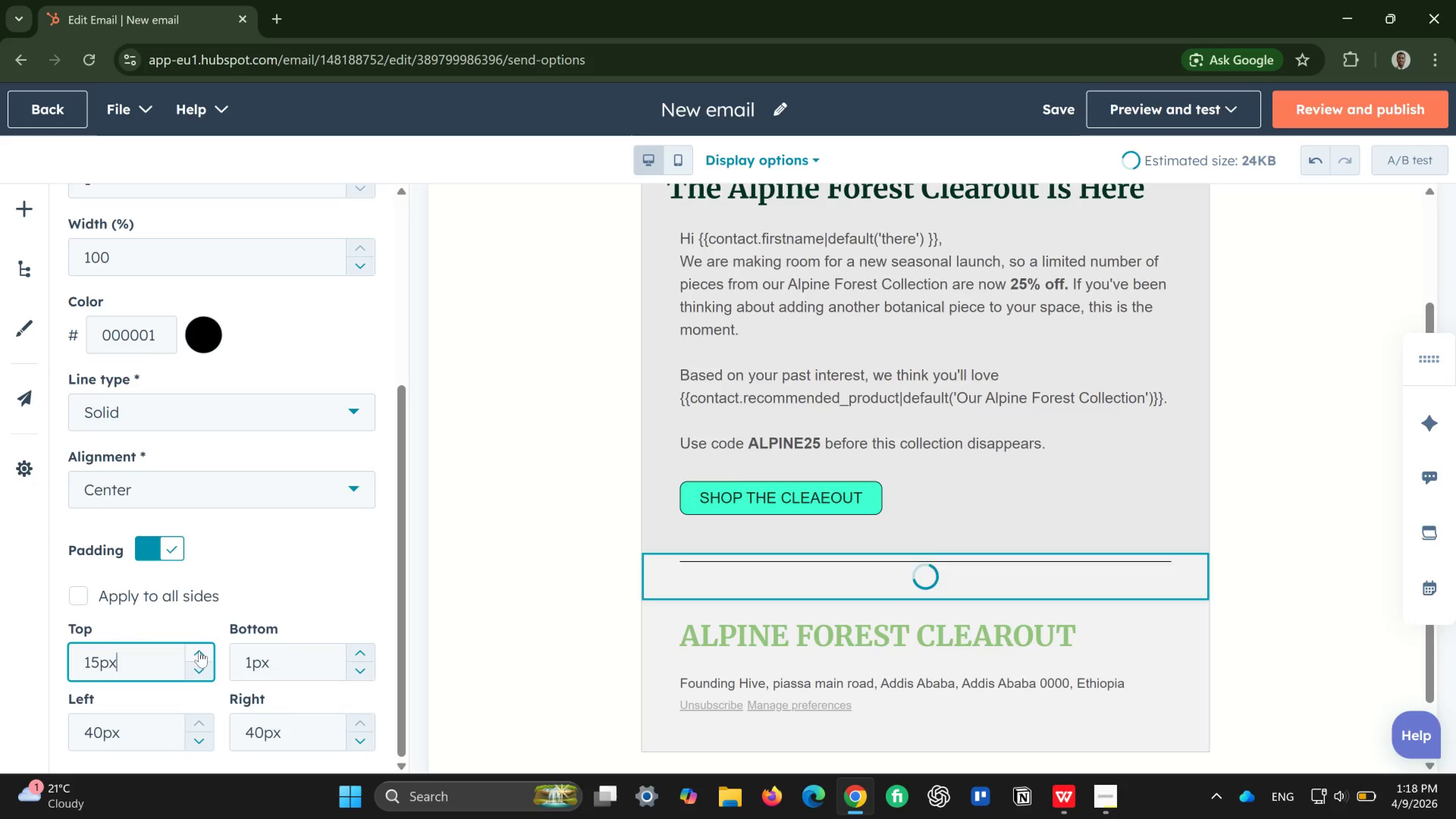 
triple_click([199, 651])
 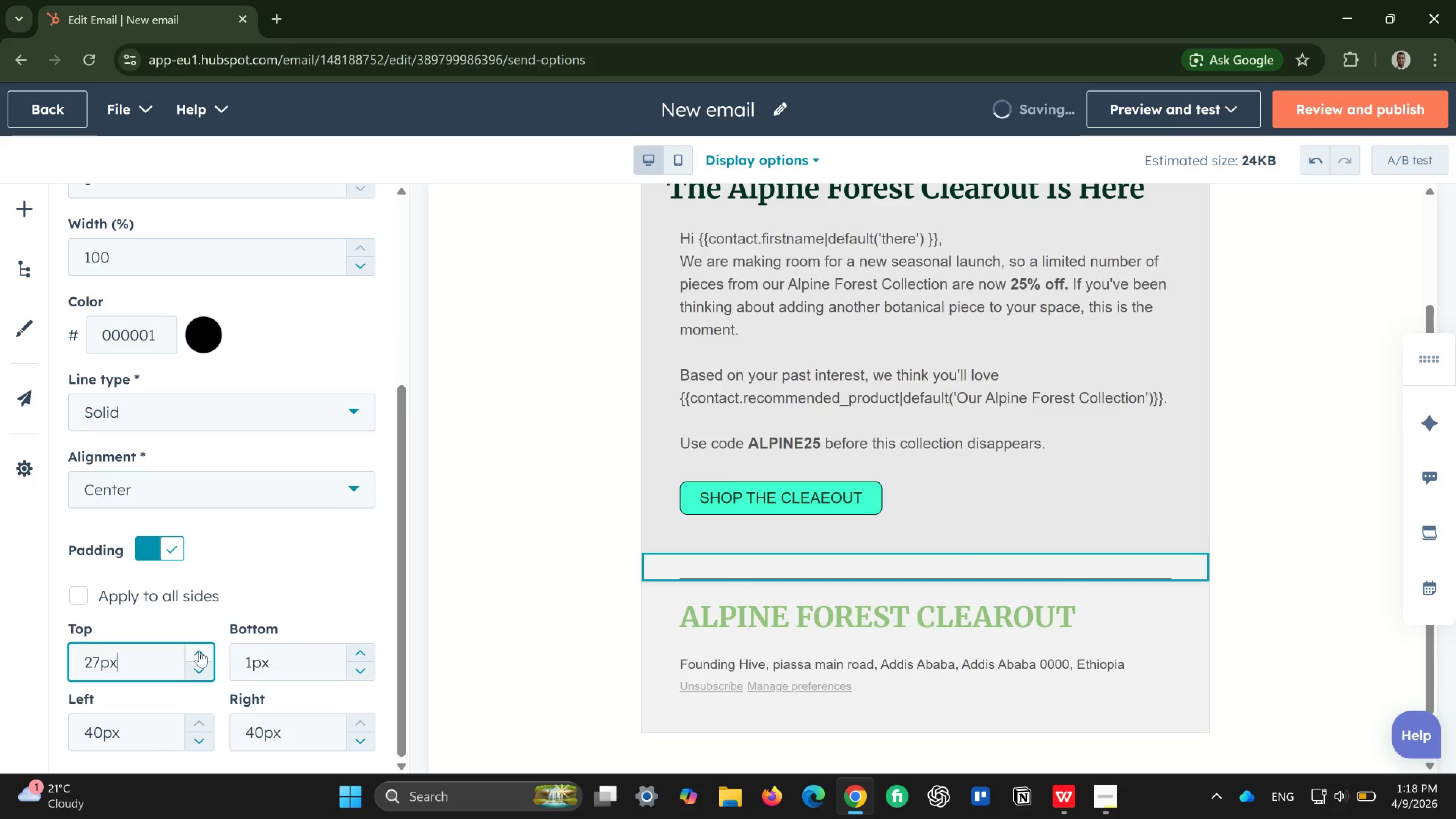 
wait(10.47)
 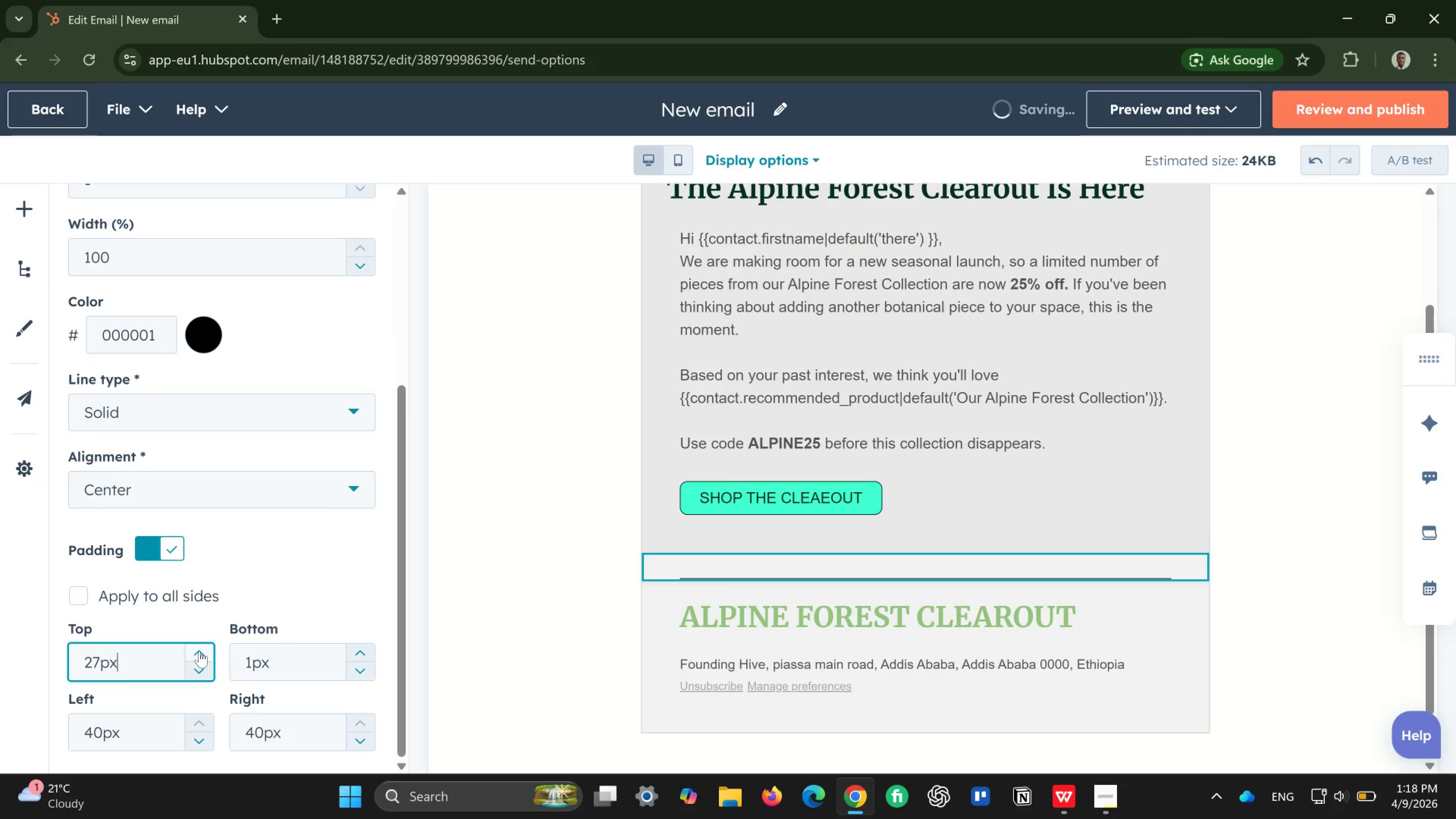 
left_click([526, 470])
 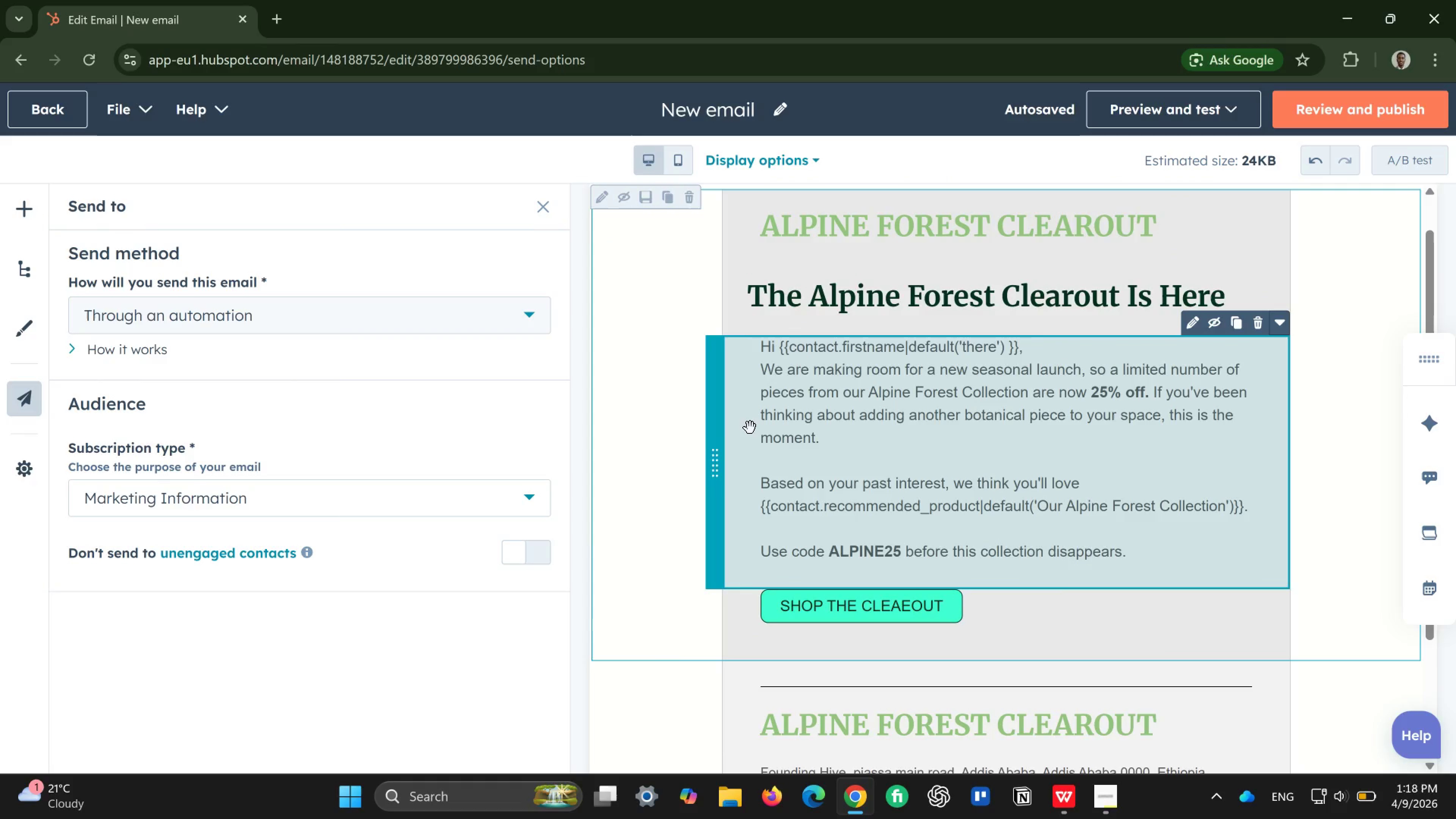 
wait(18.1)
 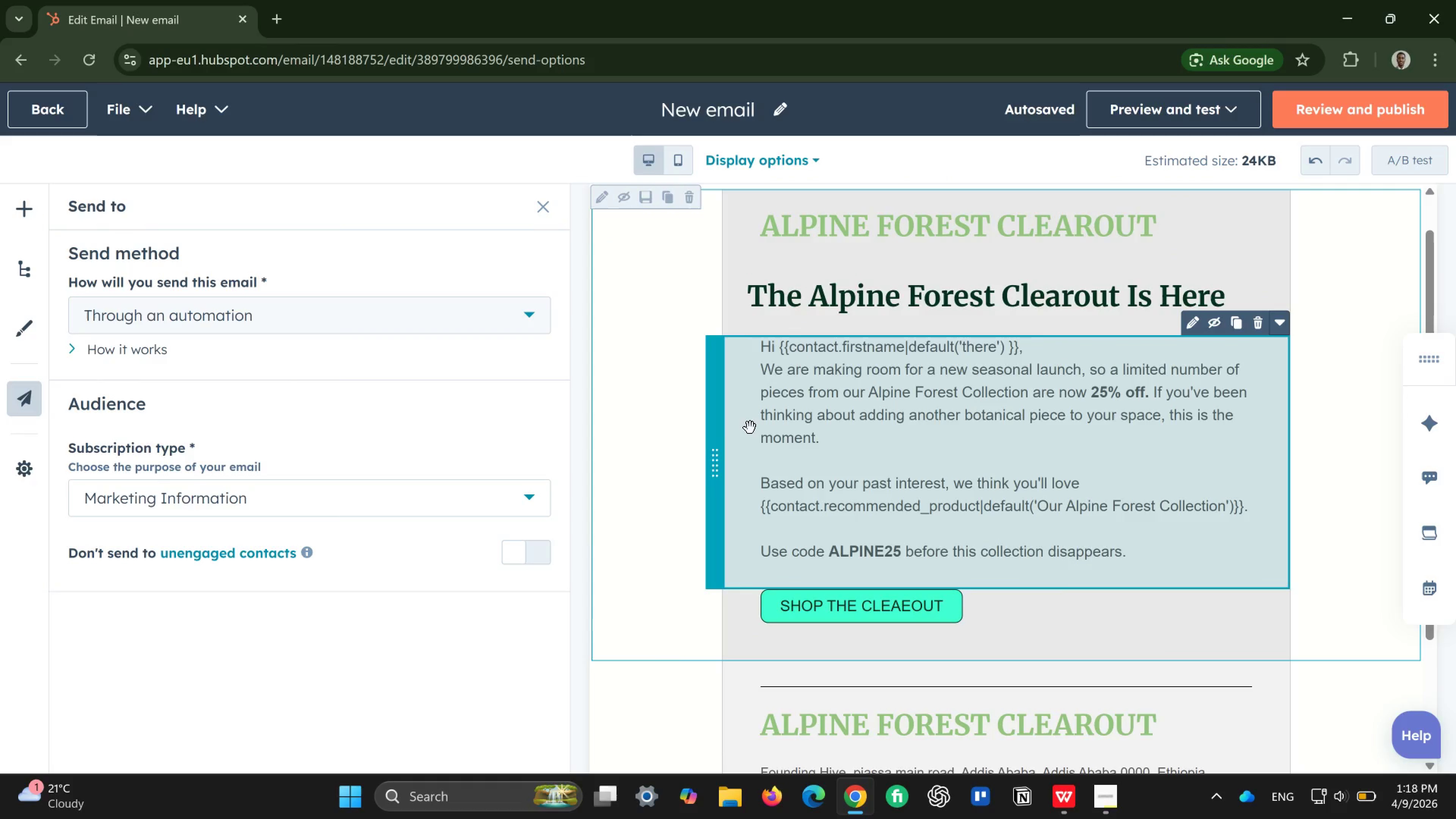 
left_click([1239, 652])
 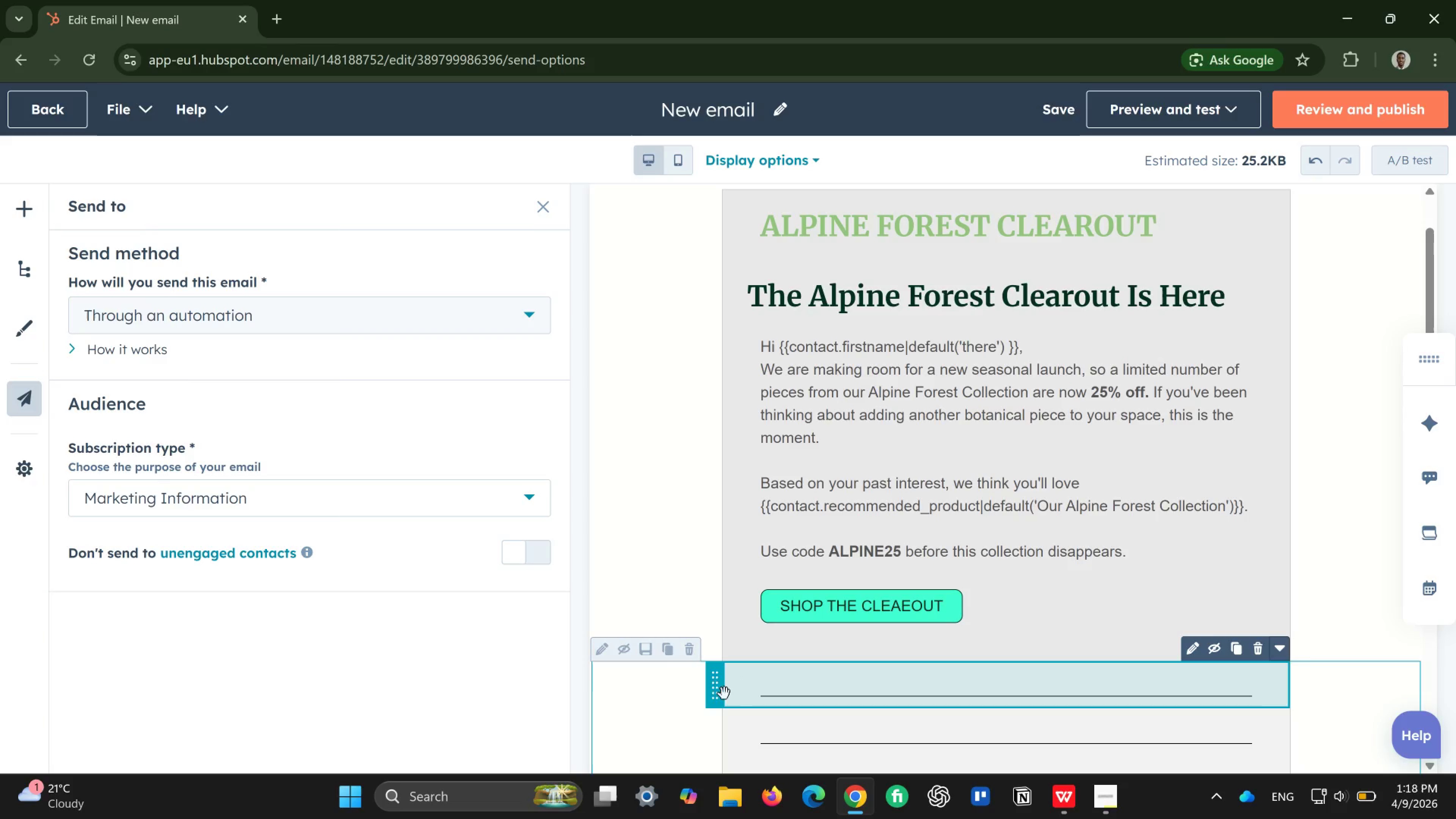 
left_click_drag(start_coordinate=[715, 688], to_coordinate=[796, 434])
 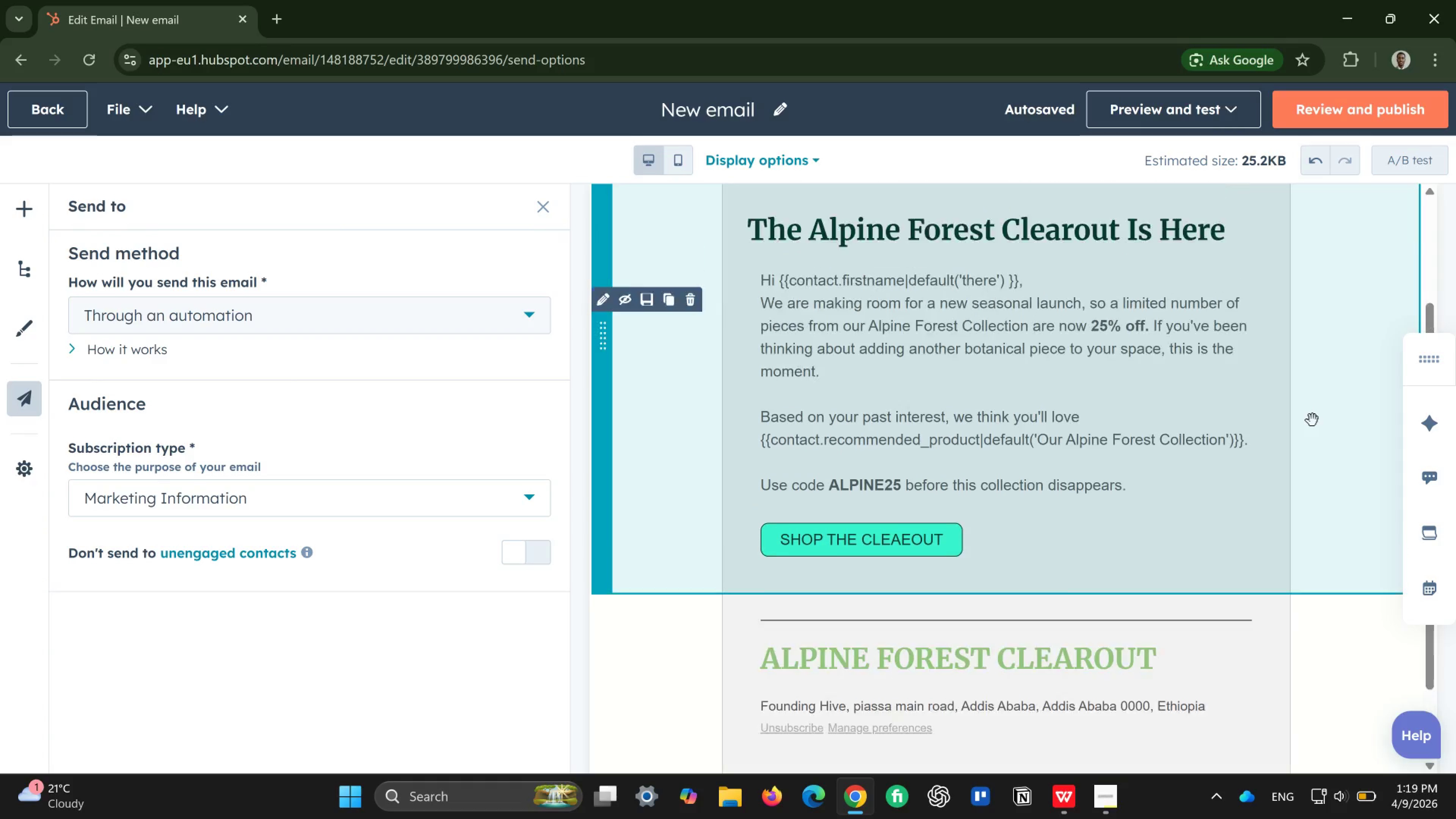 
wait(46.89)
 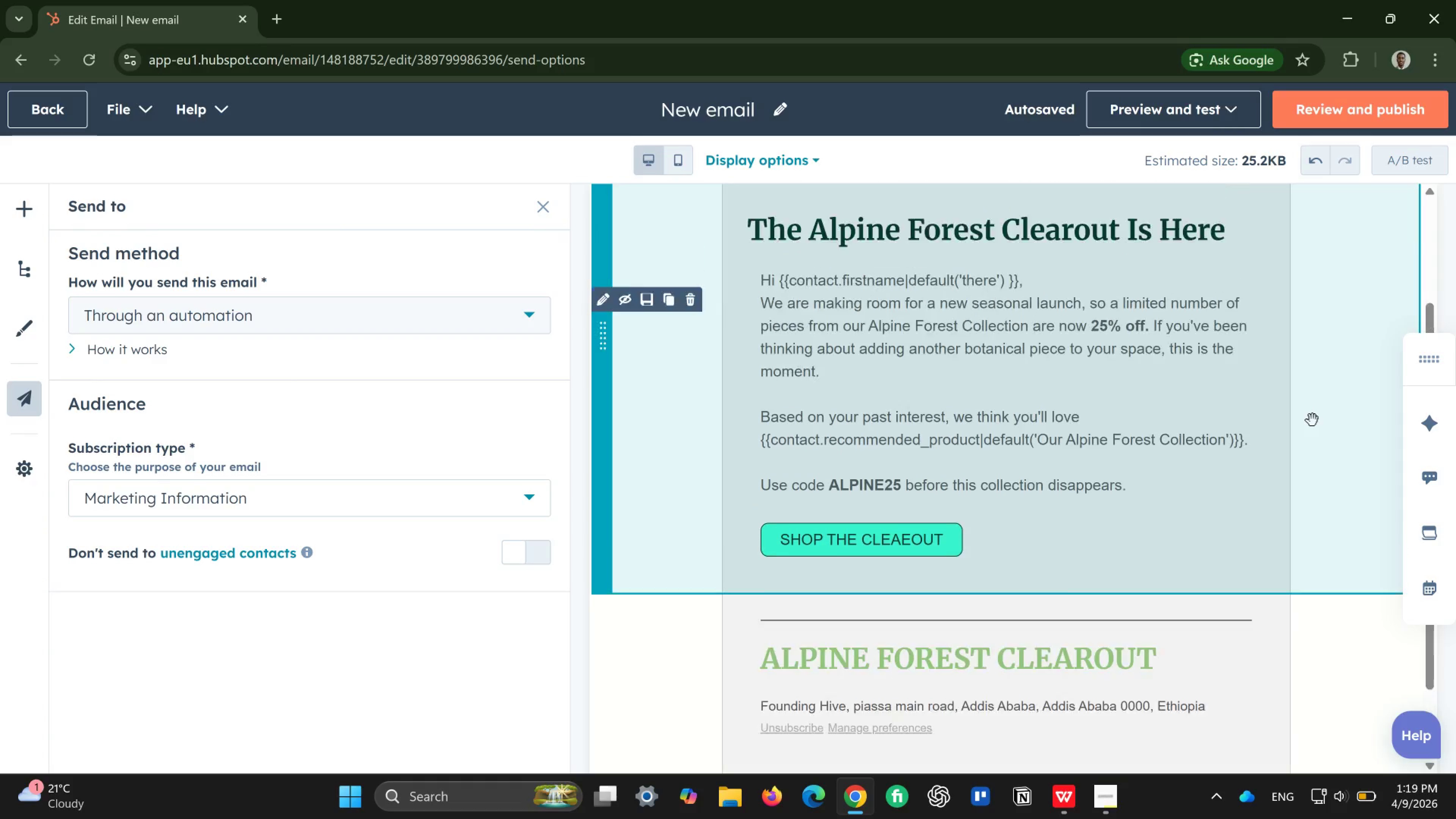 
left_click([14, 326])
 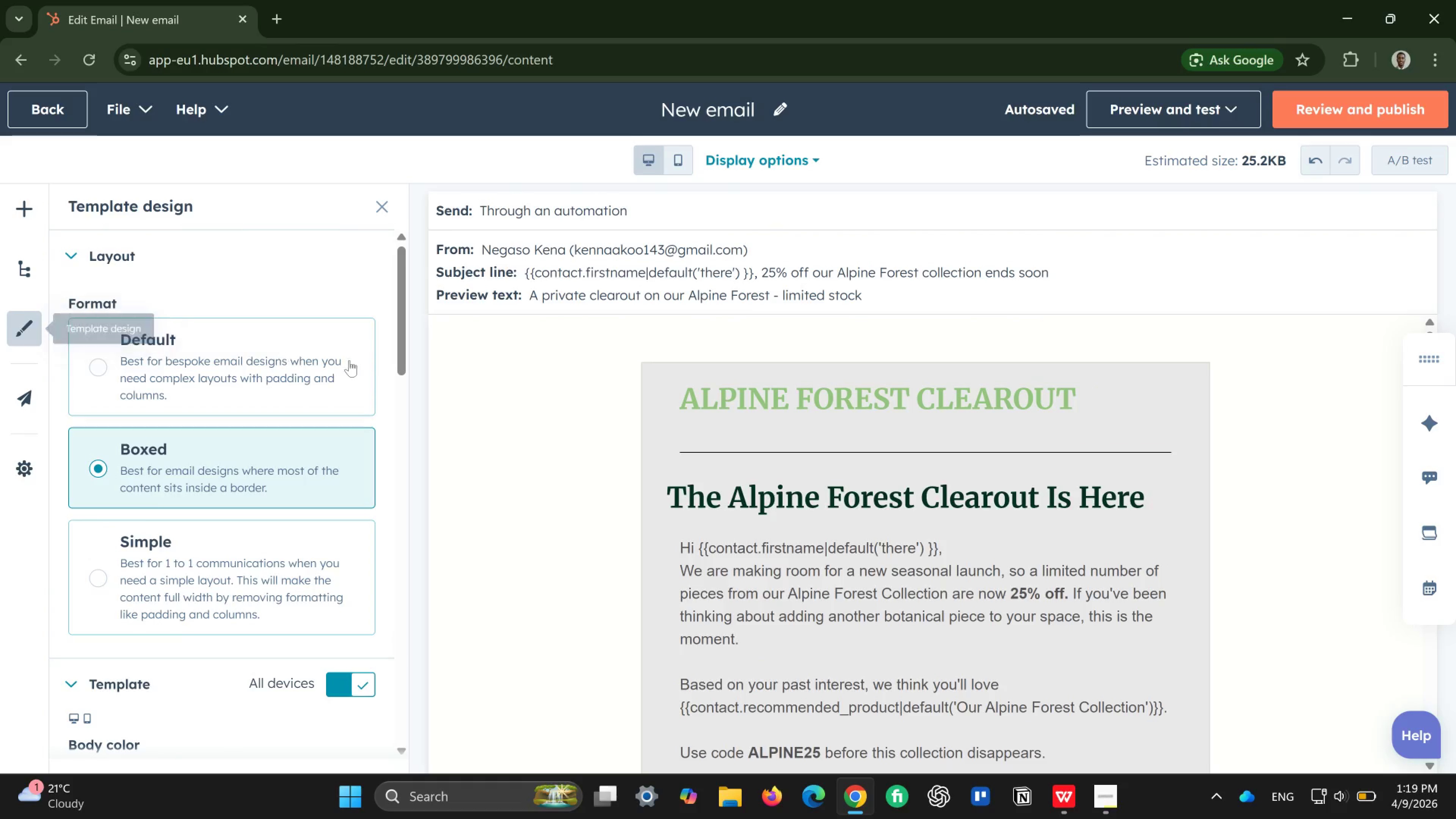 
mouse_move([657, 463])
 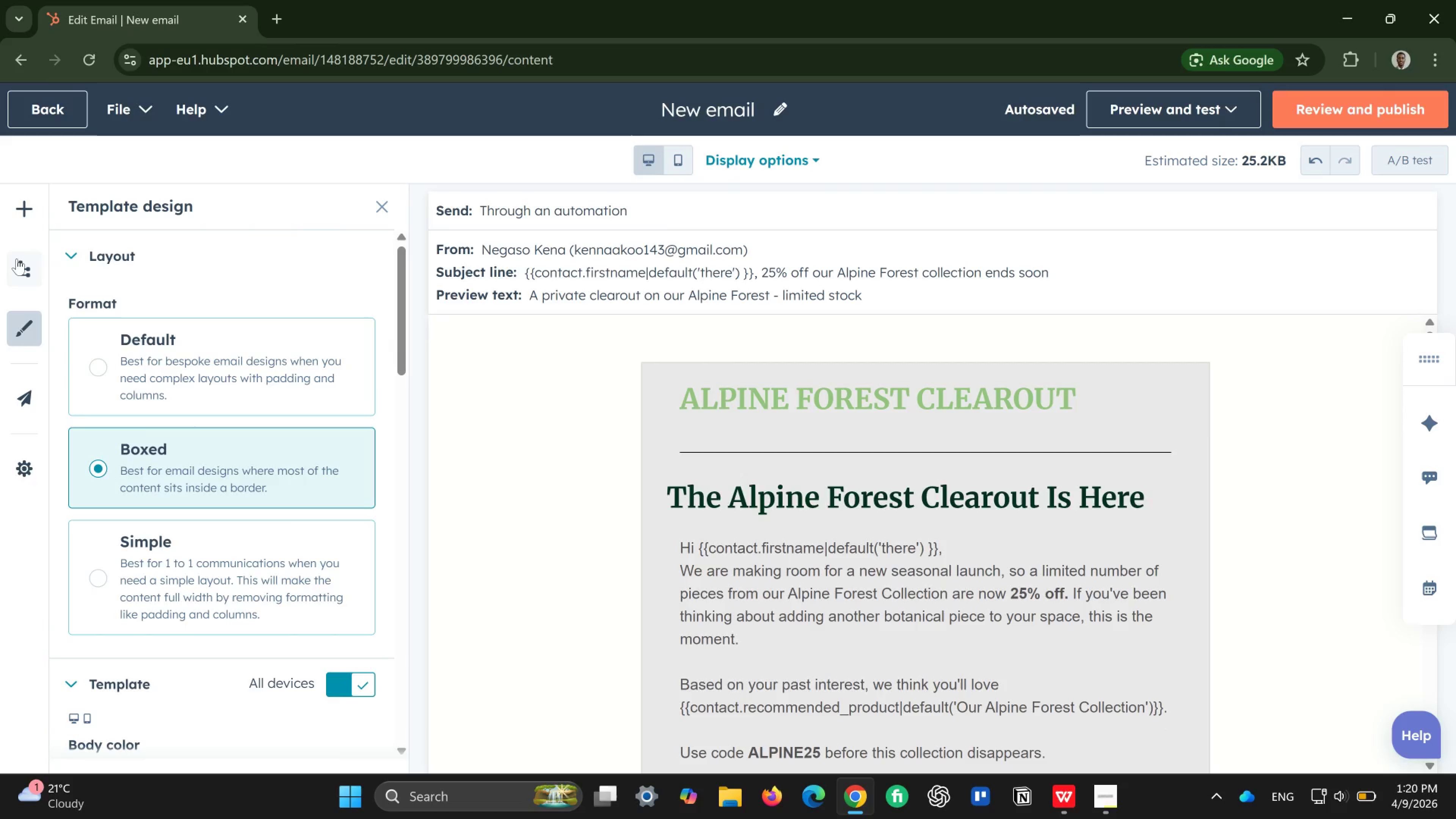 
left_click([15, 259])
 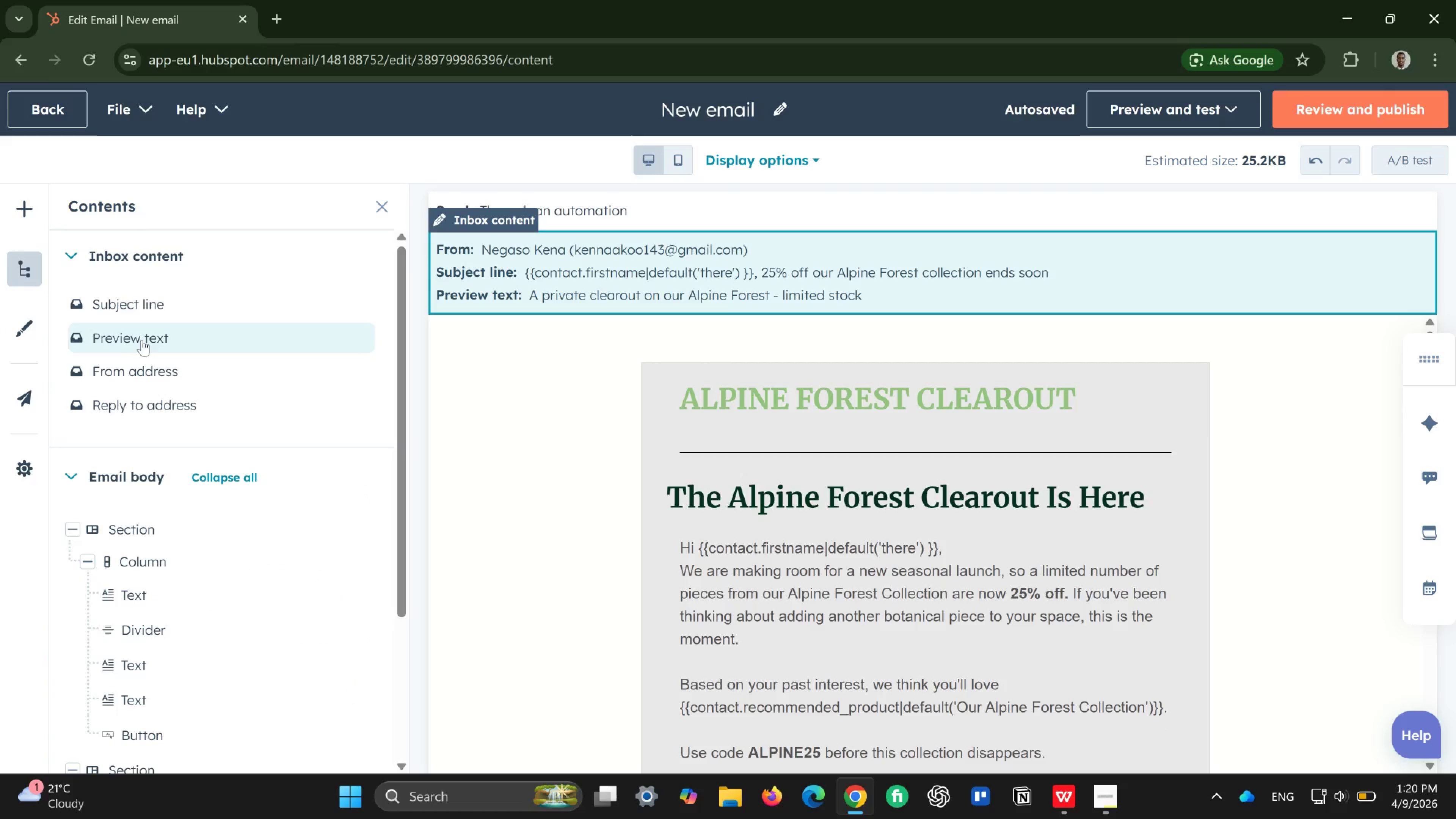 
wait(7.0)
 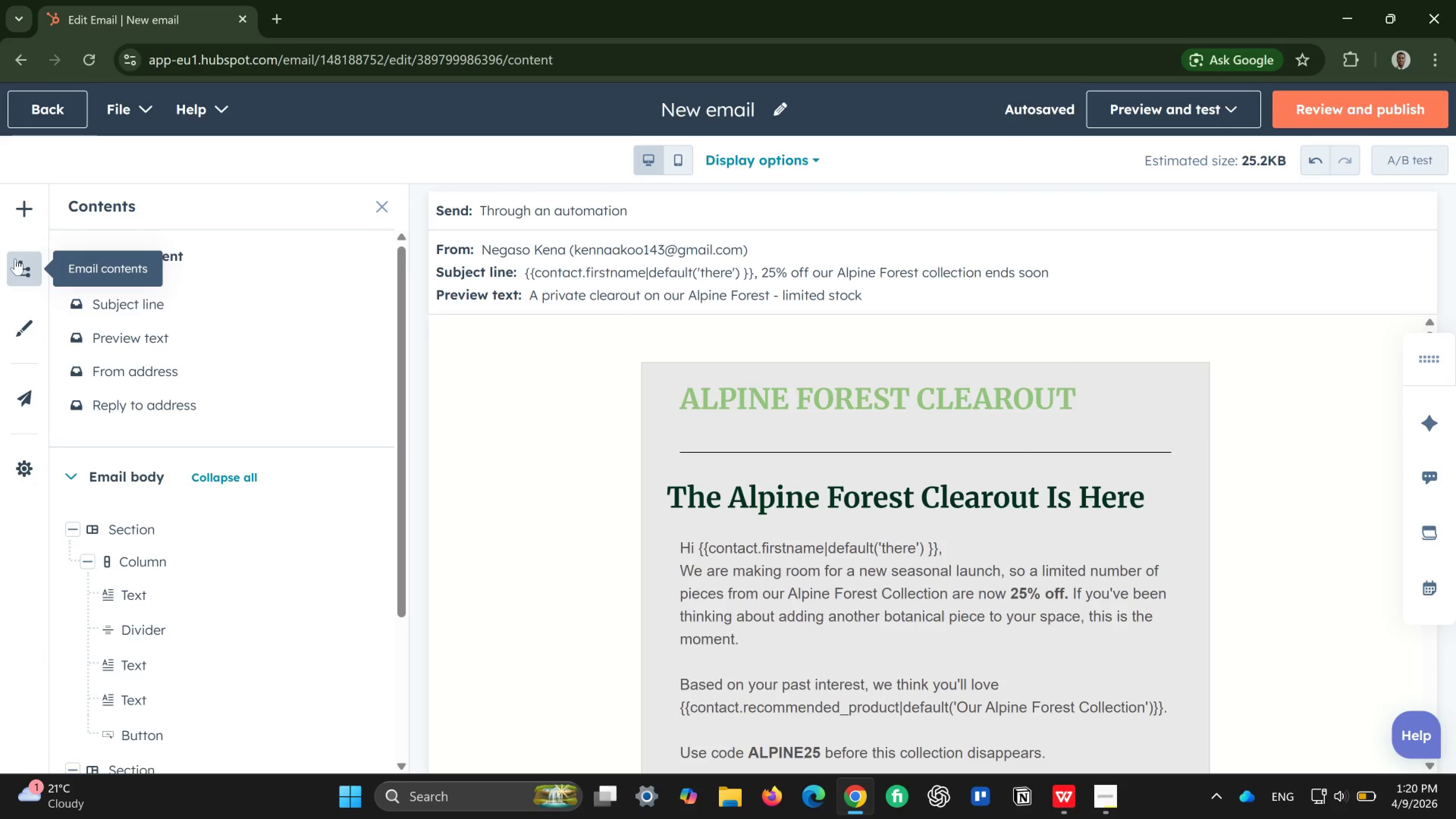 
mouse_move([131, 440])
 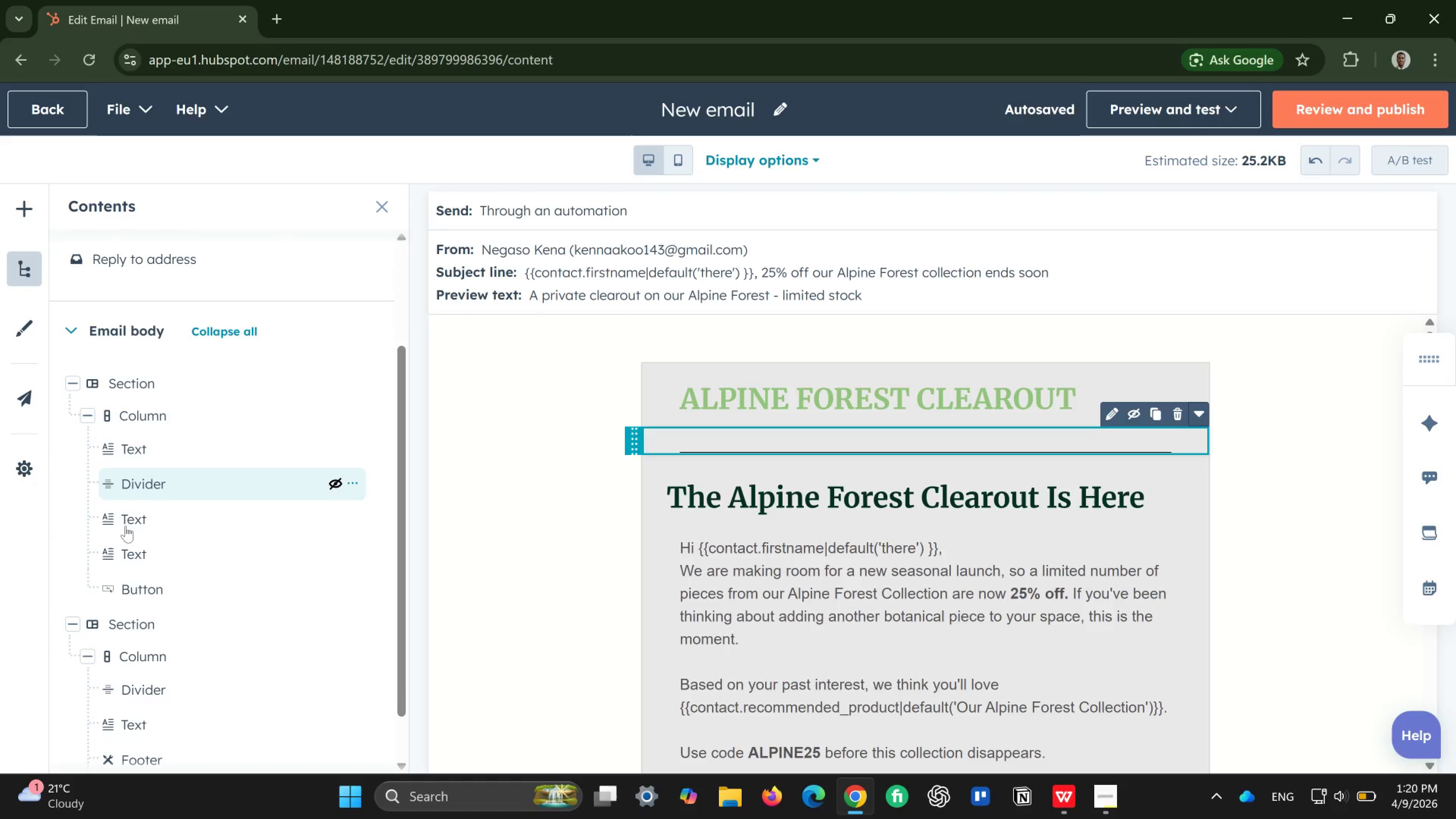 
mouse_move([150, 503])
 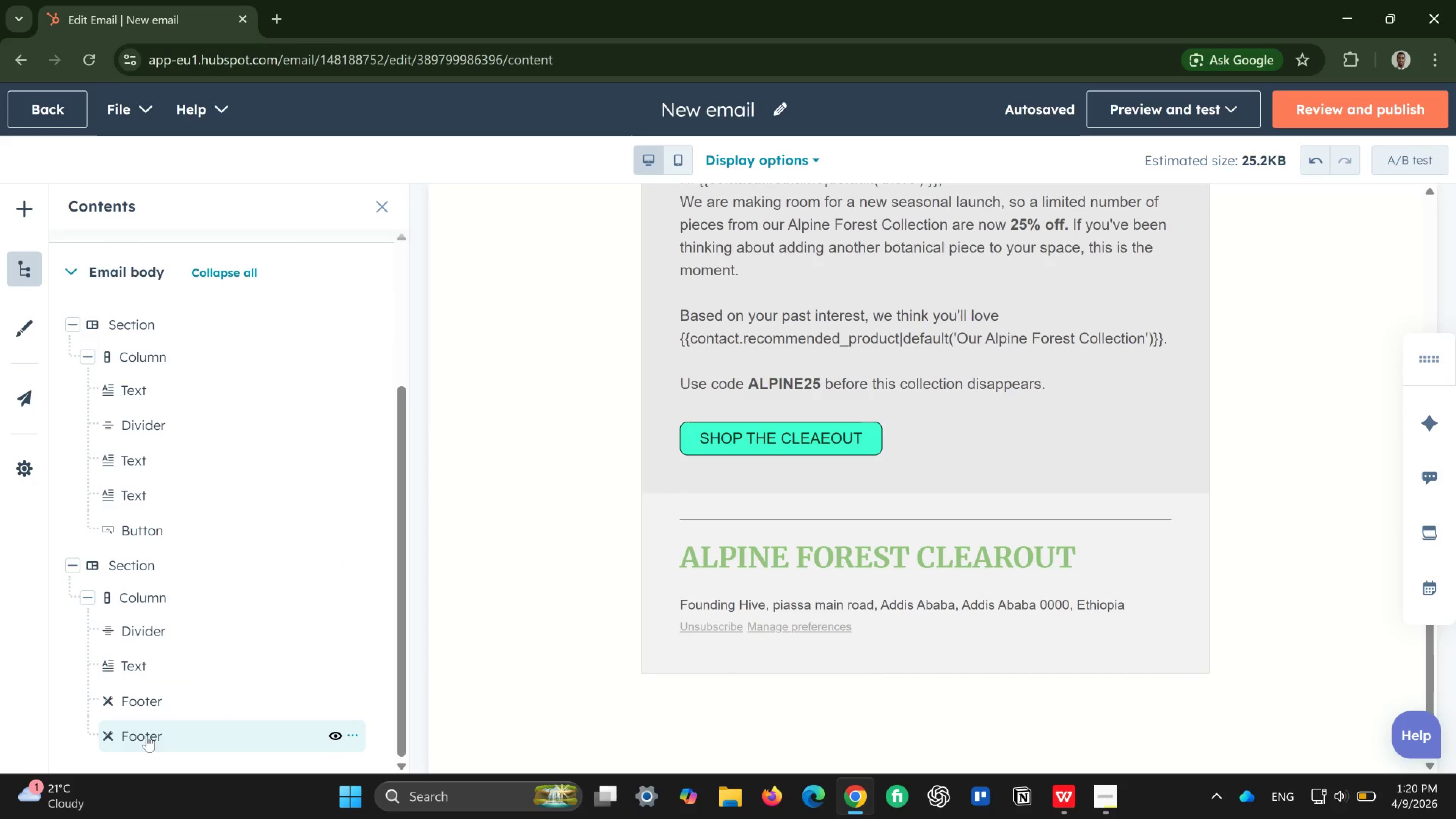 
wait(28.51)
 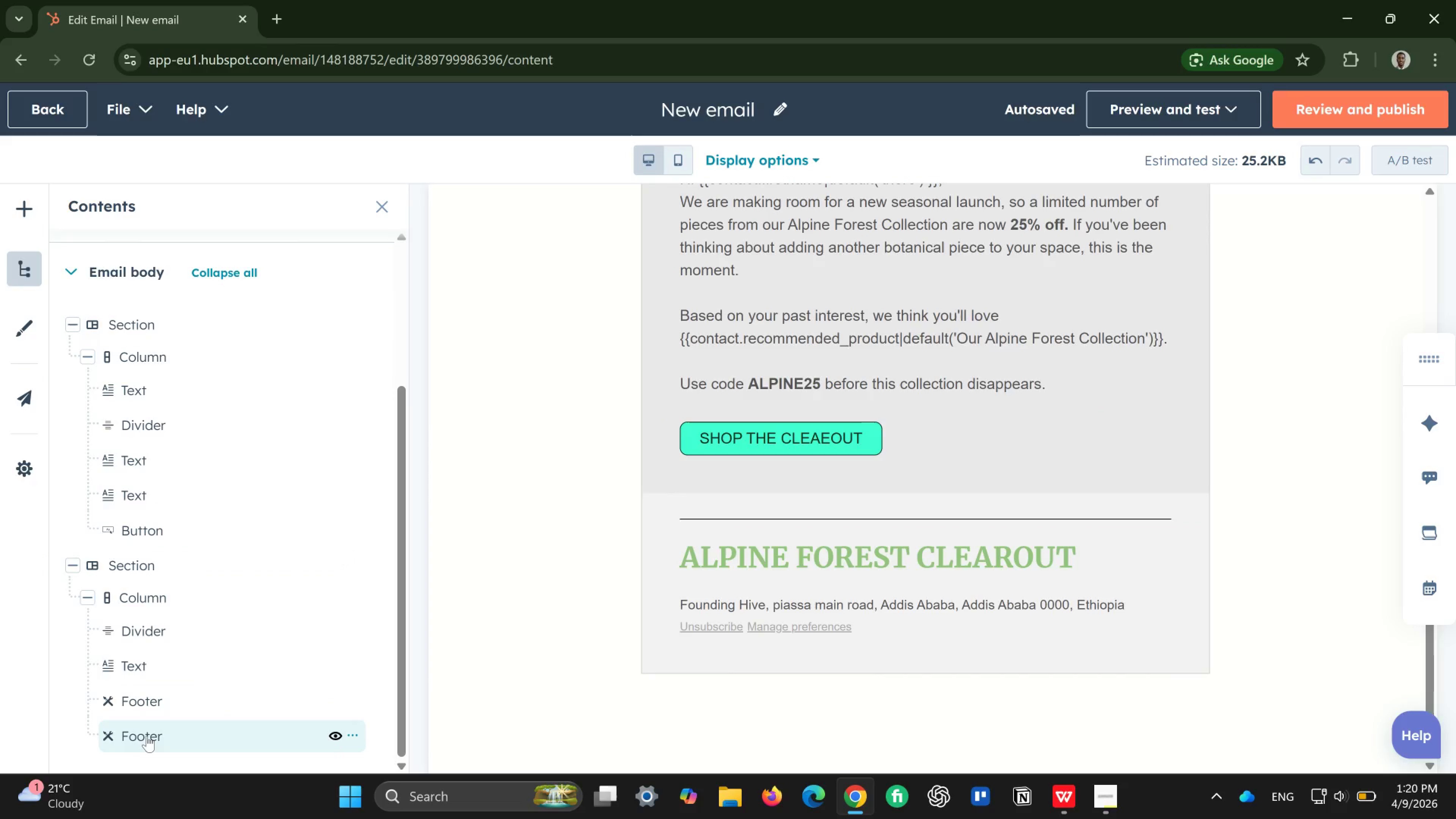 
mouse_move([157, 451])
 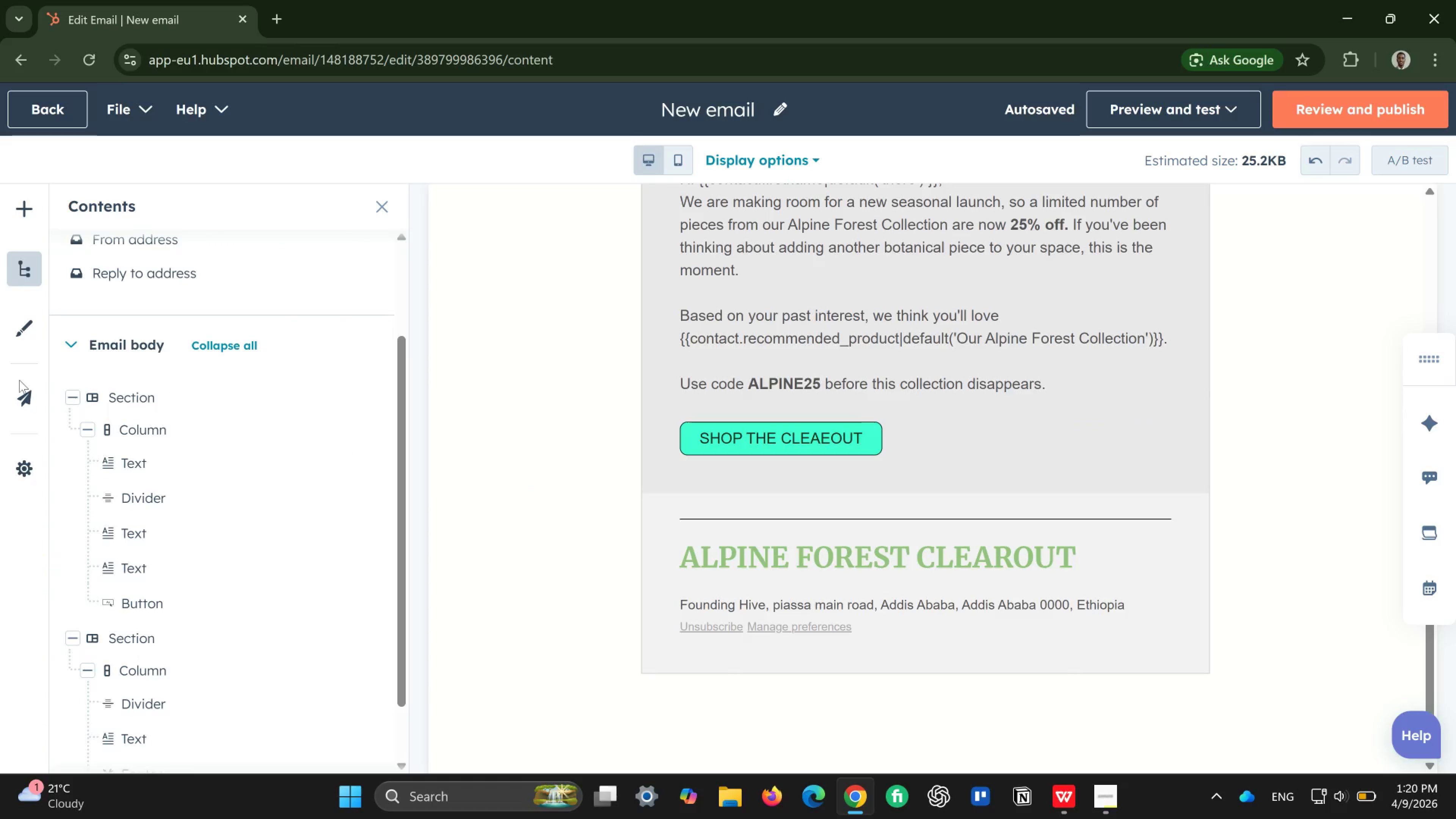 
wait(5.28)
 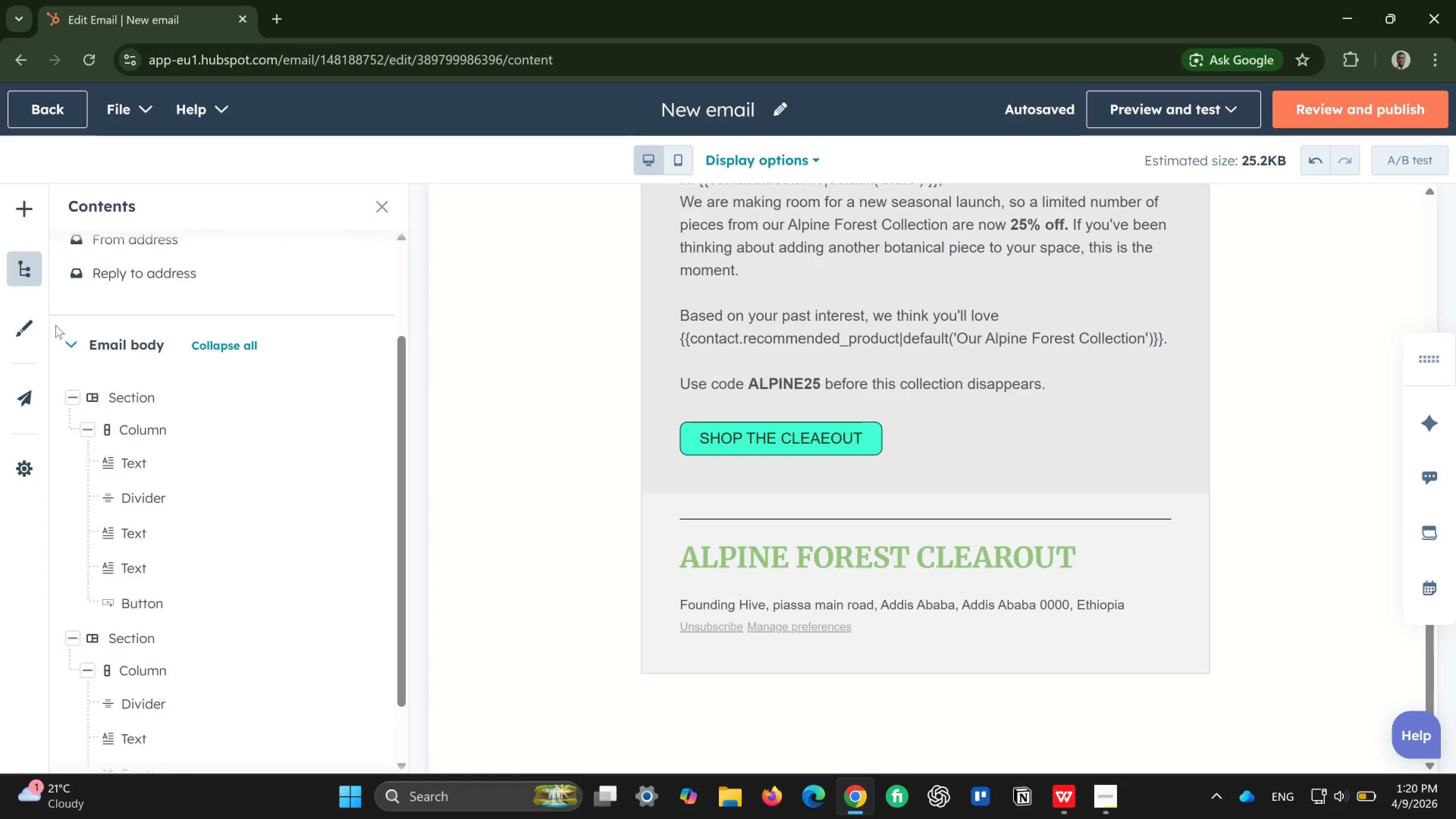 
left_click([19, 400])
 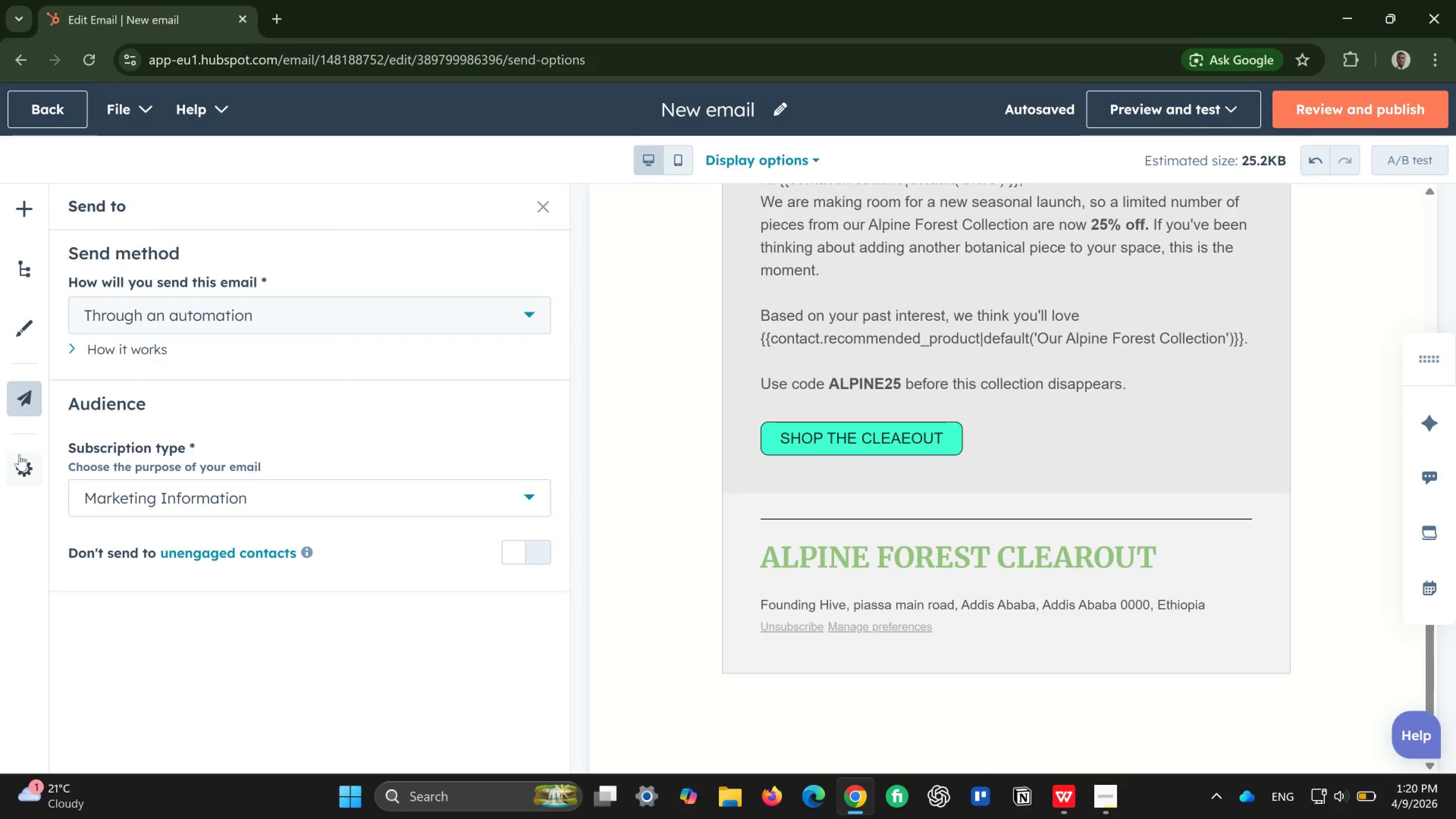 
left_click([19, 460])
 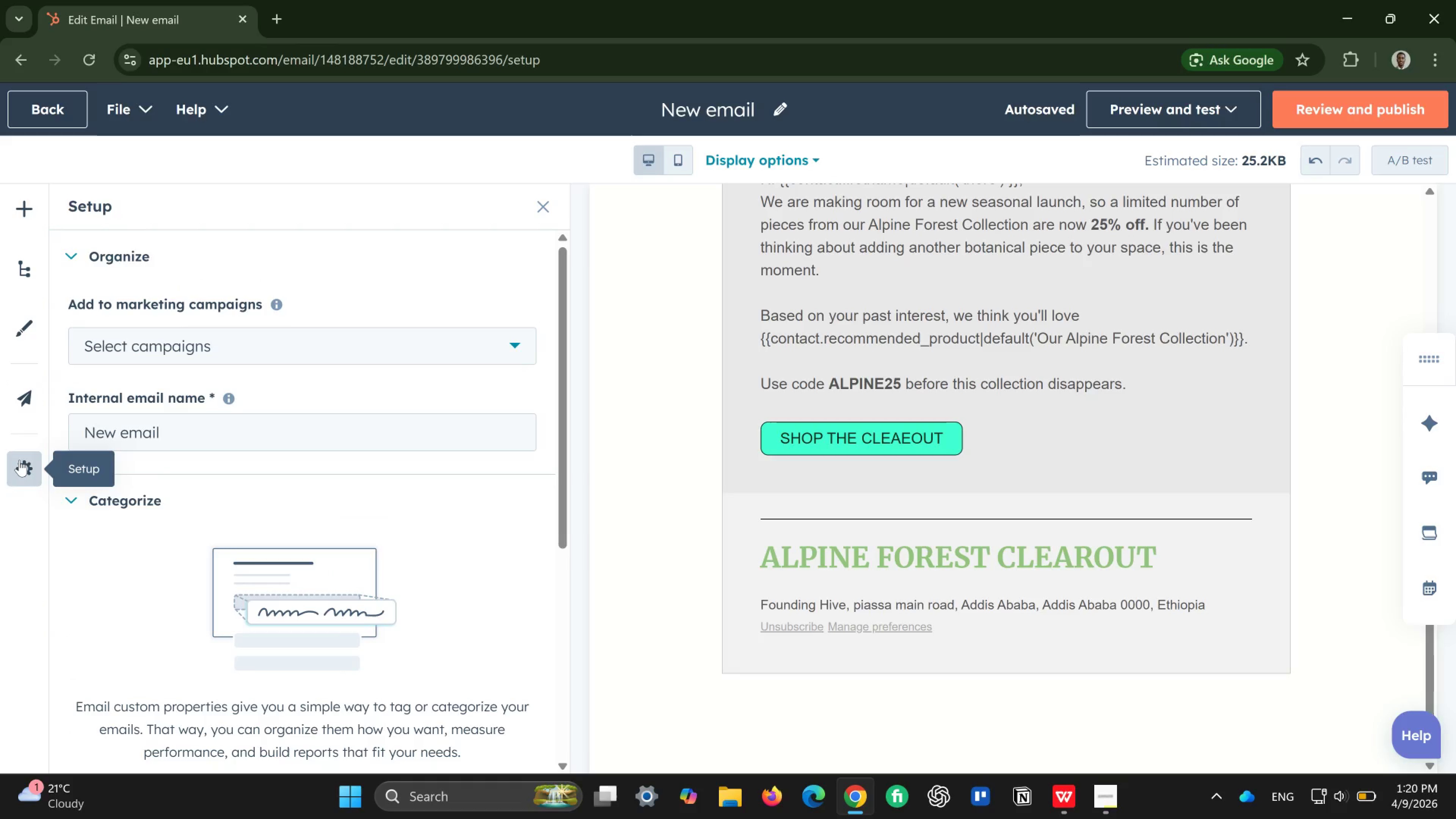 
wait(8.46)
 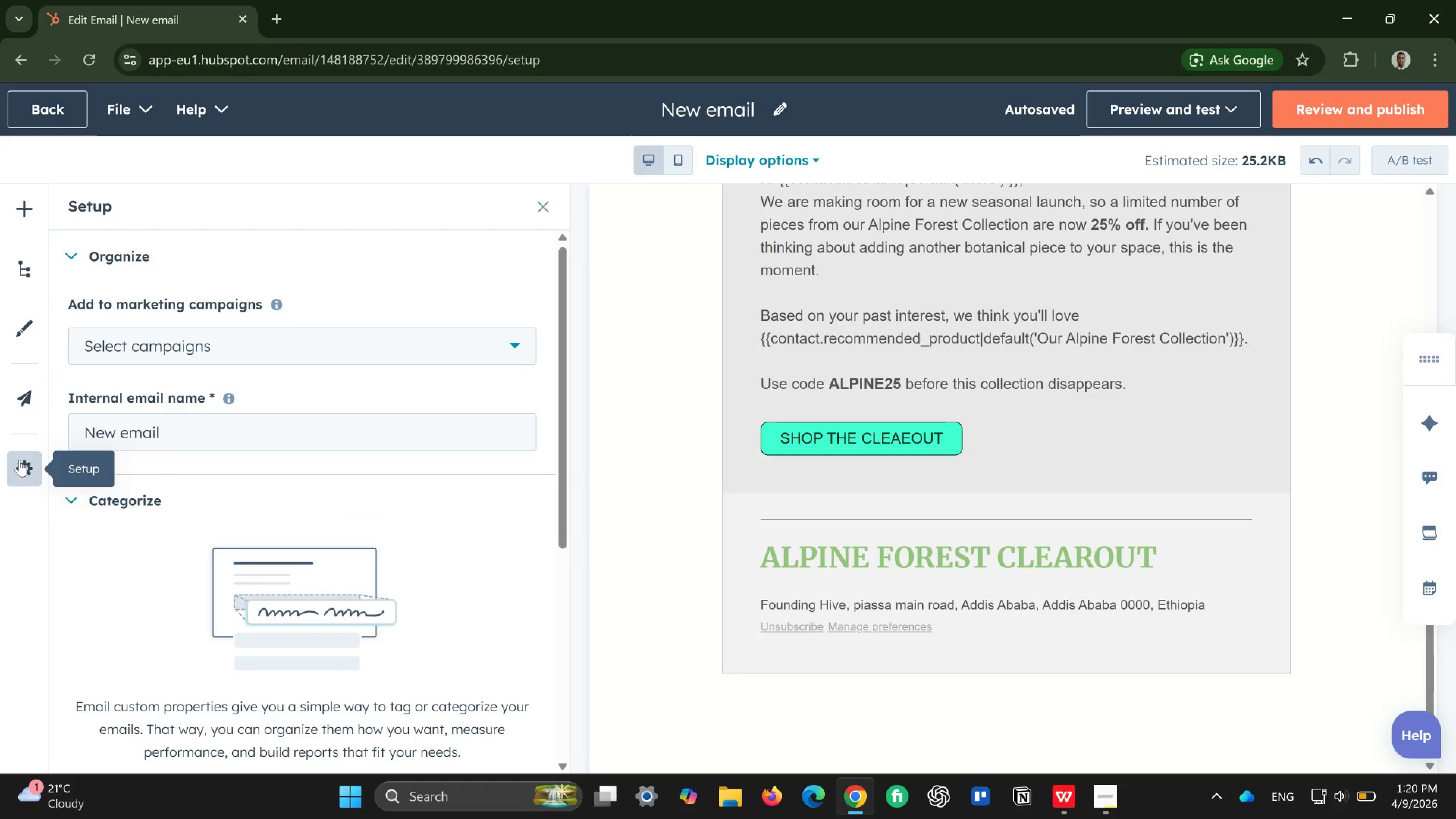 
left_click([511, 341])
 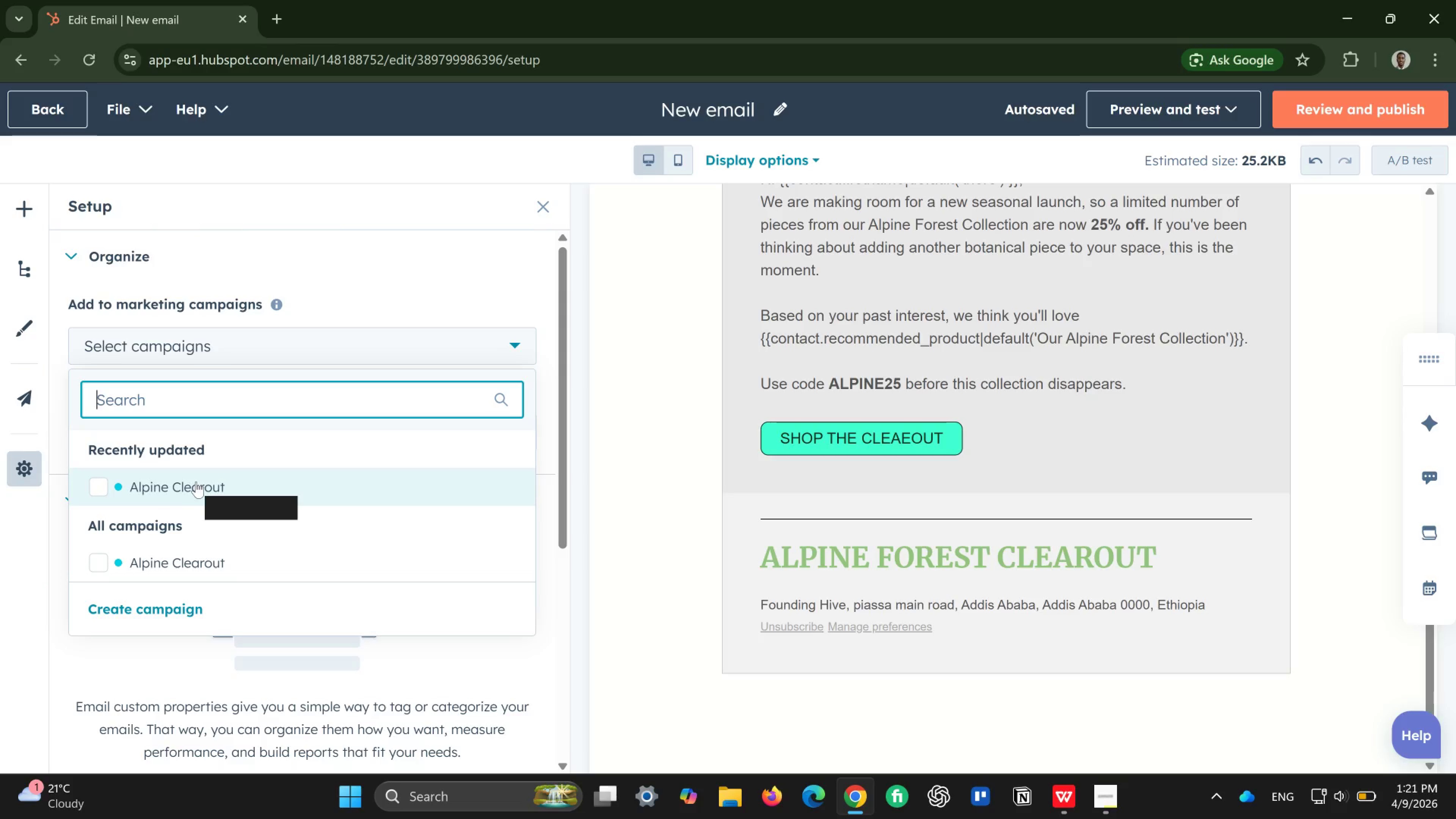 
wait(5.23)
 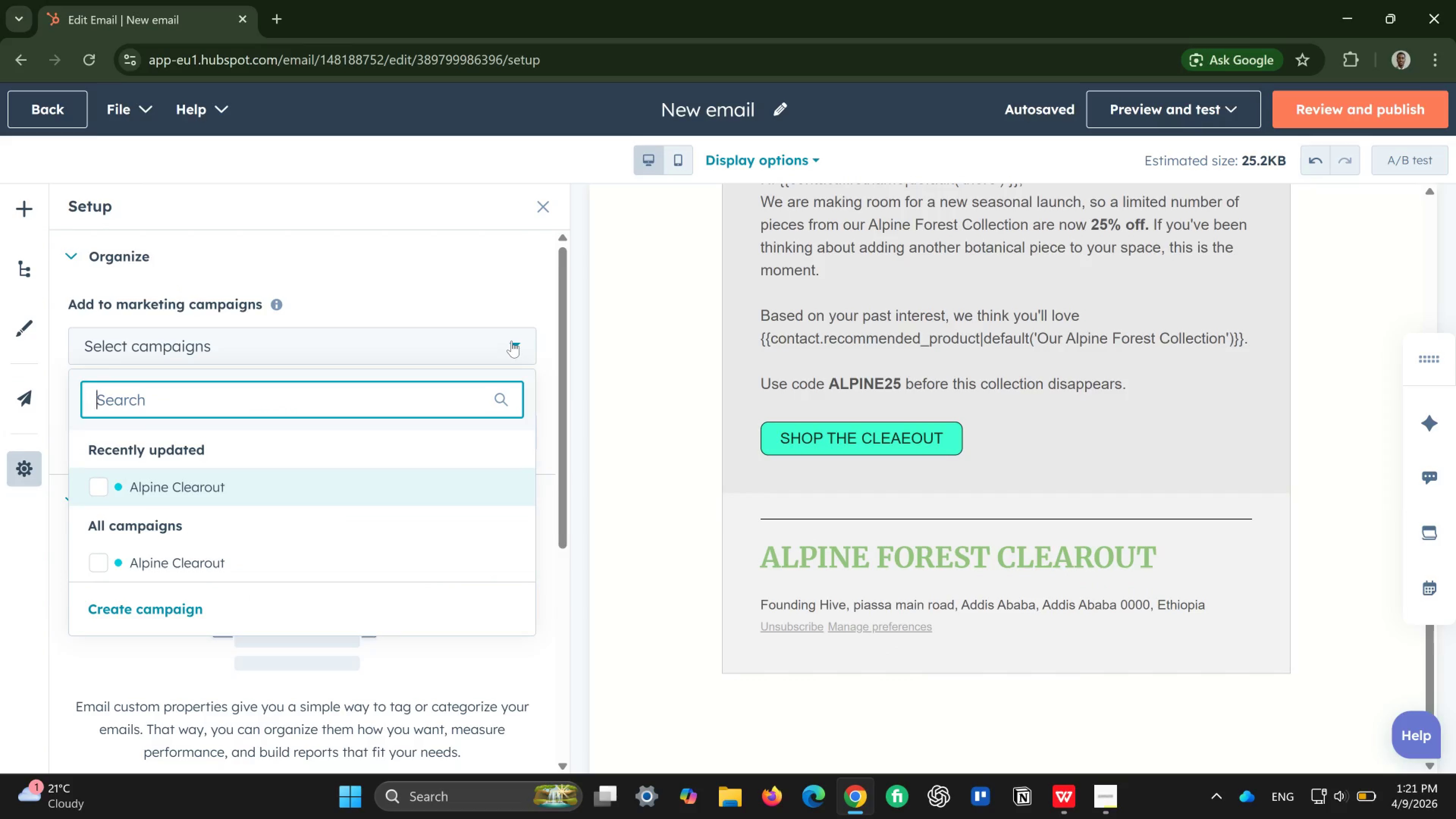 
left_click([97, 482])
 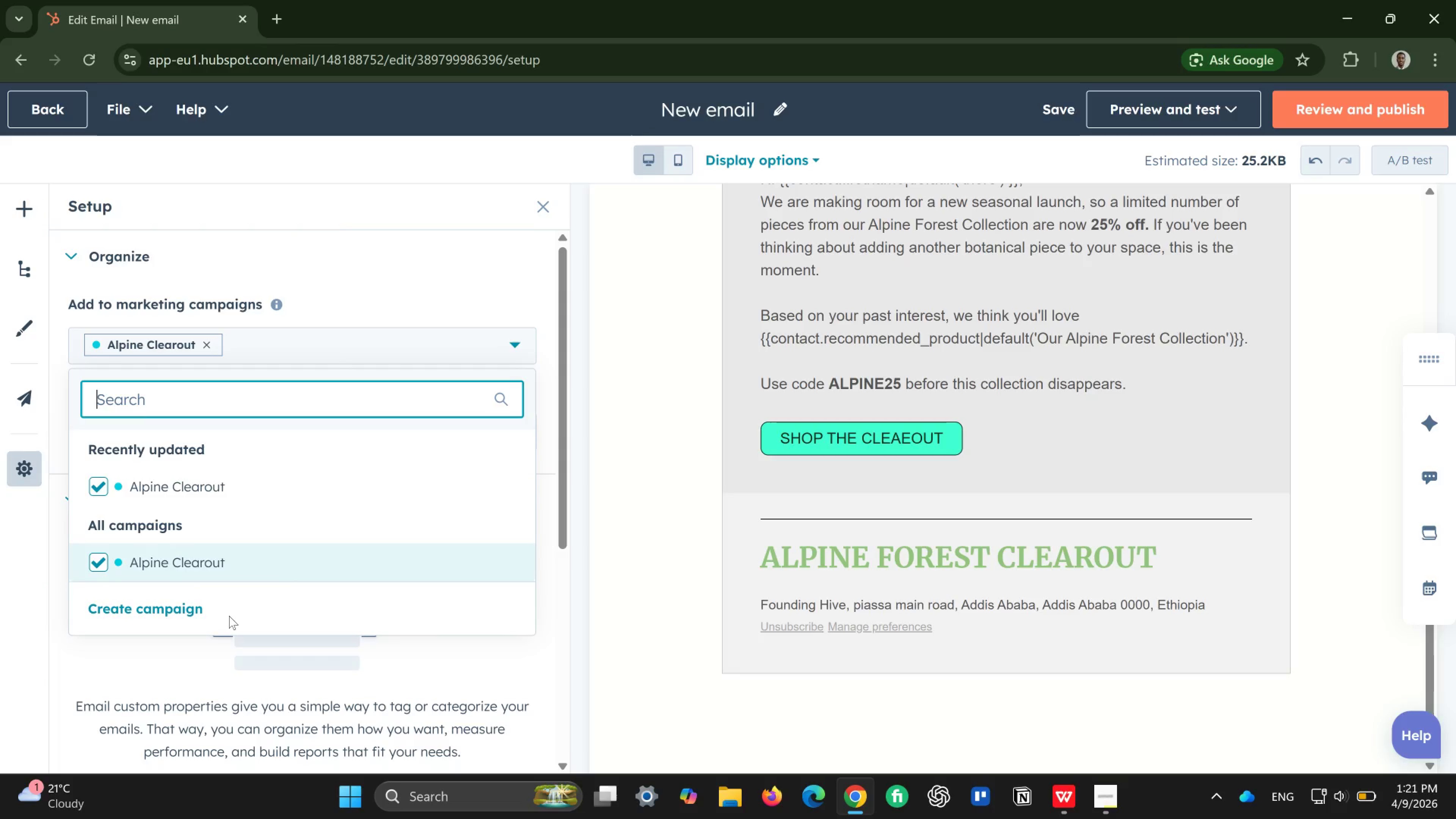 
left_click([135, 658])
 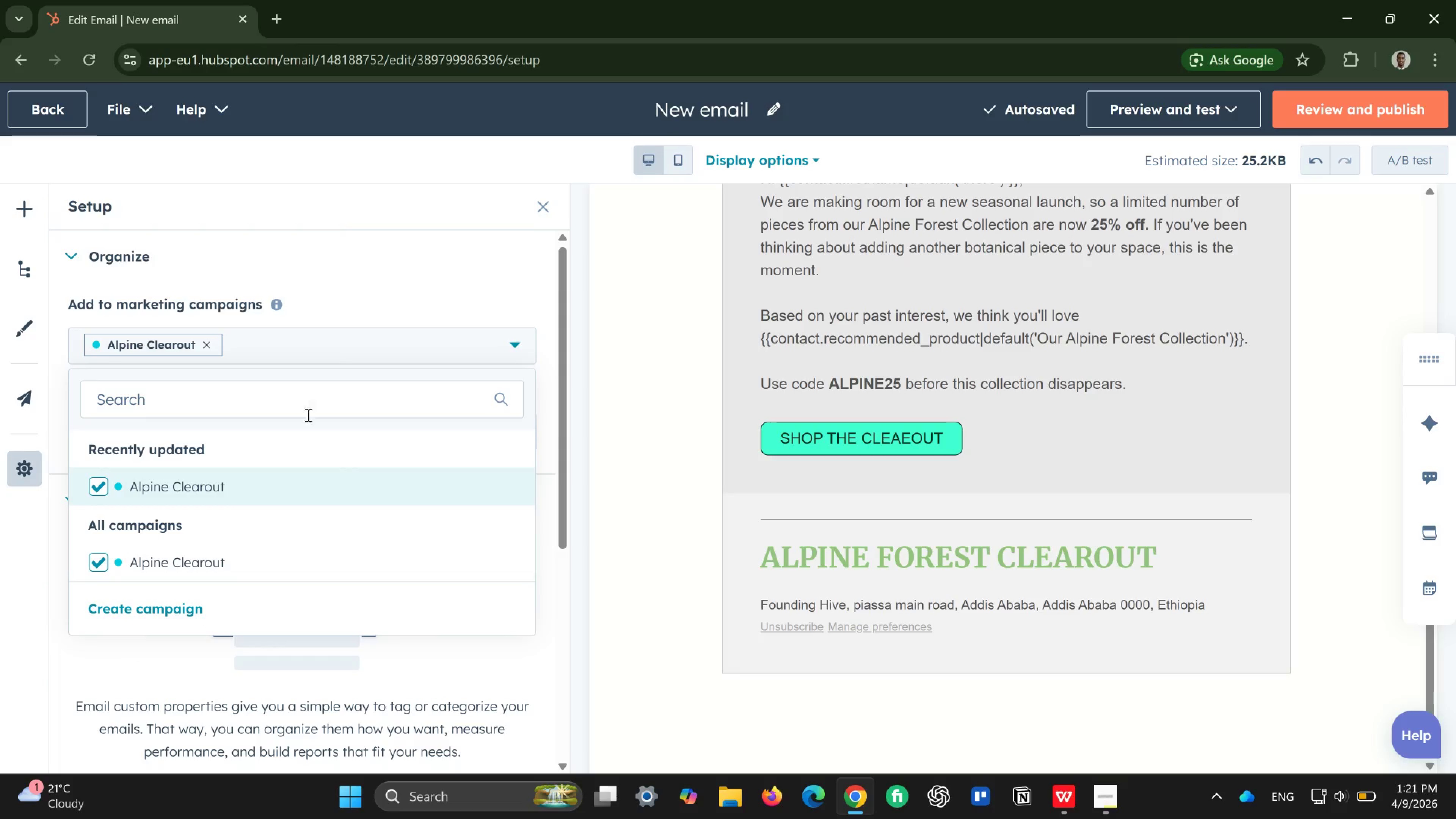 
left_click([333, 401])
 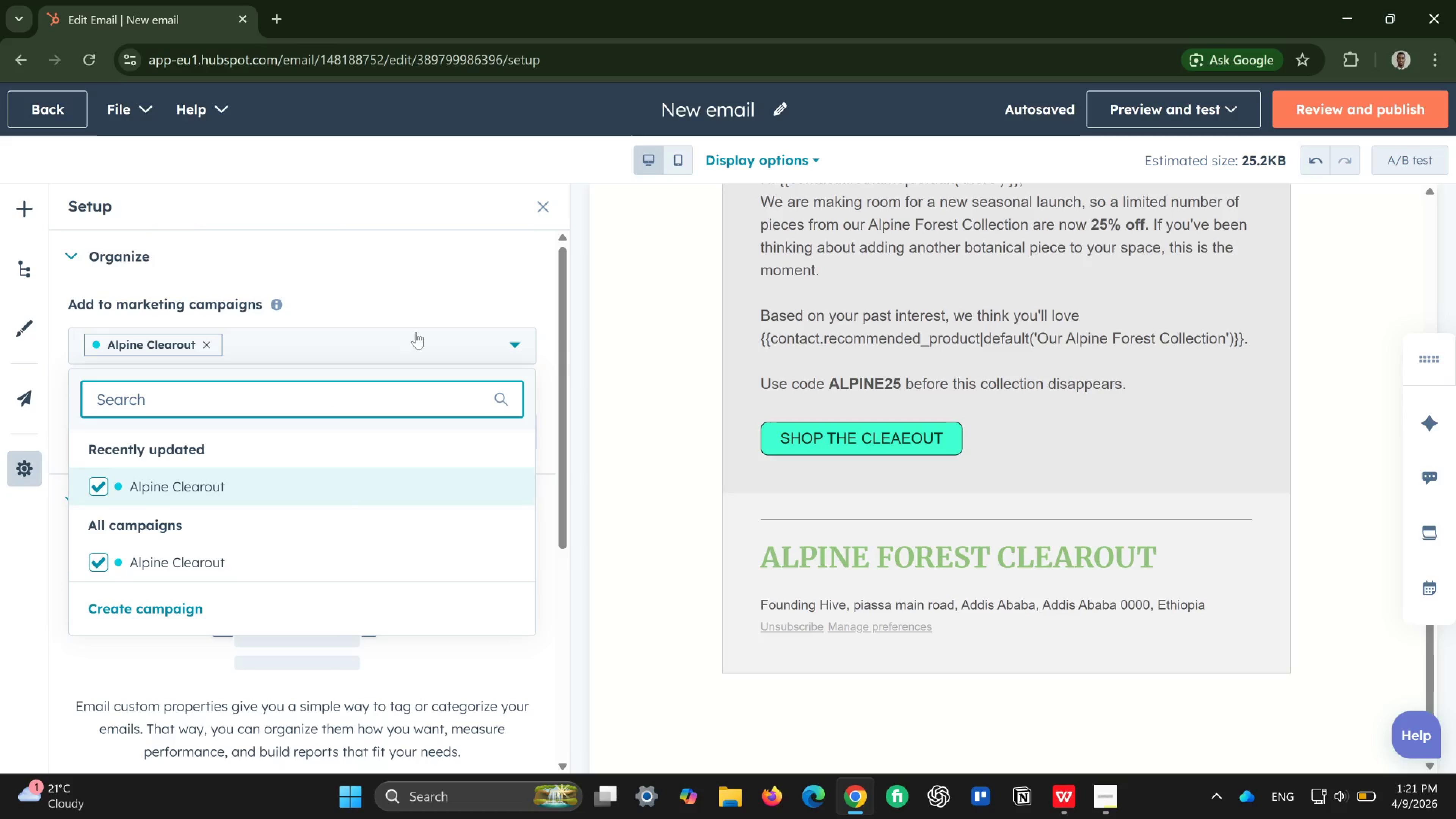 
left_click([419, 273])
 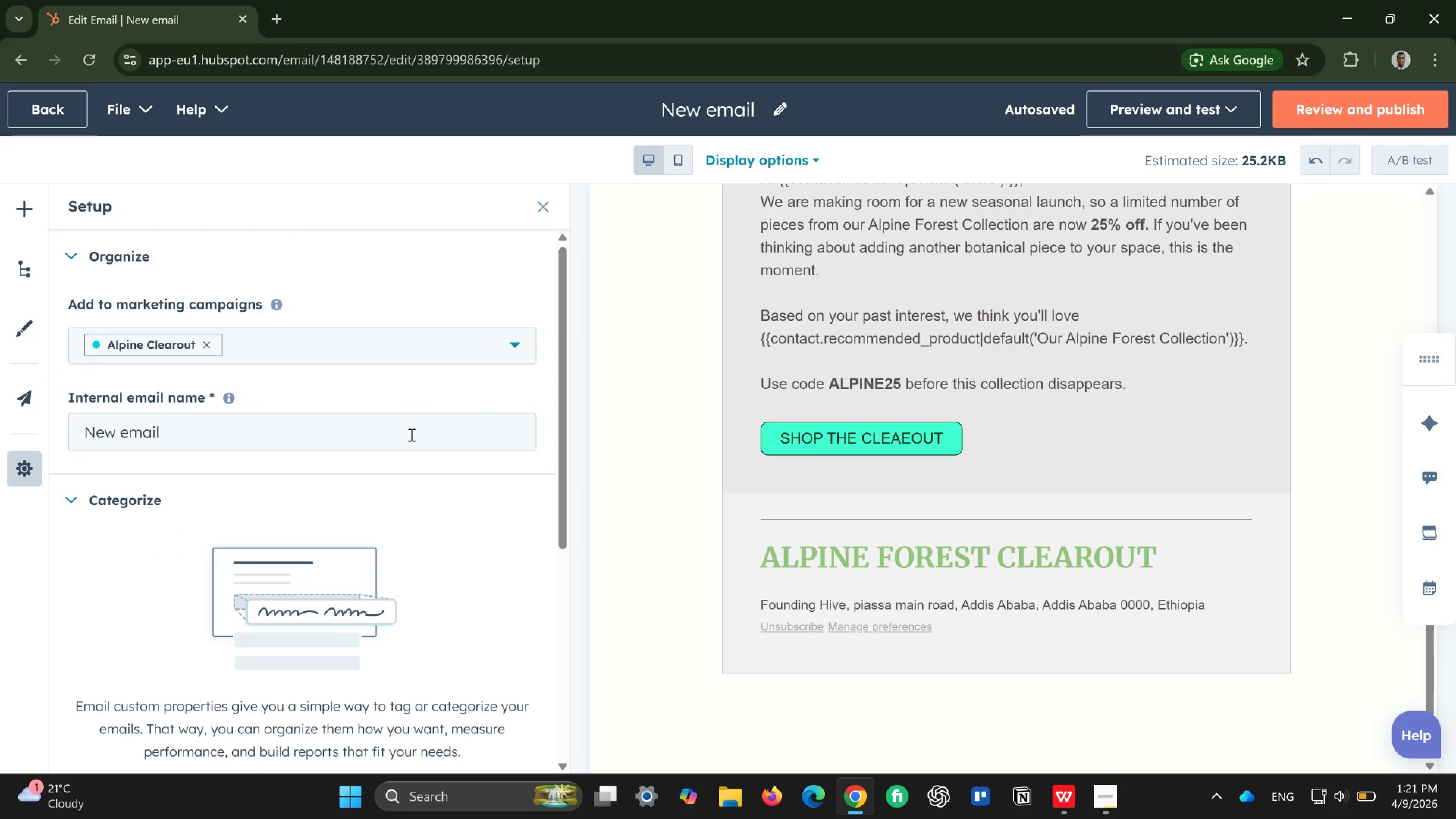 
left_click([455, 435])
 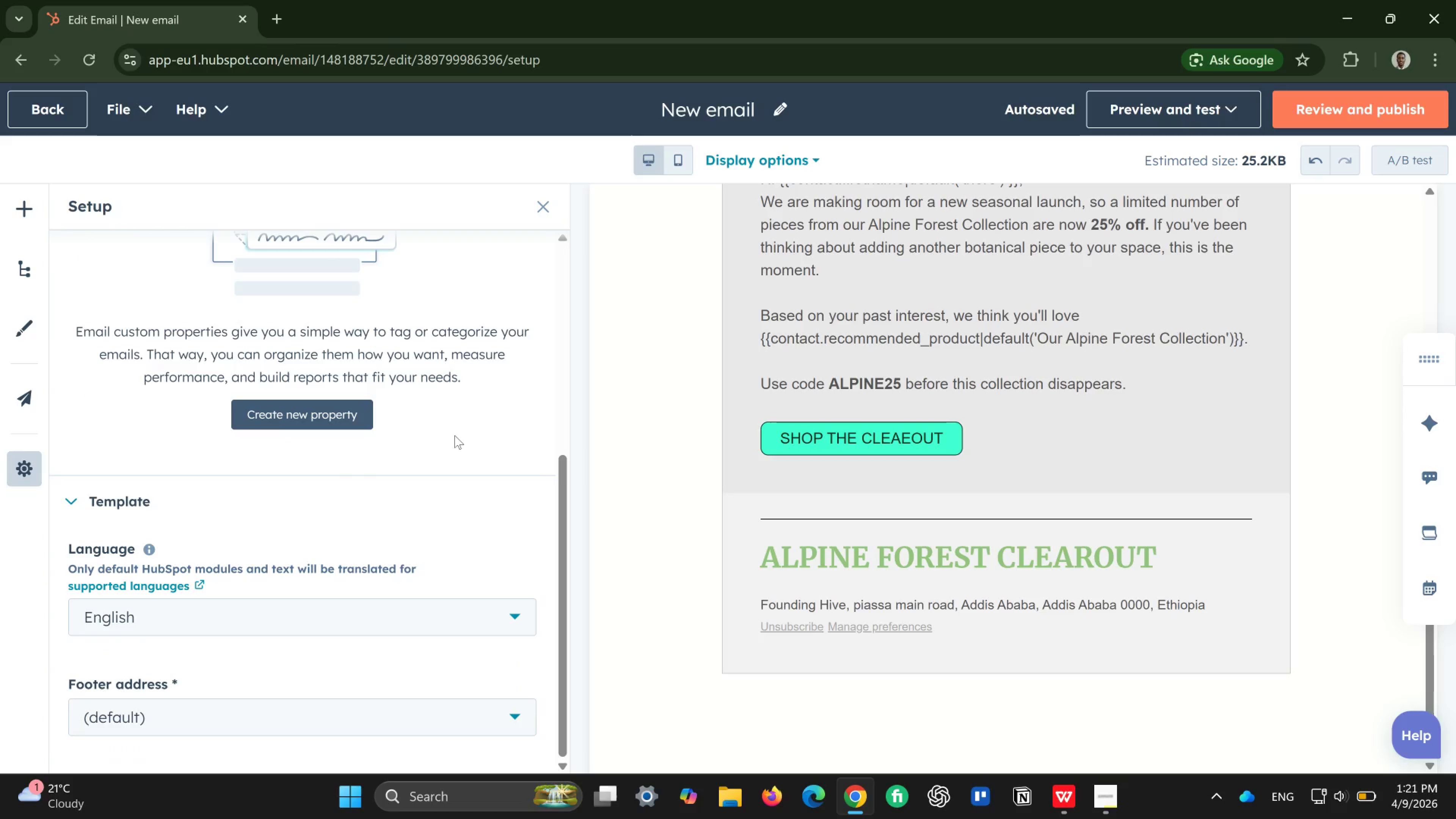 
wait(11.11)
 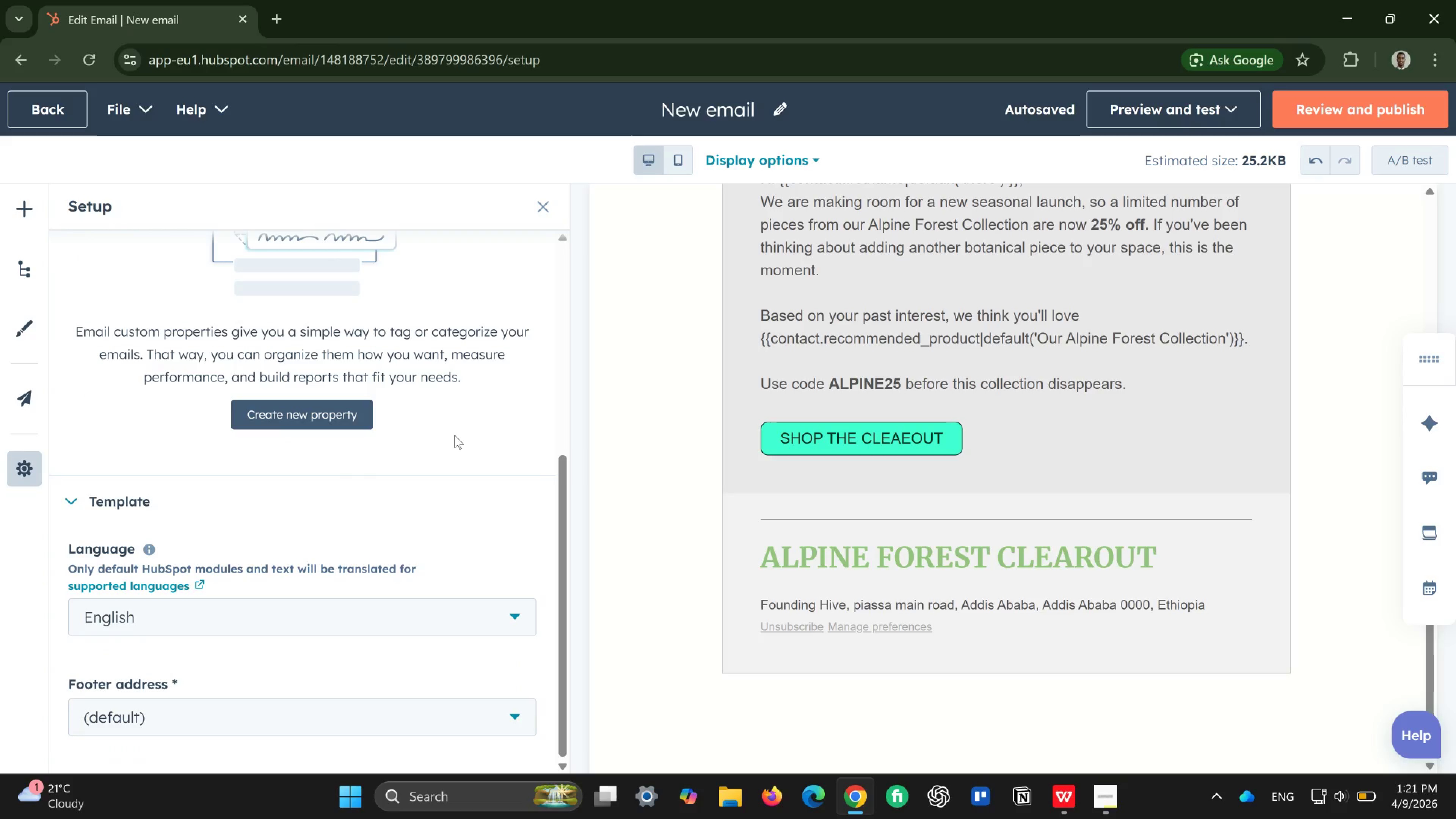 
left_click([545, 199])
 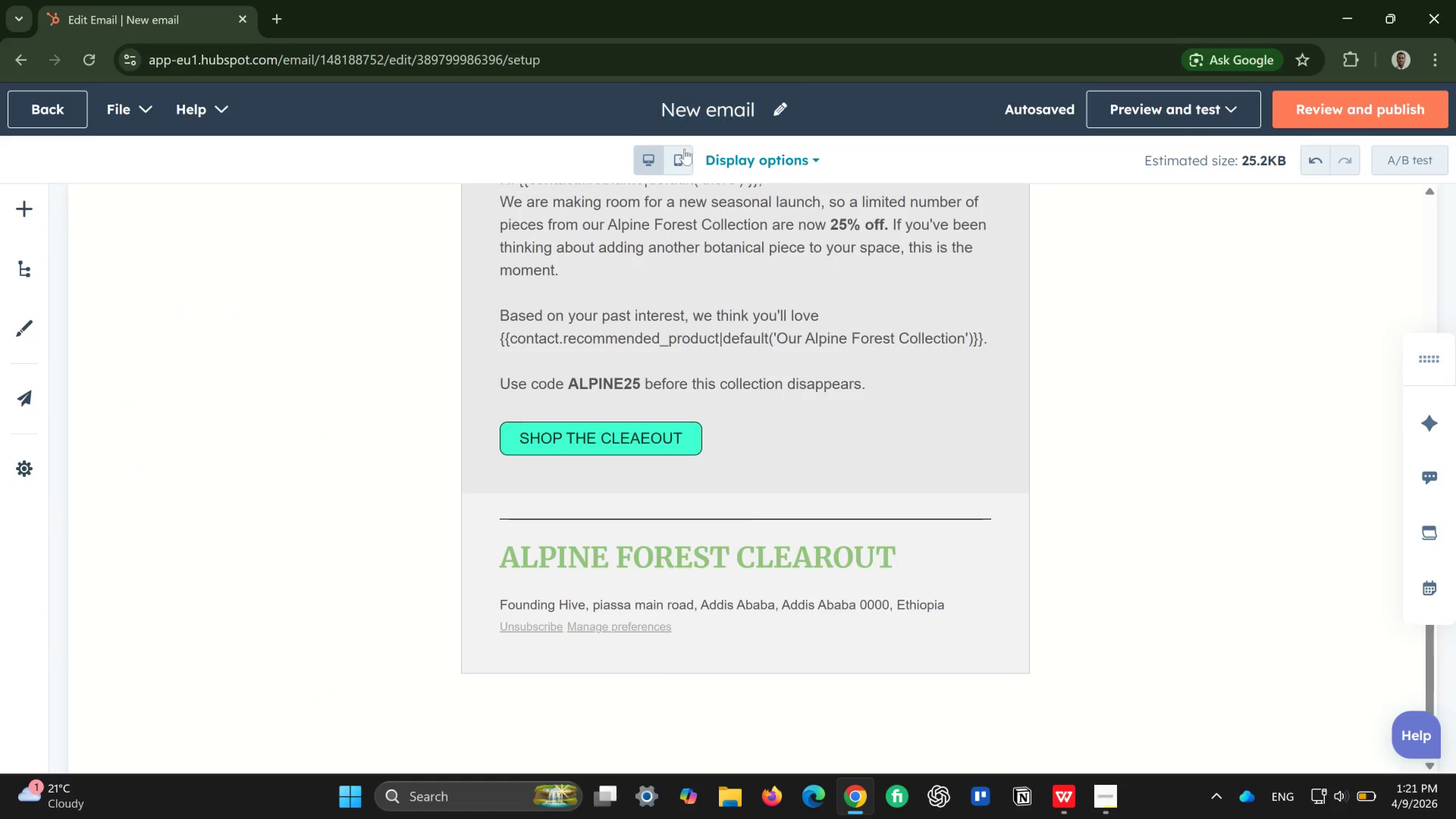 
left_click([681, 158])
 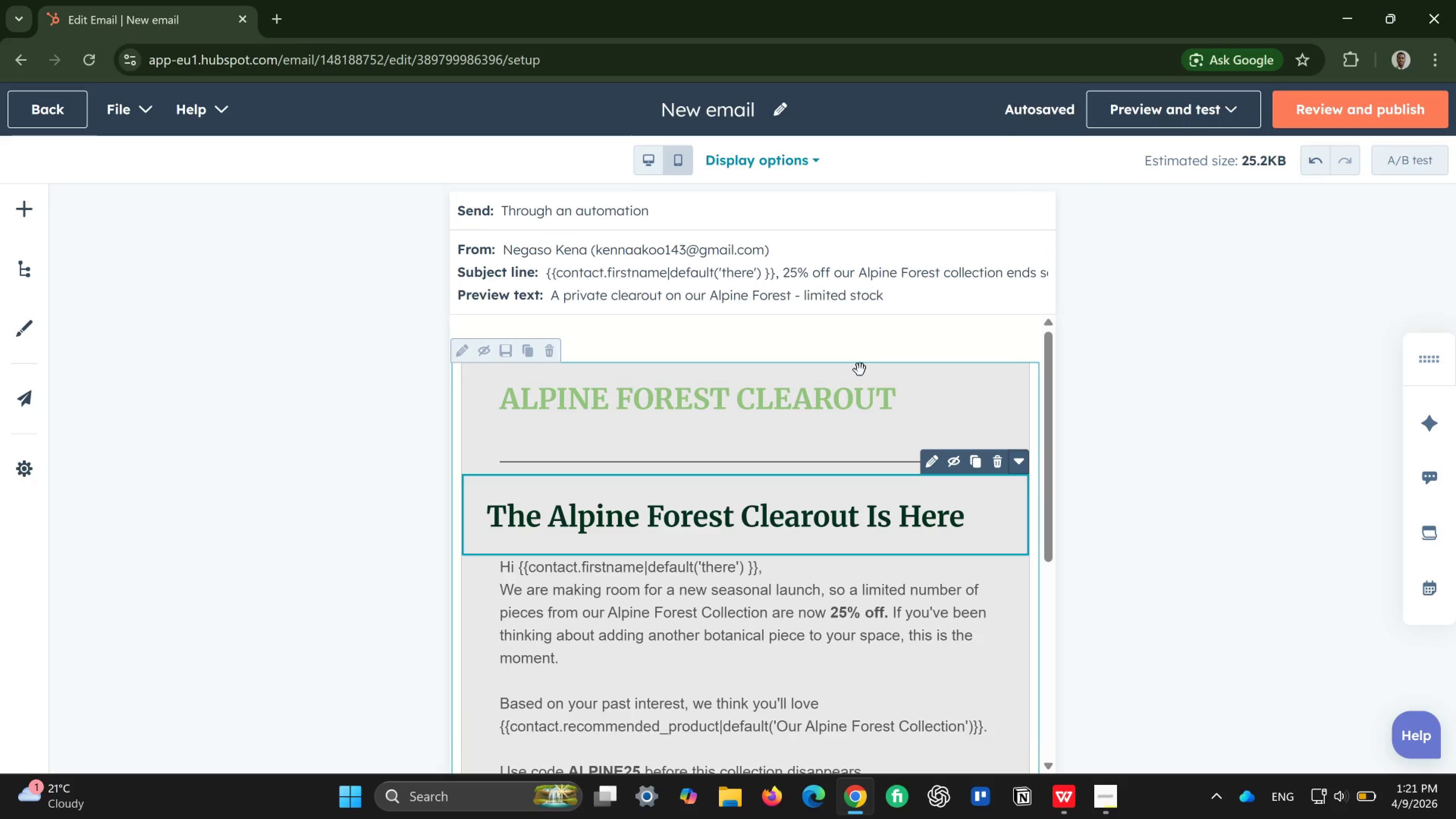 
wait(10.38)
 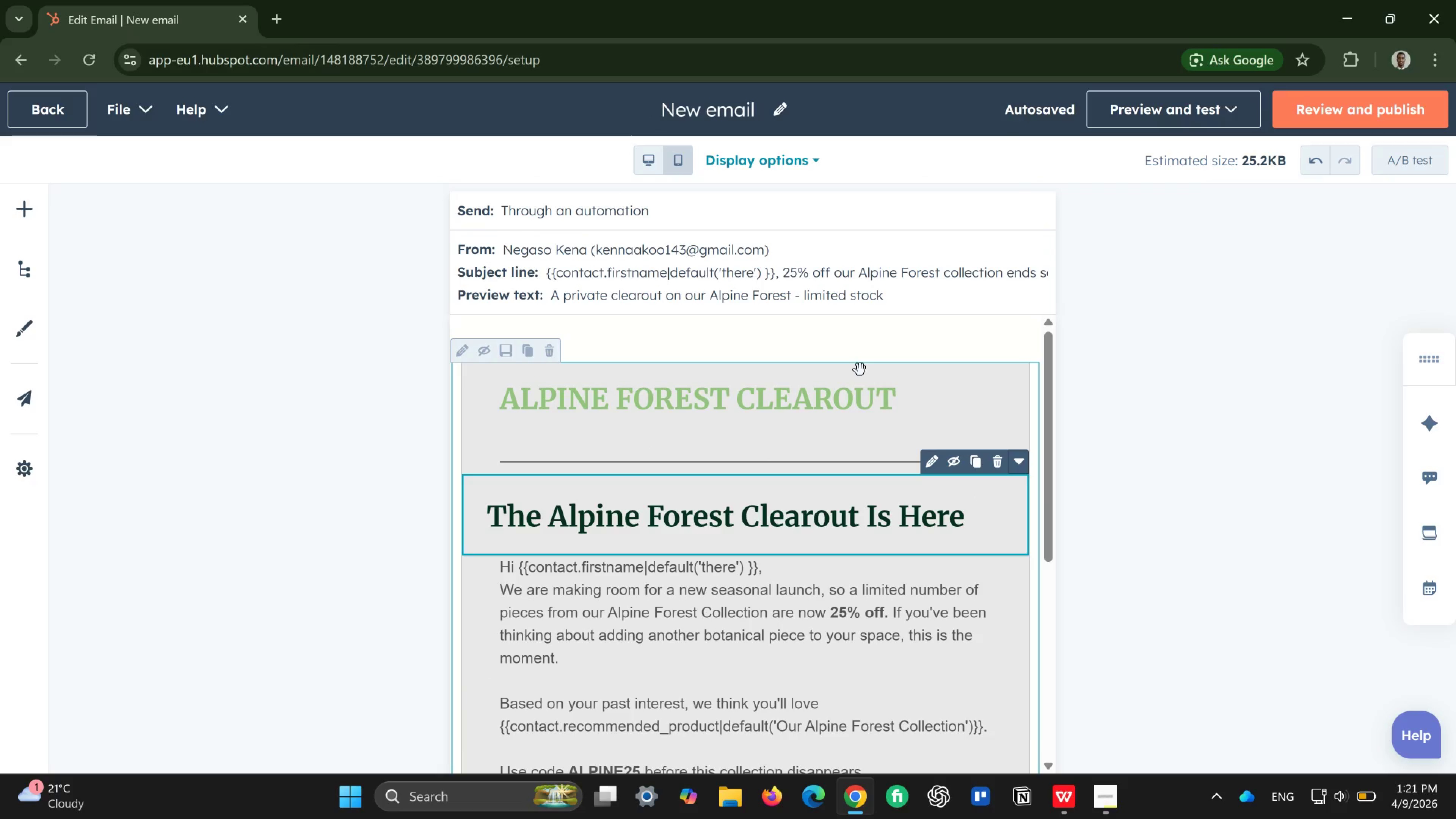 
mouse_move([919, 415])
 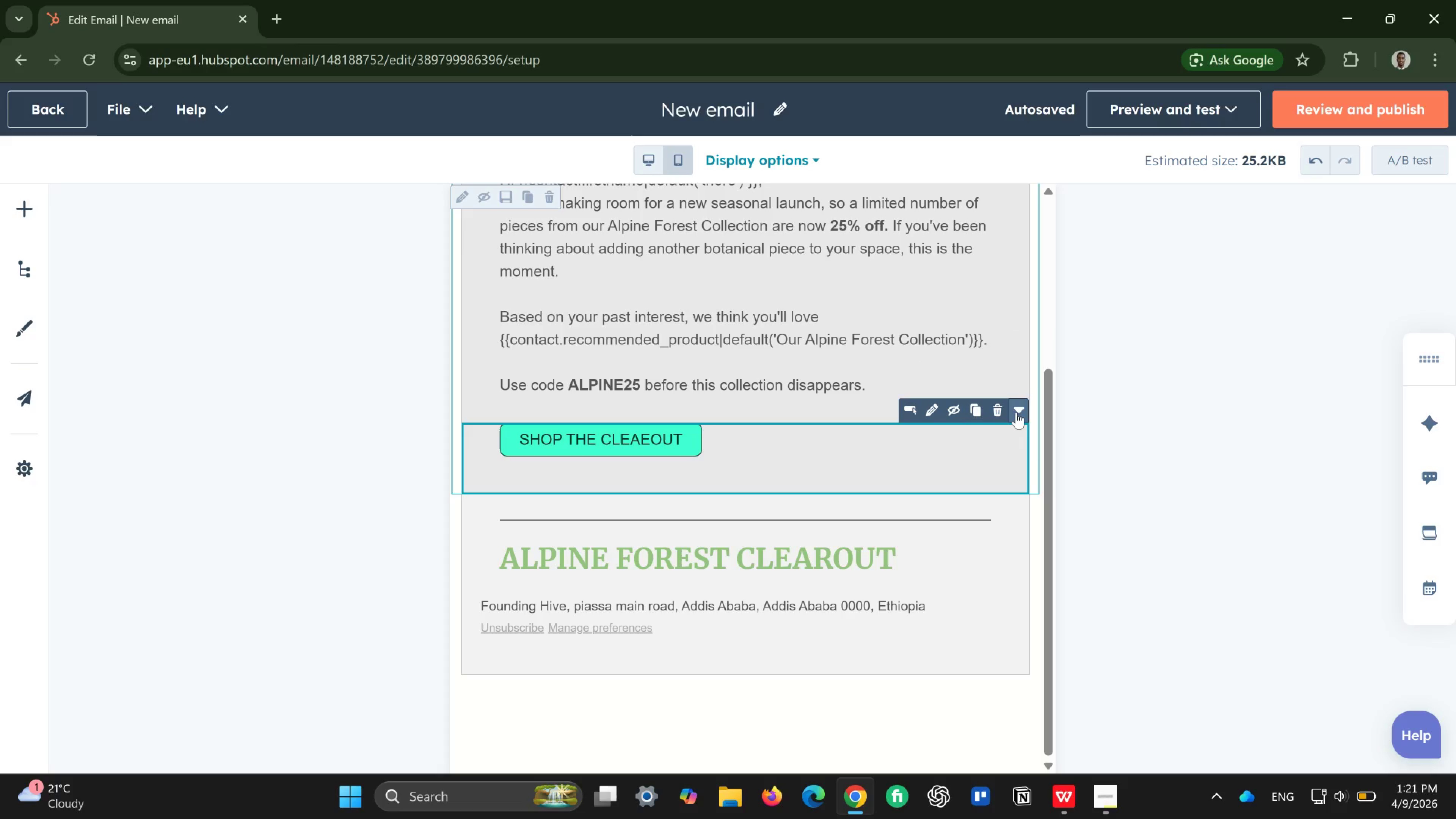 
left_click([1016, 413])
 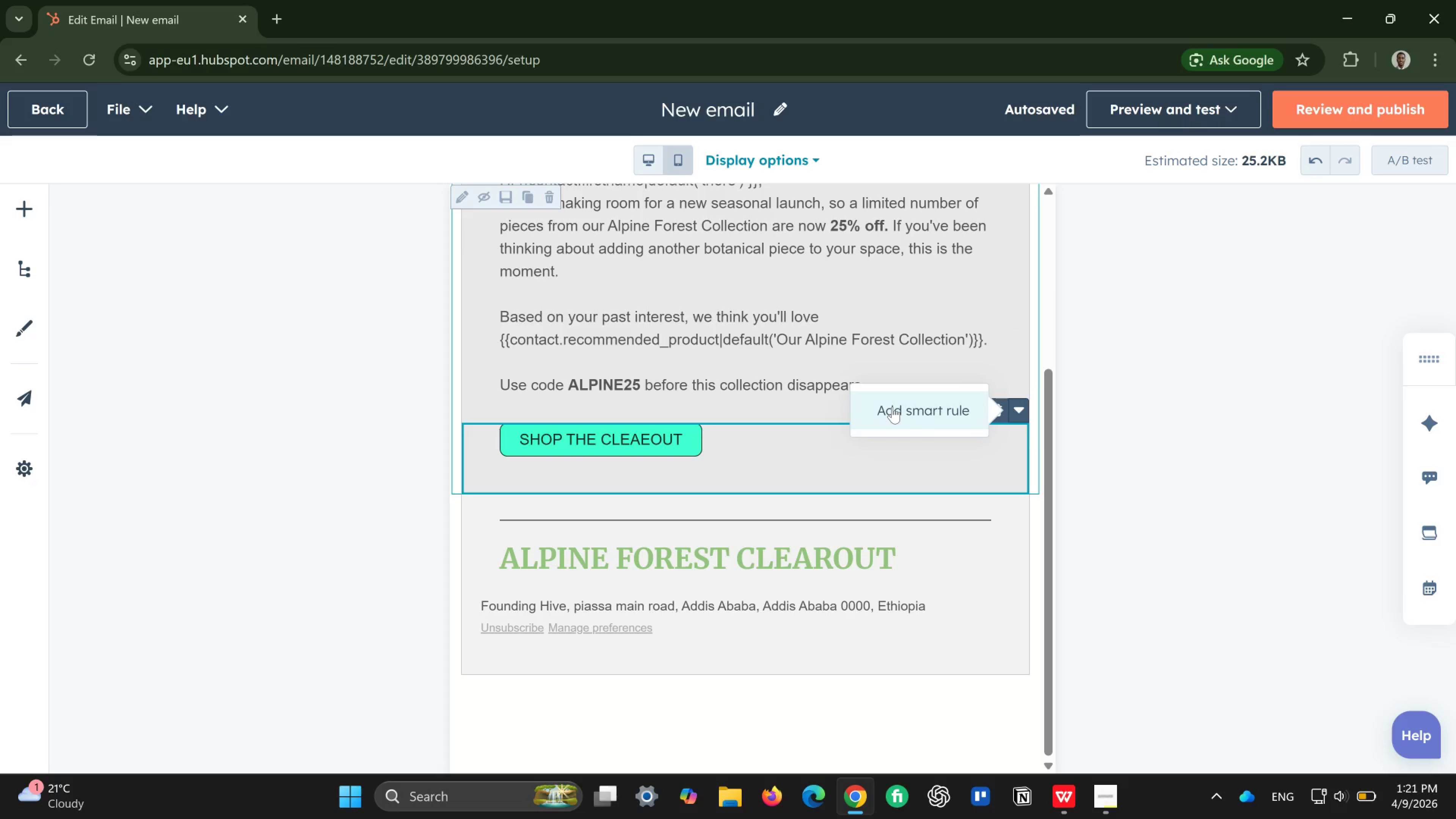 
left_click([892, 407])
 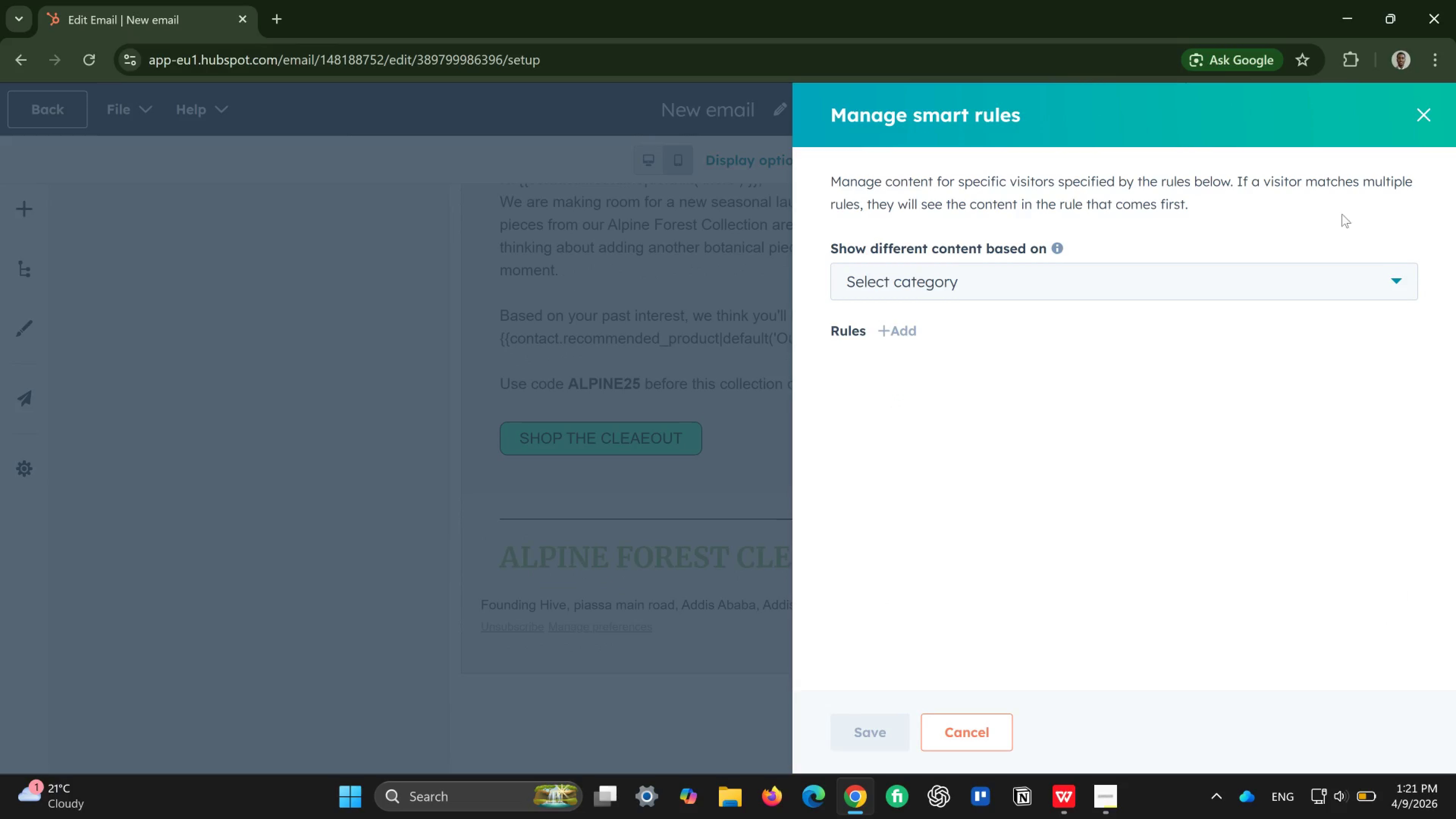 
wait(5.37)
 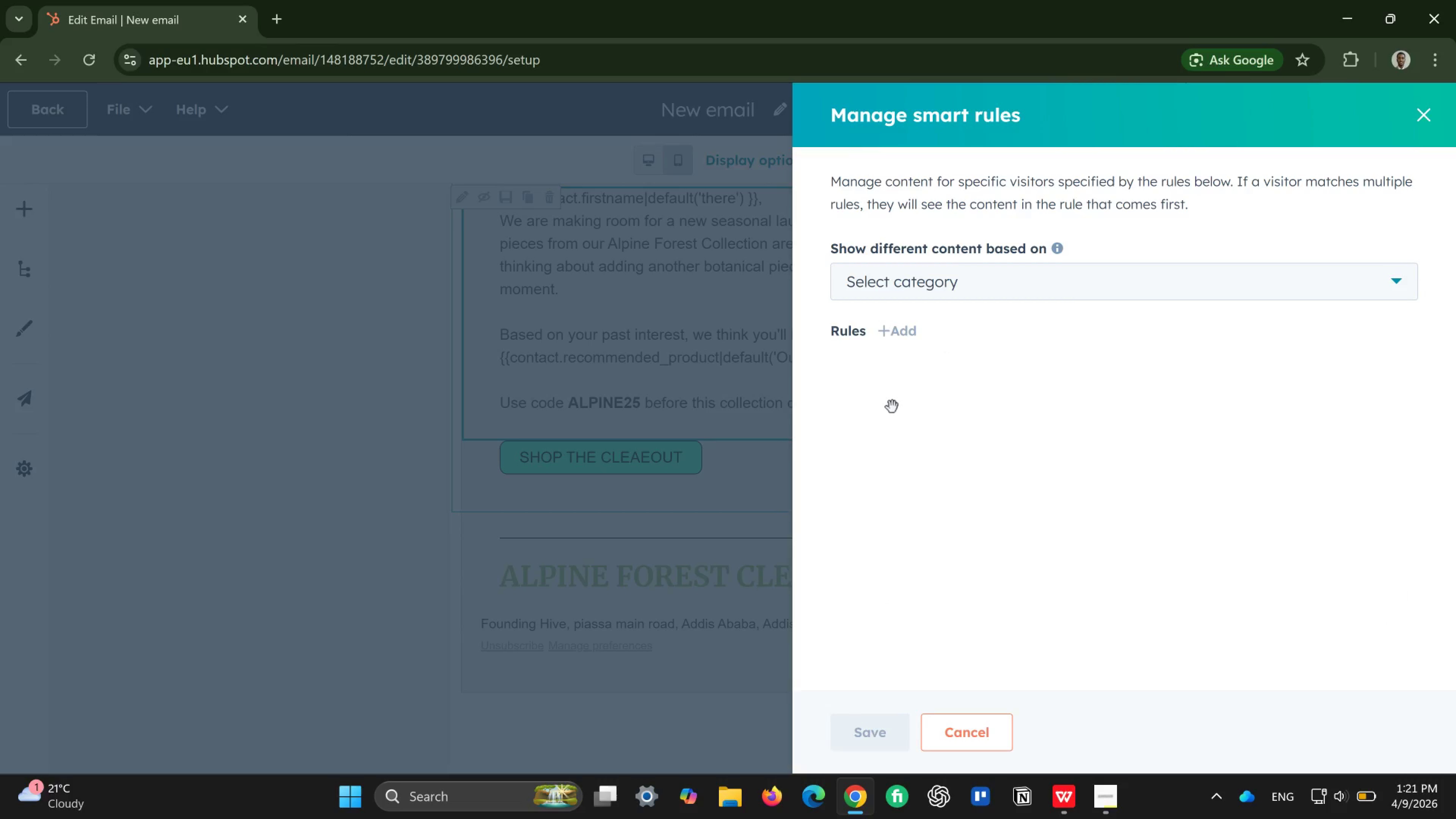 
left_click([1429, 115])
 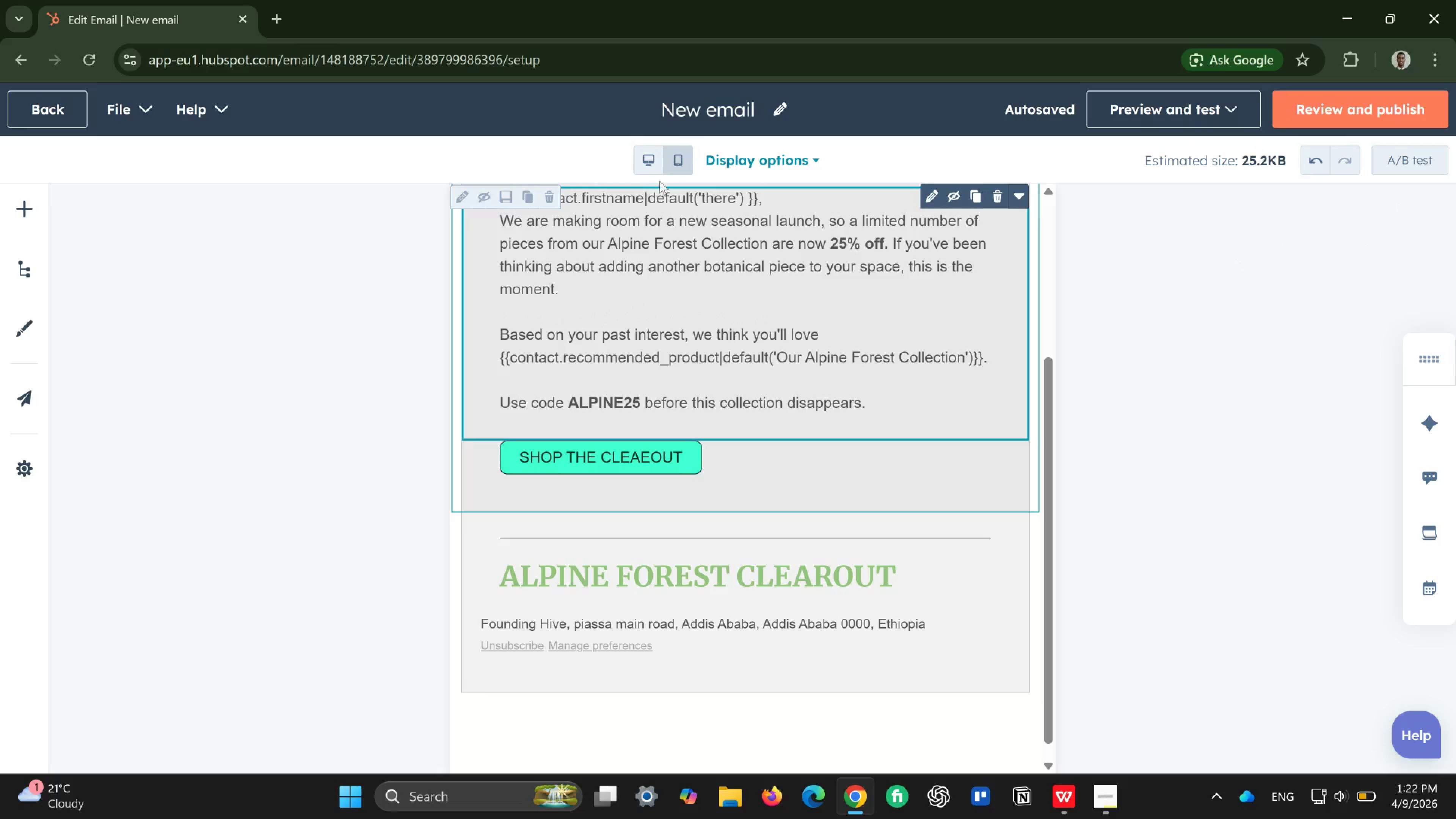 
left_click([650, 154])
 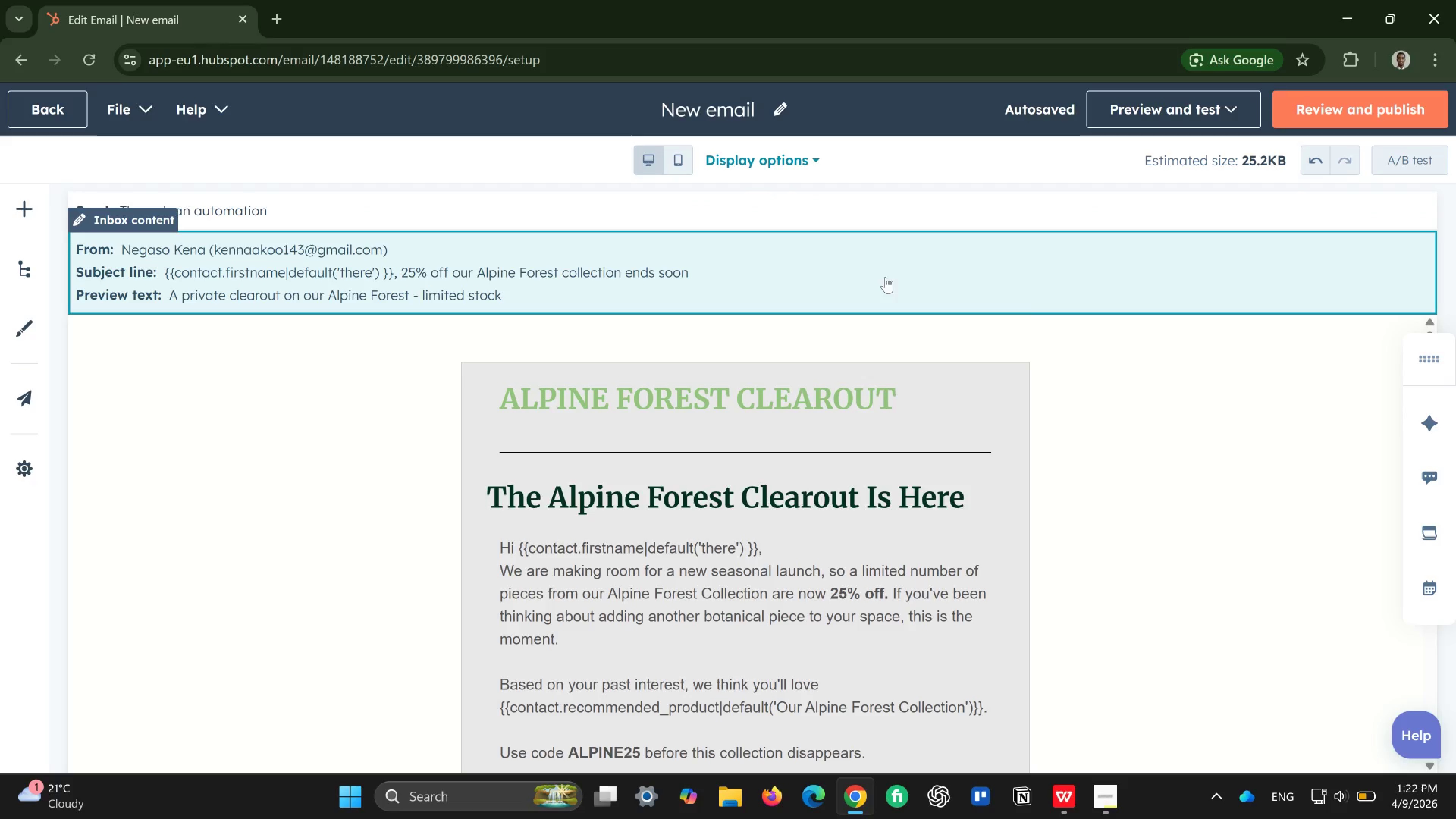 
wait(12.94)
 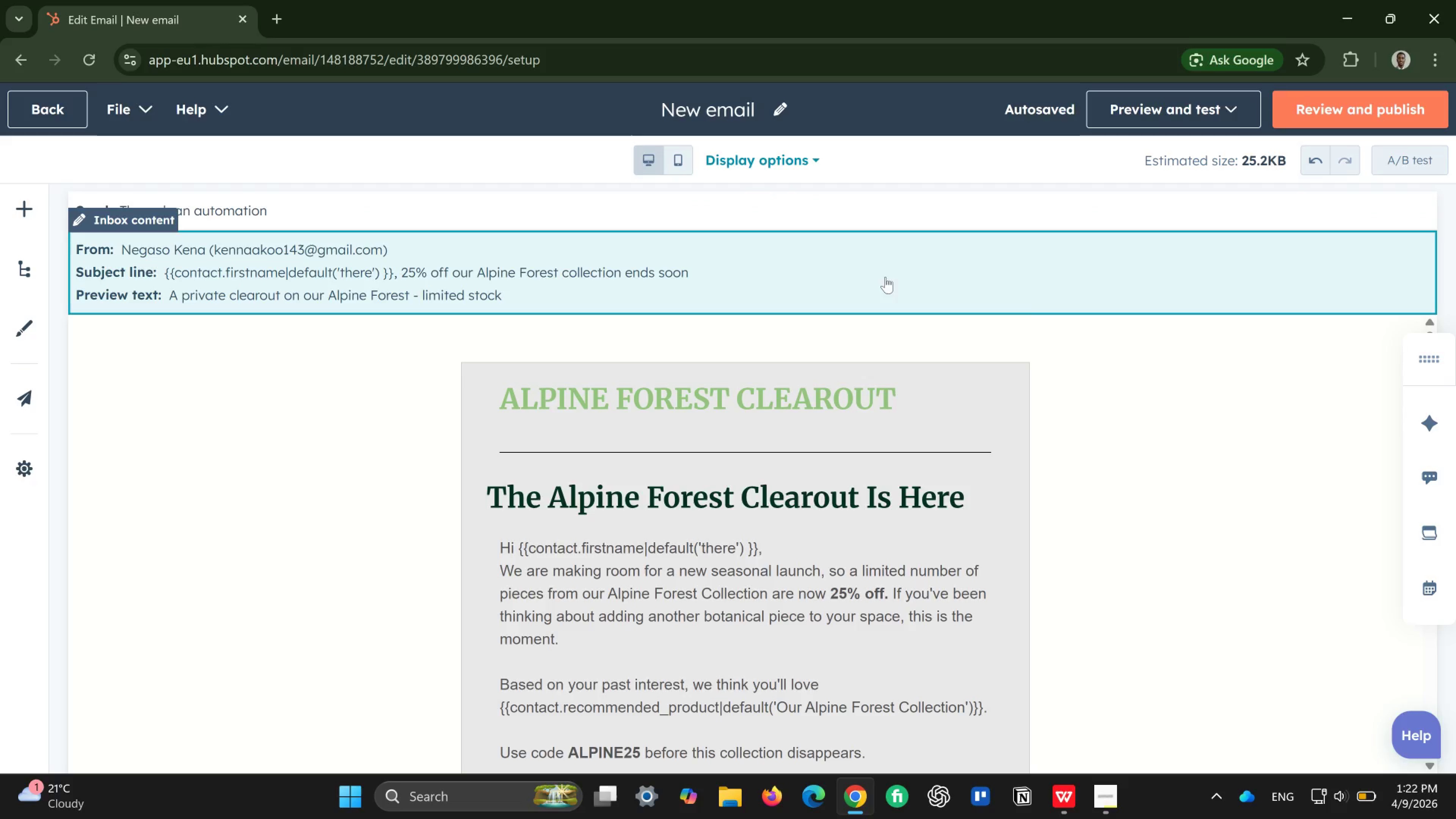 
left_click([649, 535])
 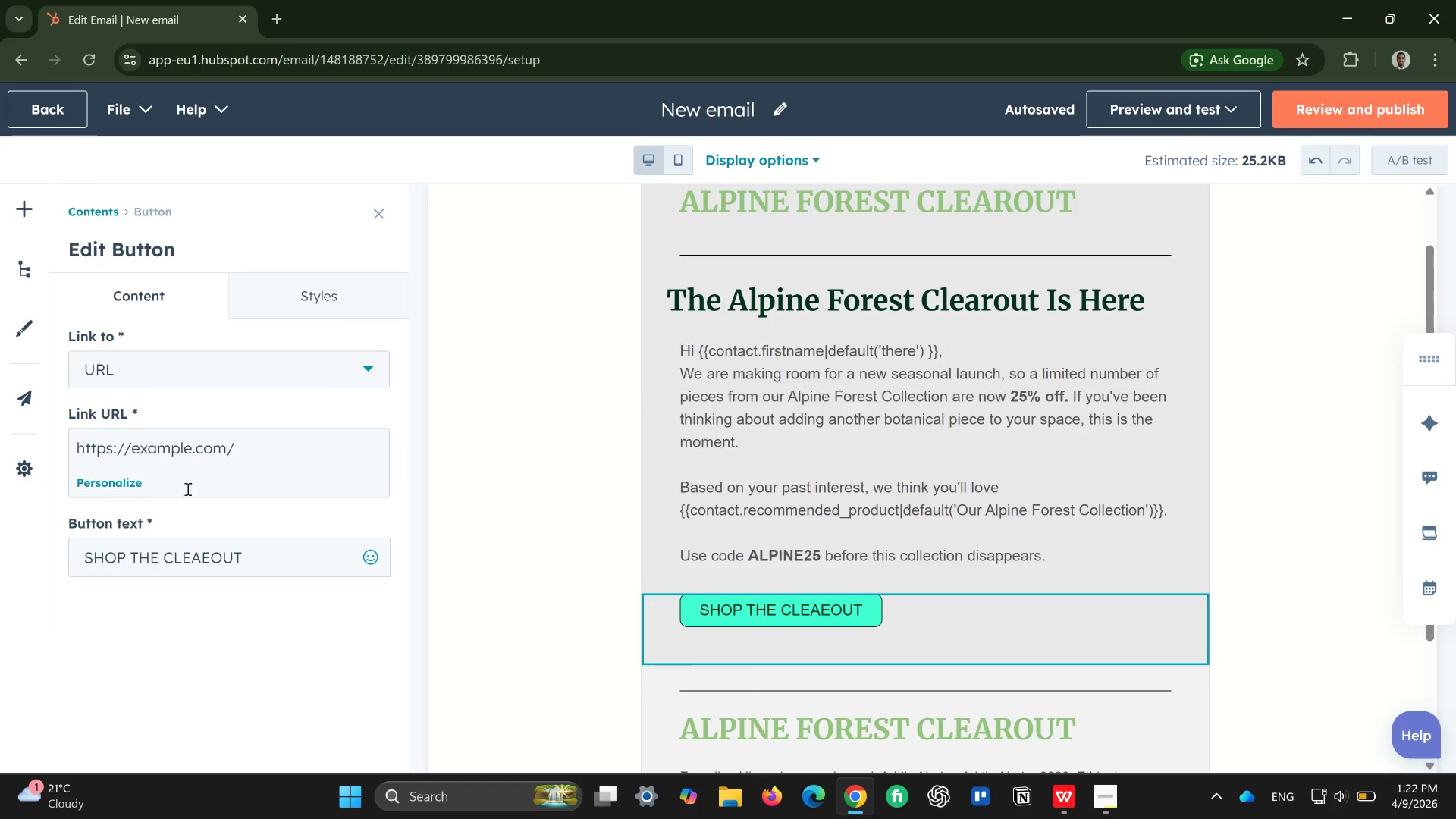 
wait(5.97)
 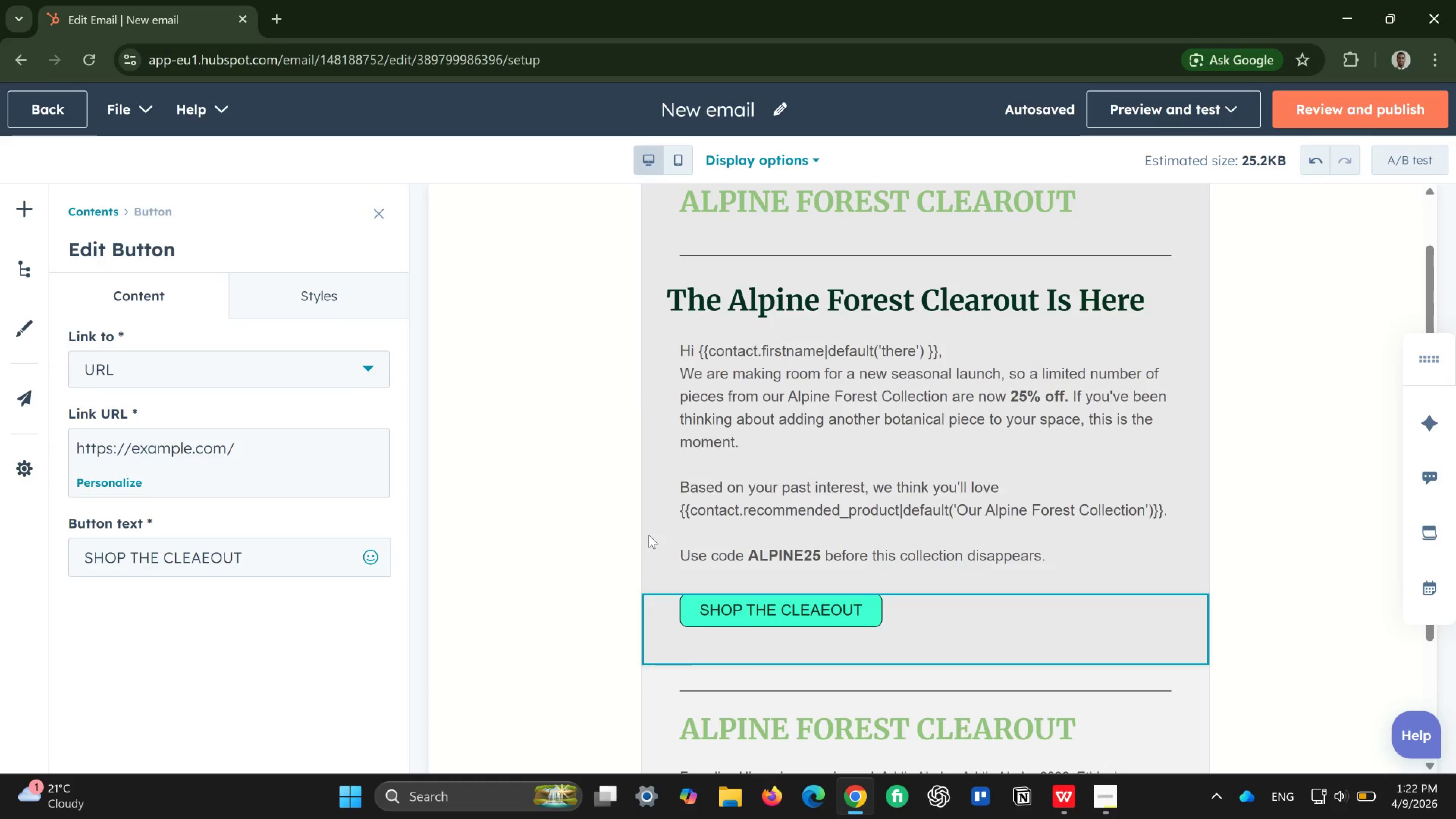 
left_click([122, 483])
 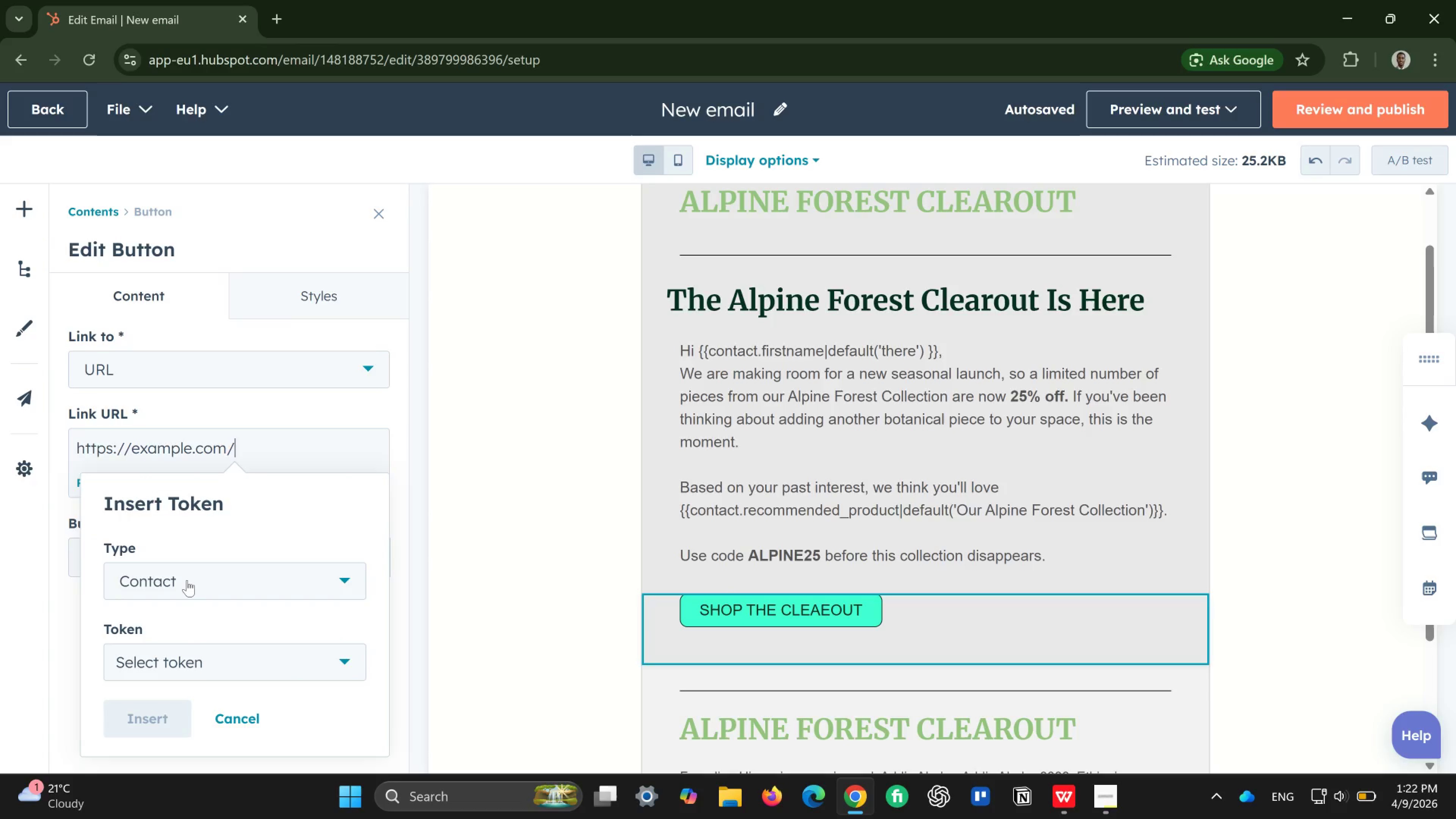 
wait(7.75)
 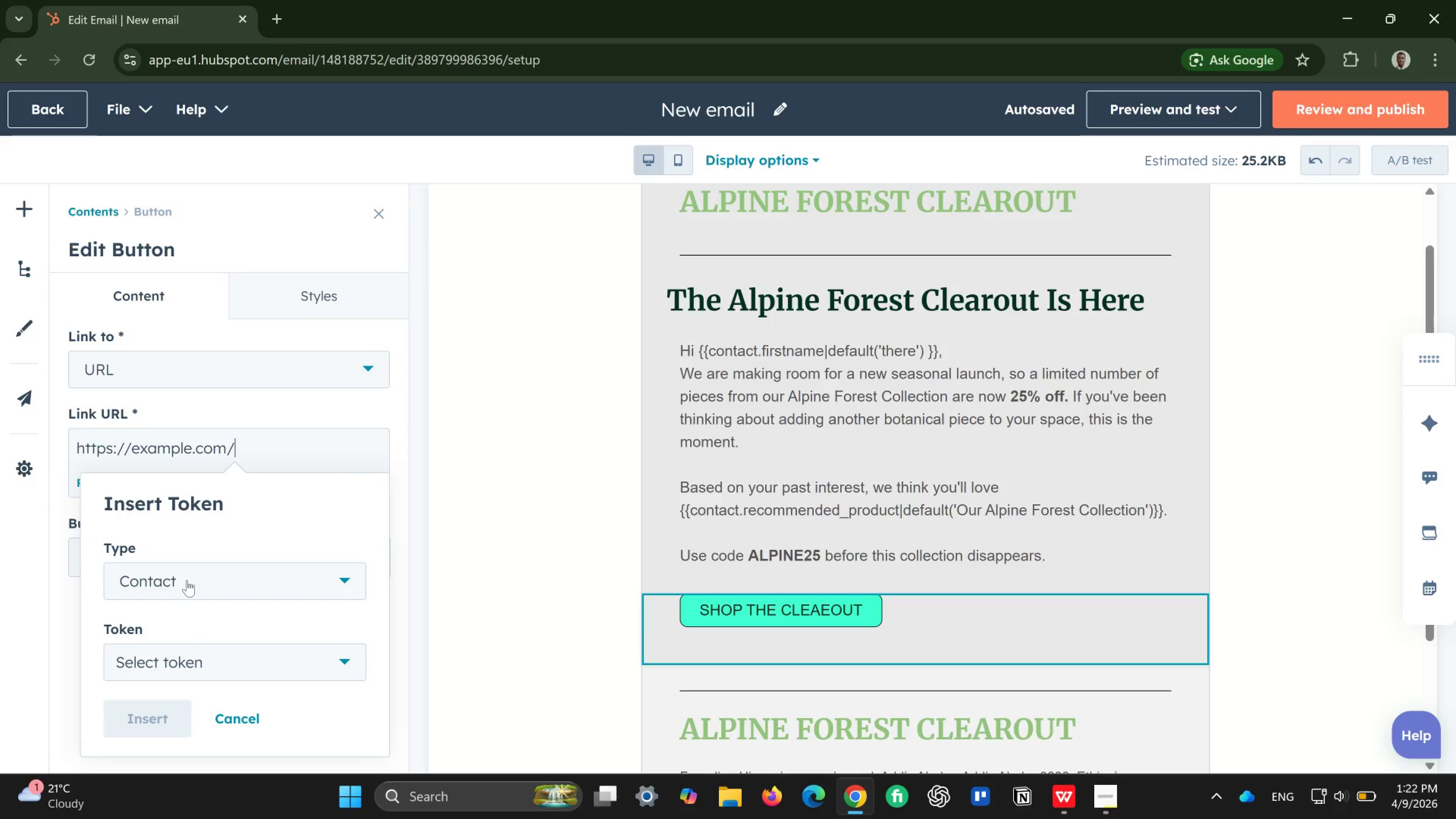 
left_click([217, 583])
 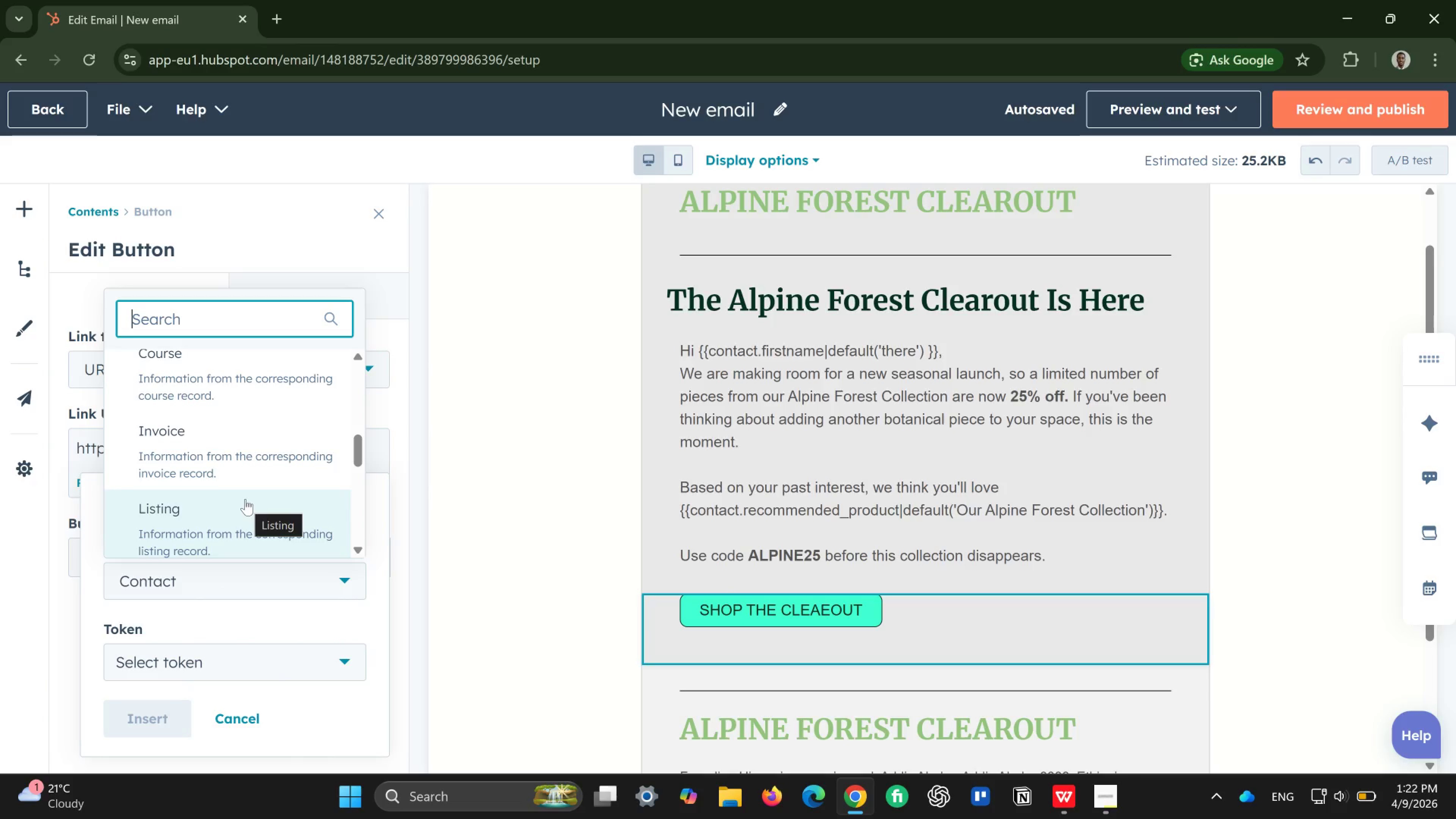 
wait(7.65)
 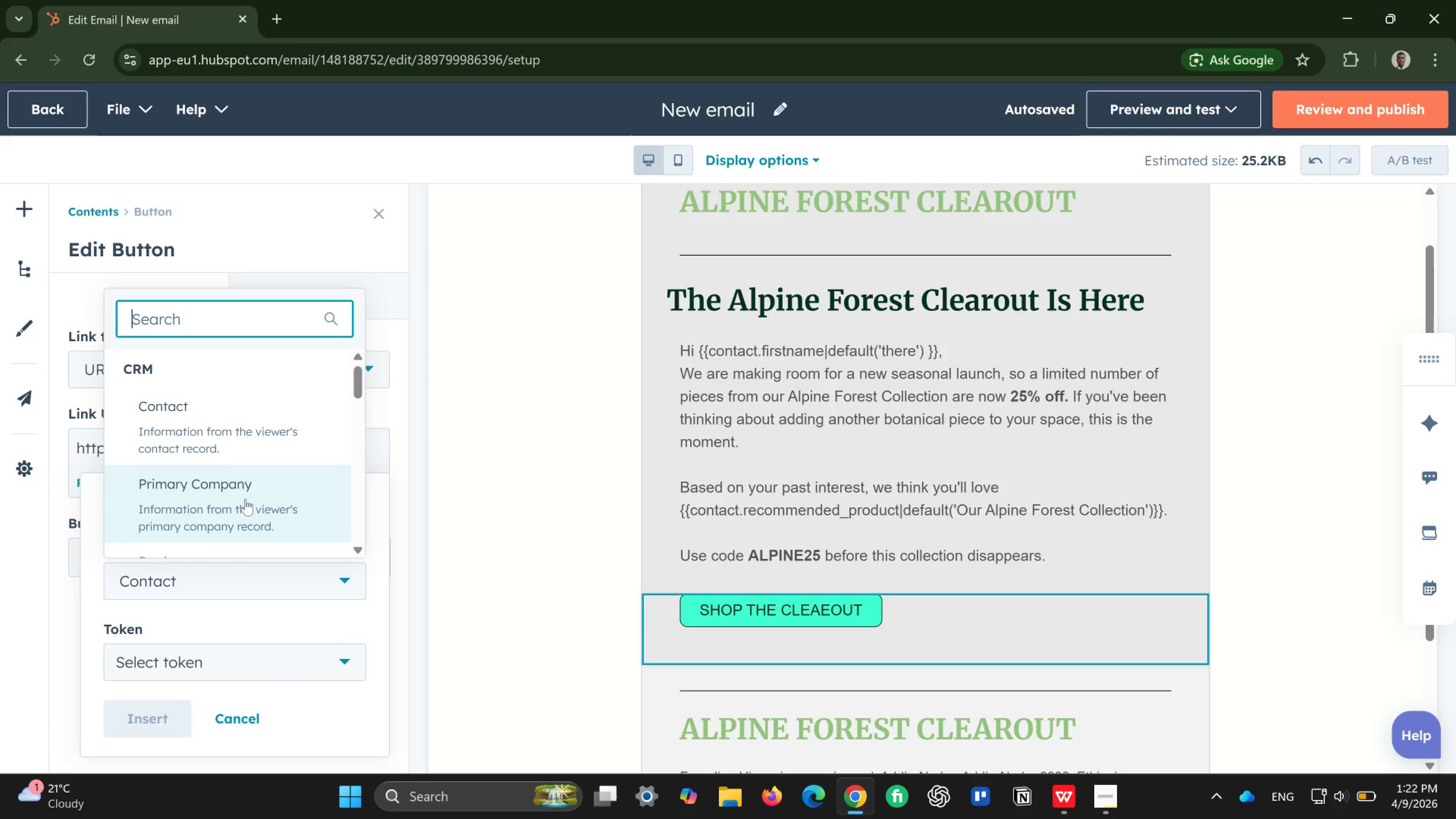 
type(FIR)
 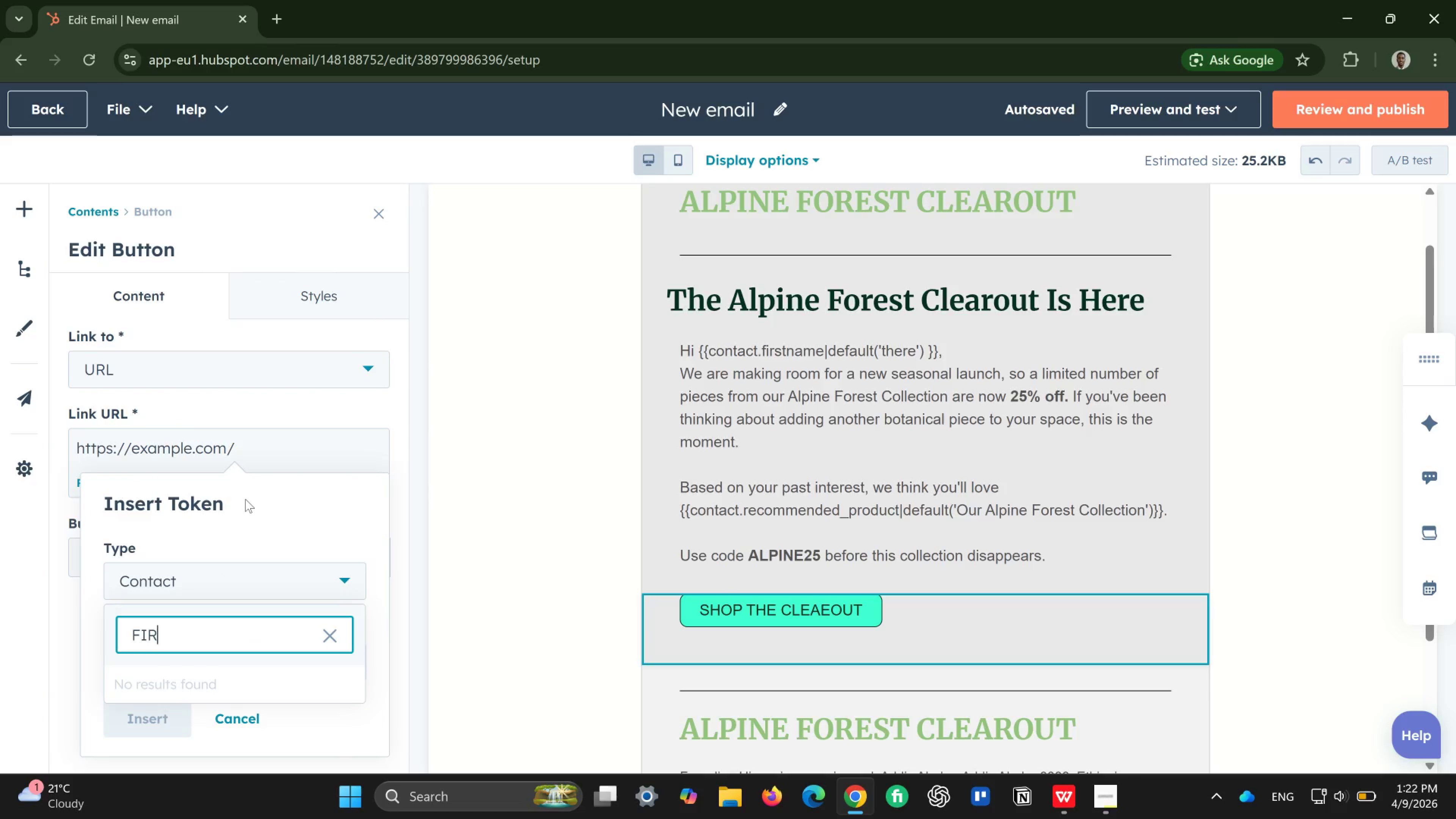 
key(Backspace)
key(Backspace)
type(irst)
 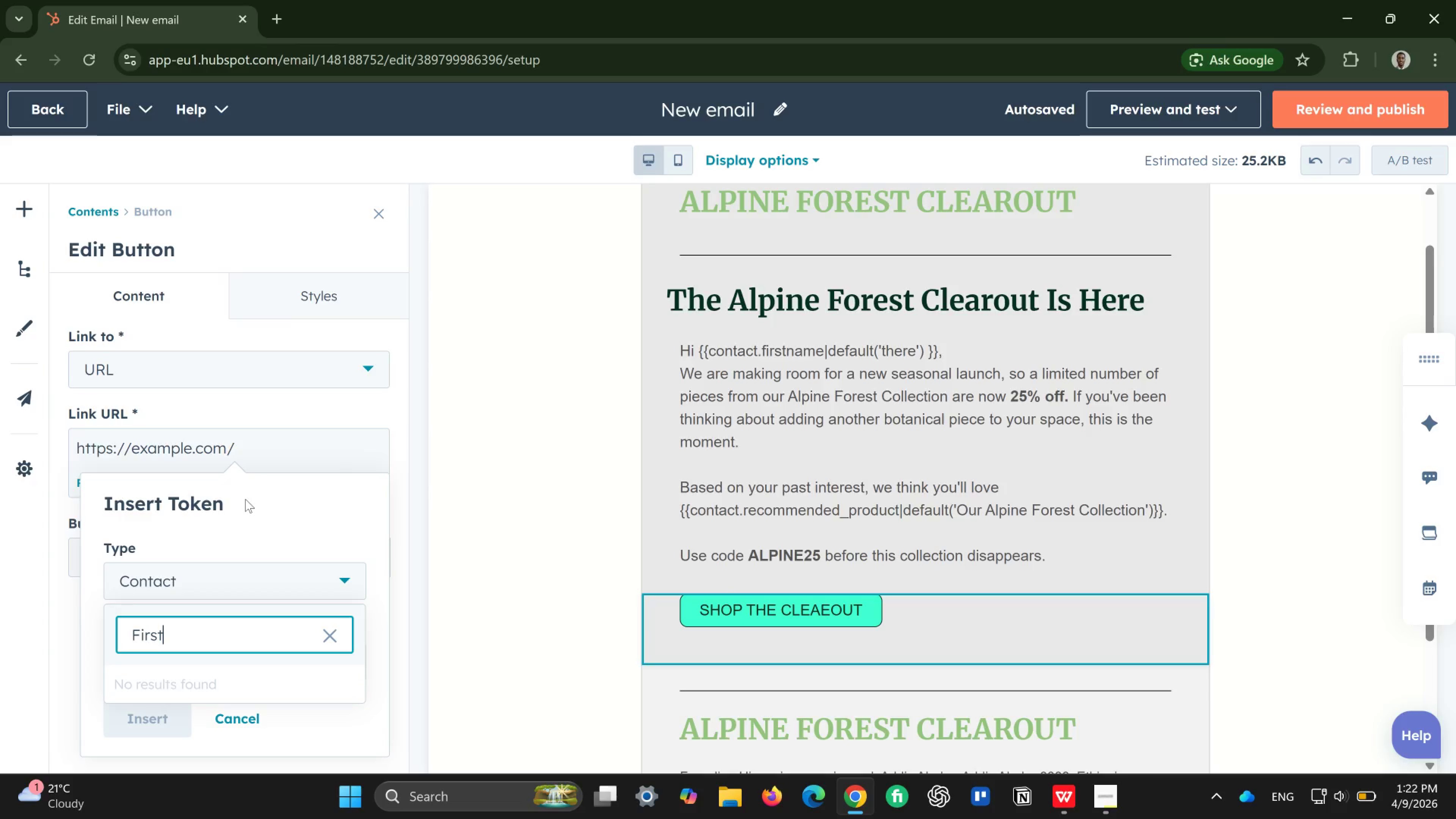 
type( name)
 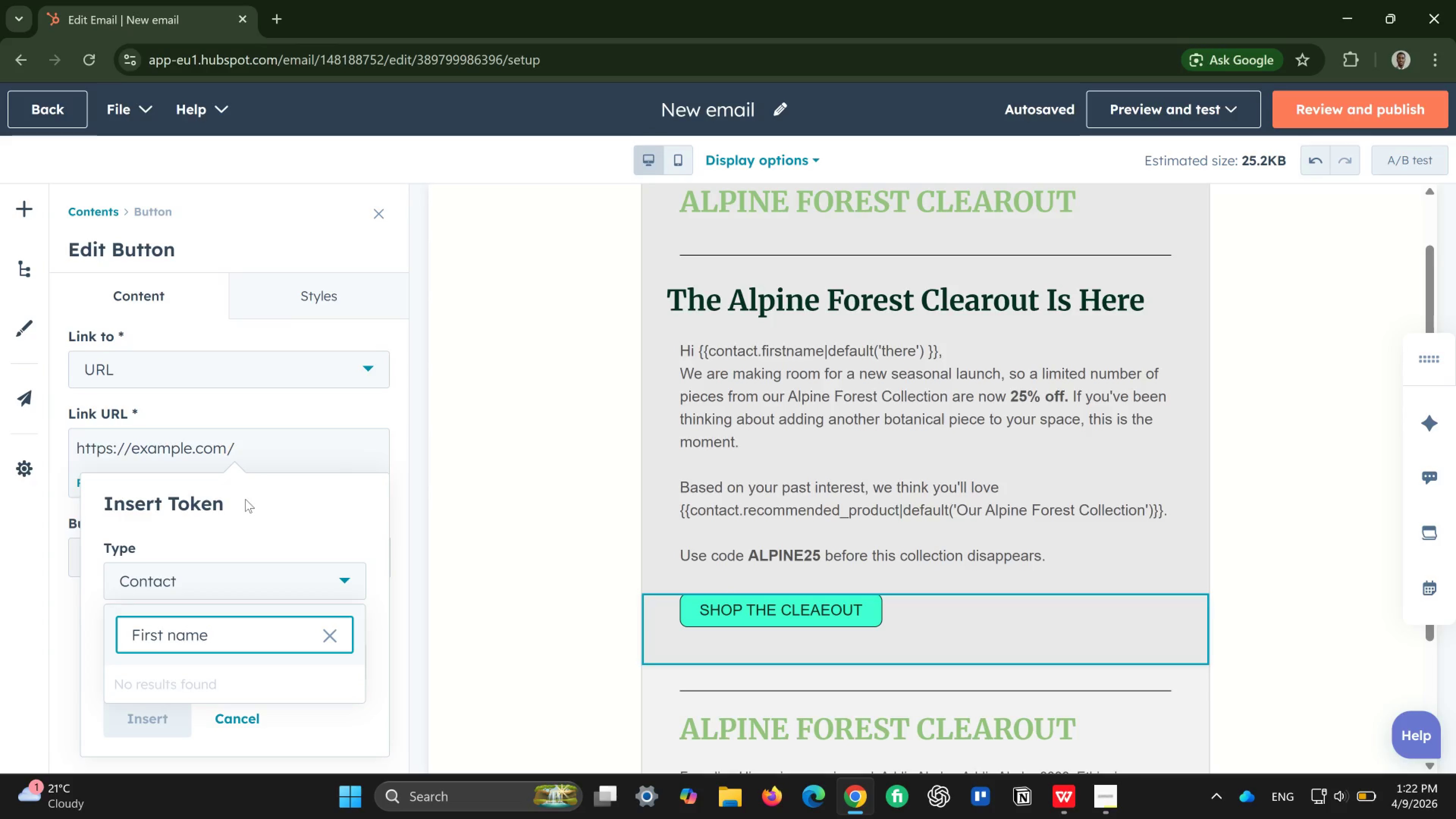 
key(Enter)
 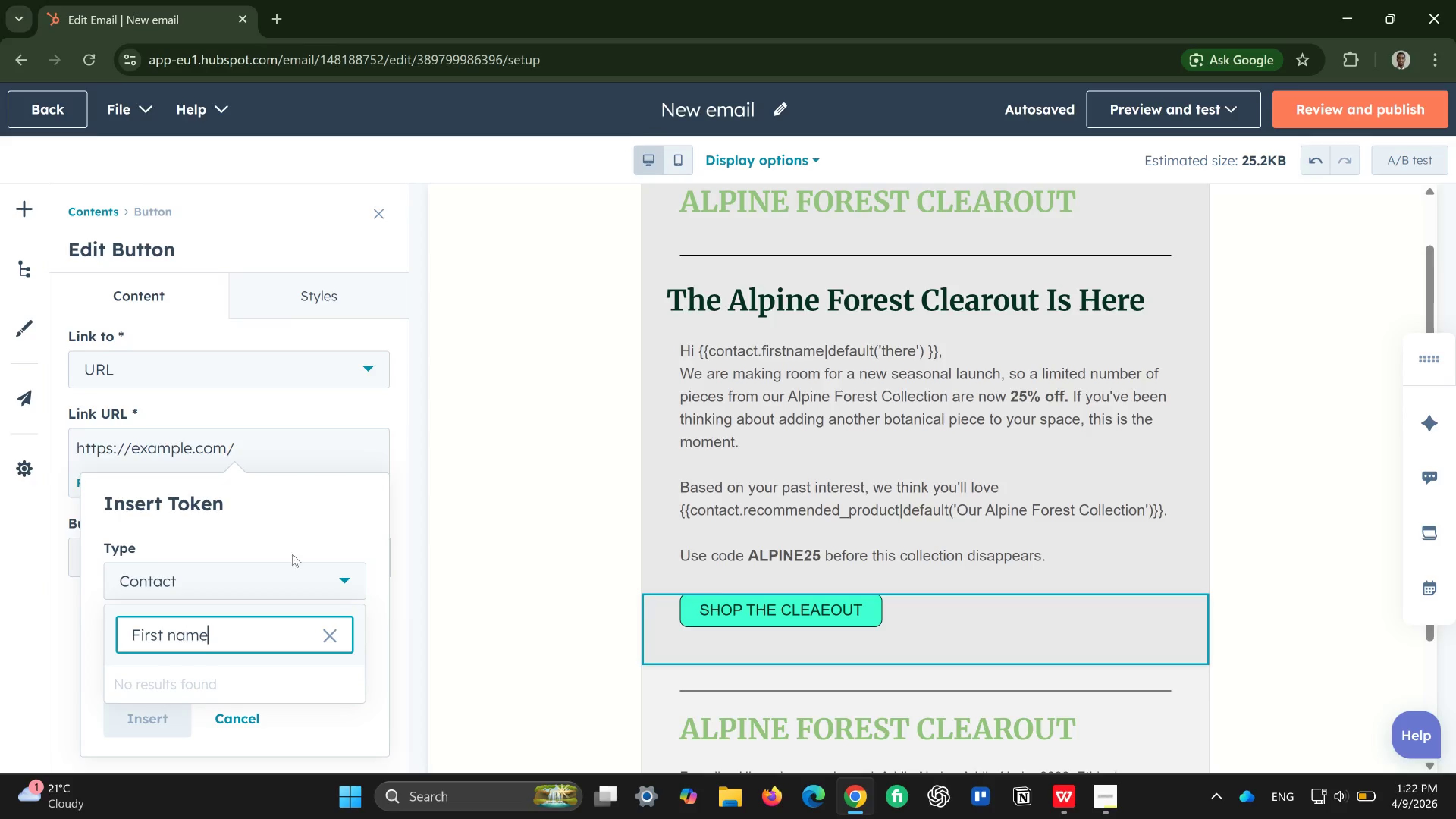 
left_click([314, 569])
 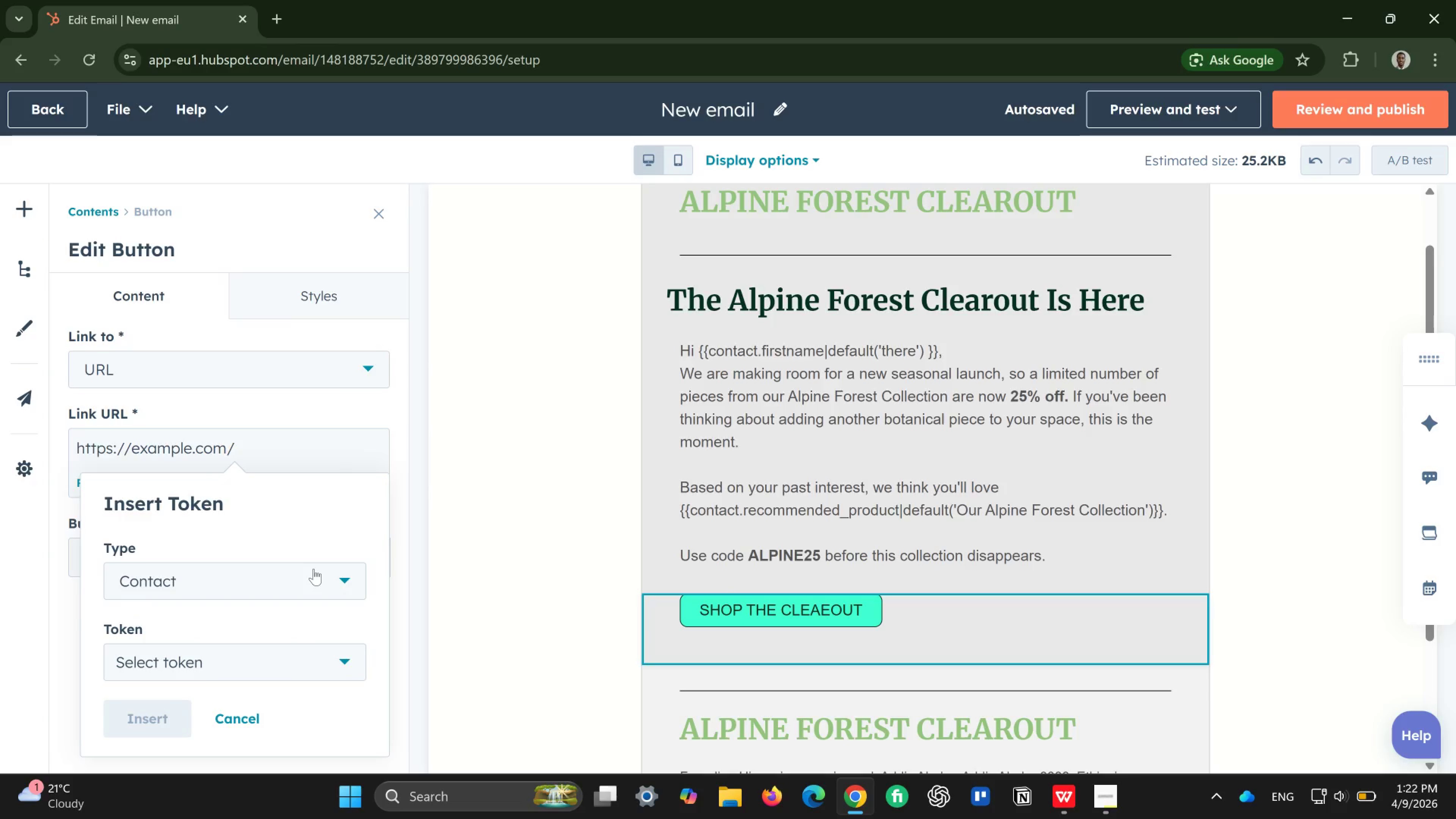 
double_click([314, 569])
 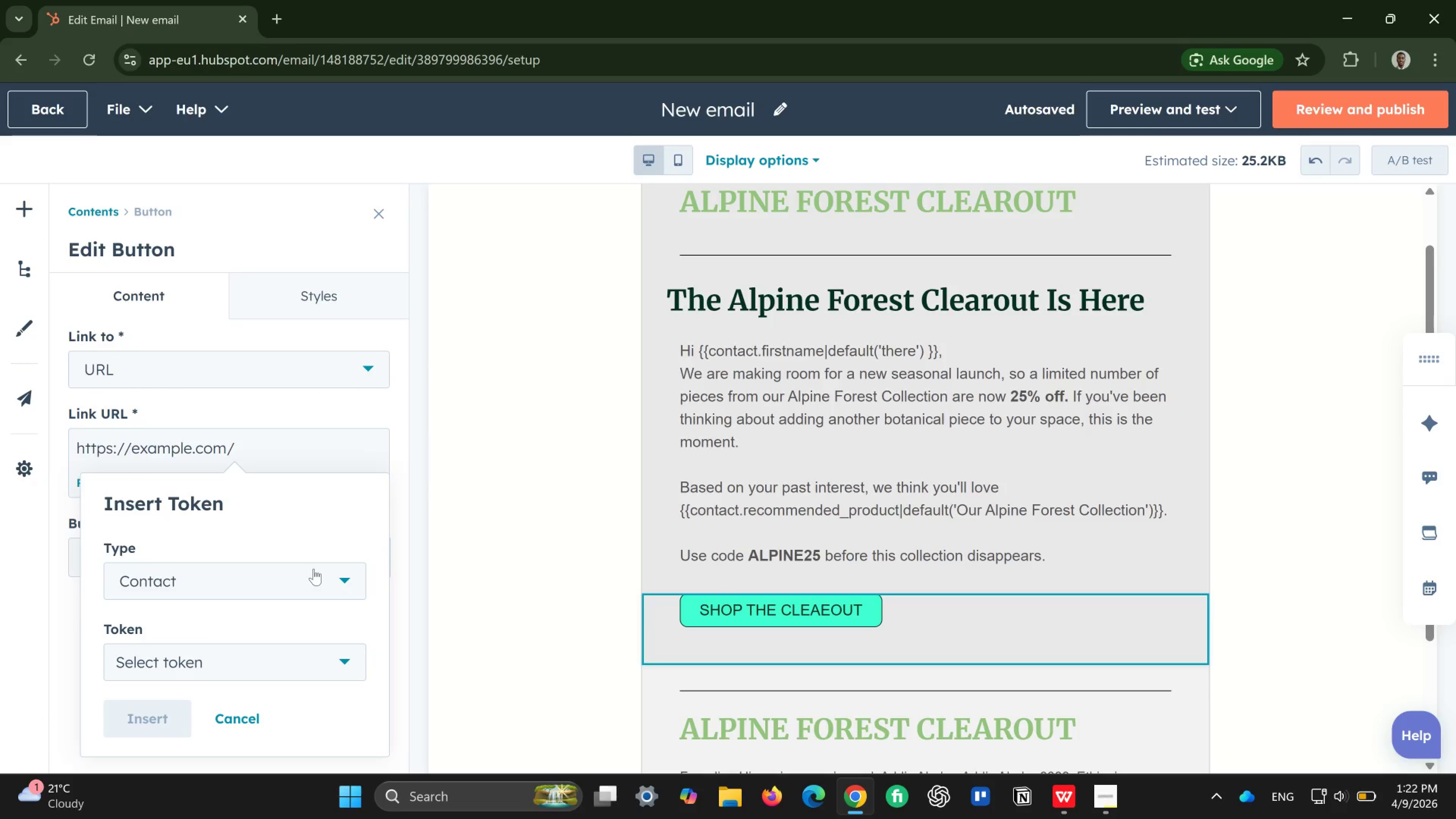 
left_click([314, 569])
 